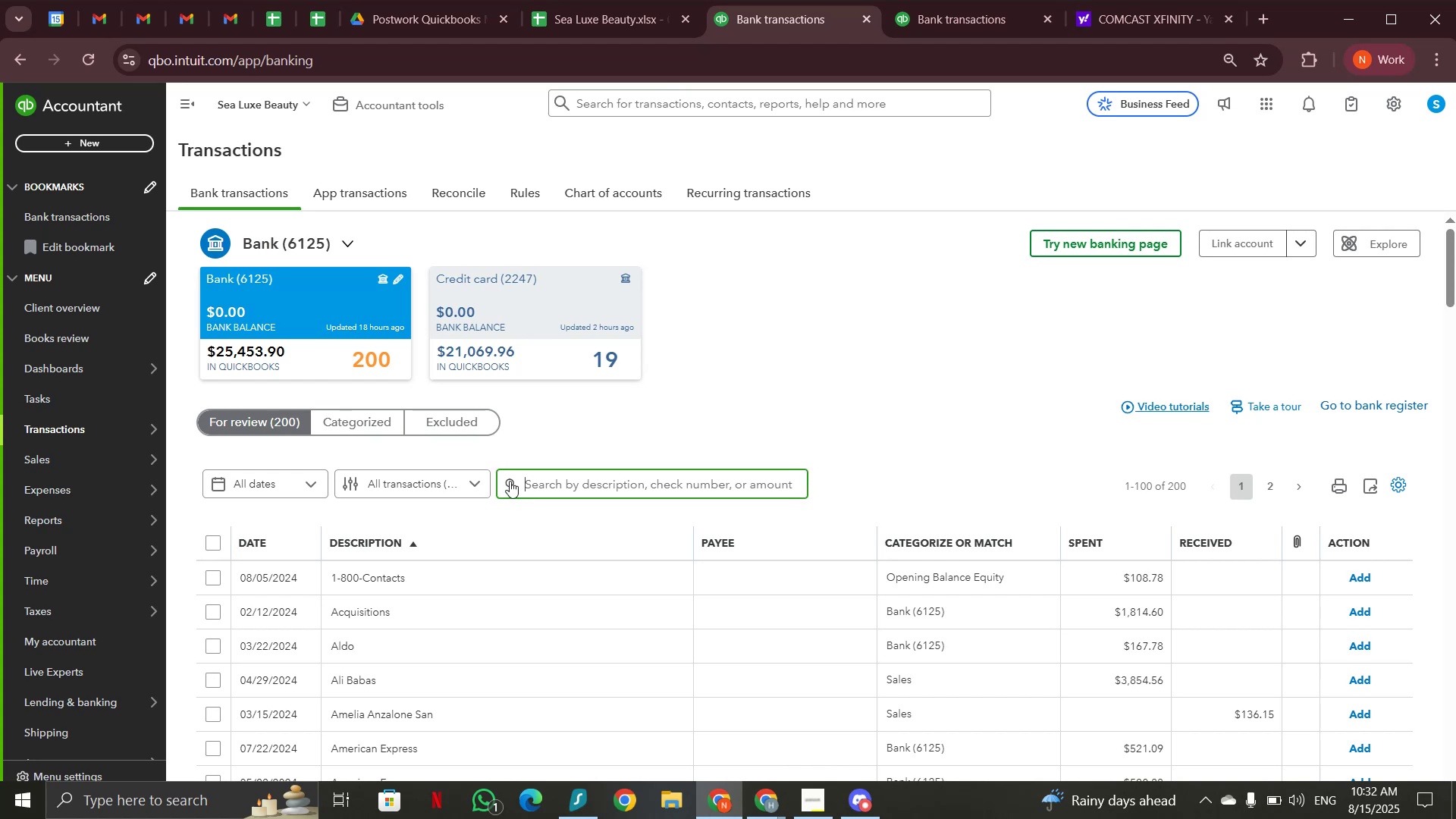 
left_click([510, 481])
 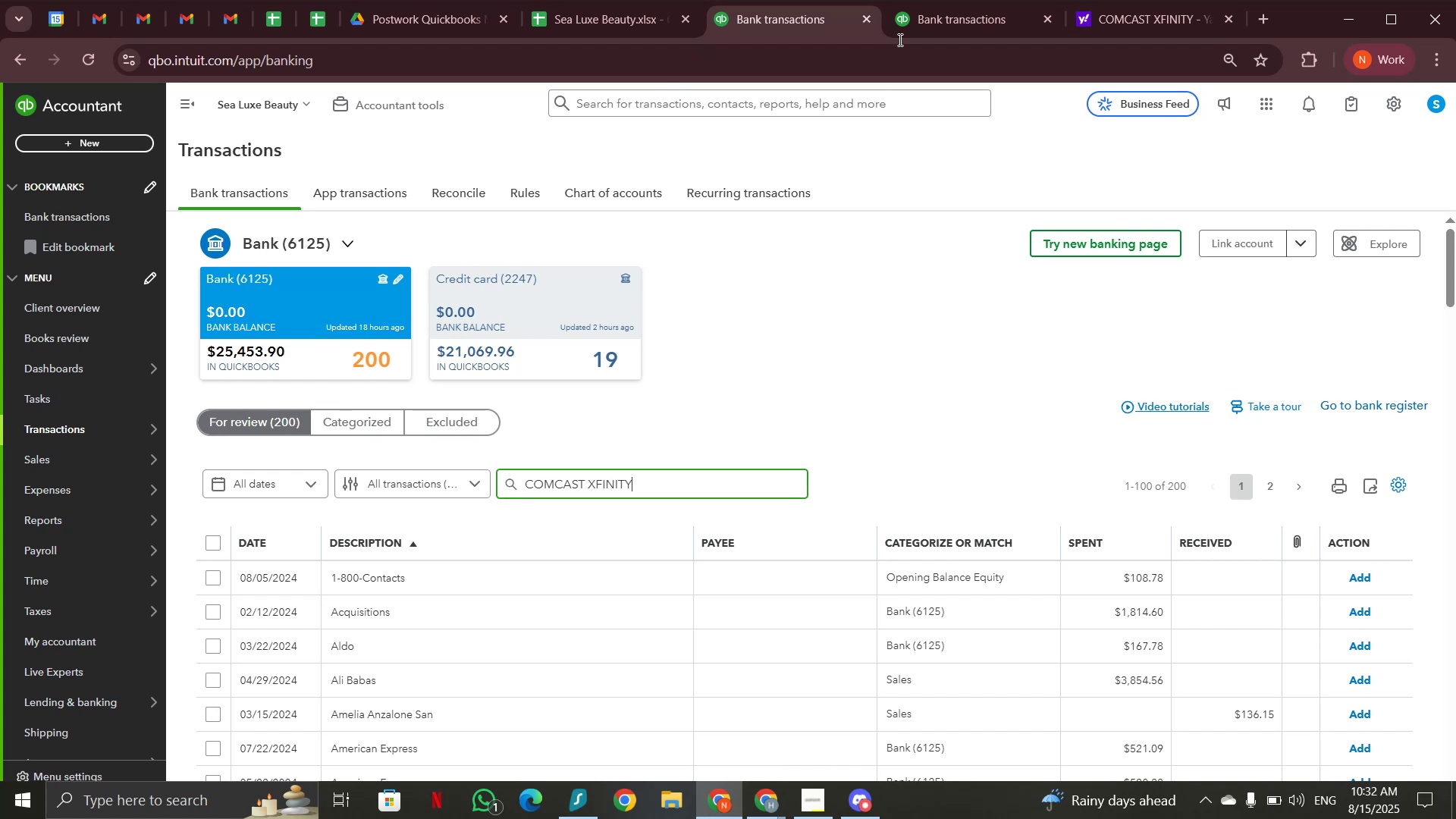 
left_click([919, 14])
 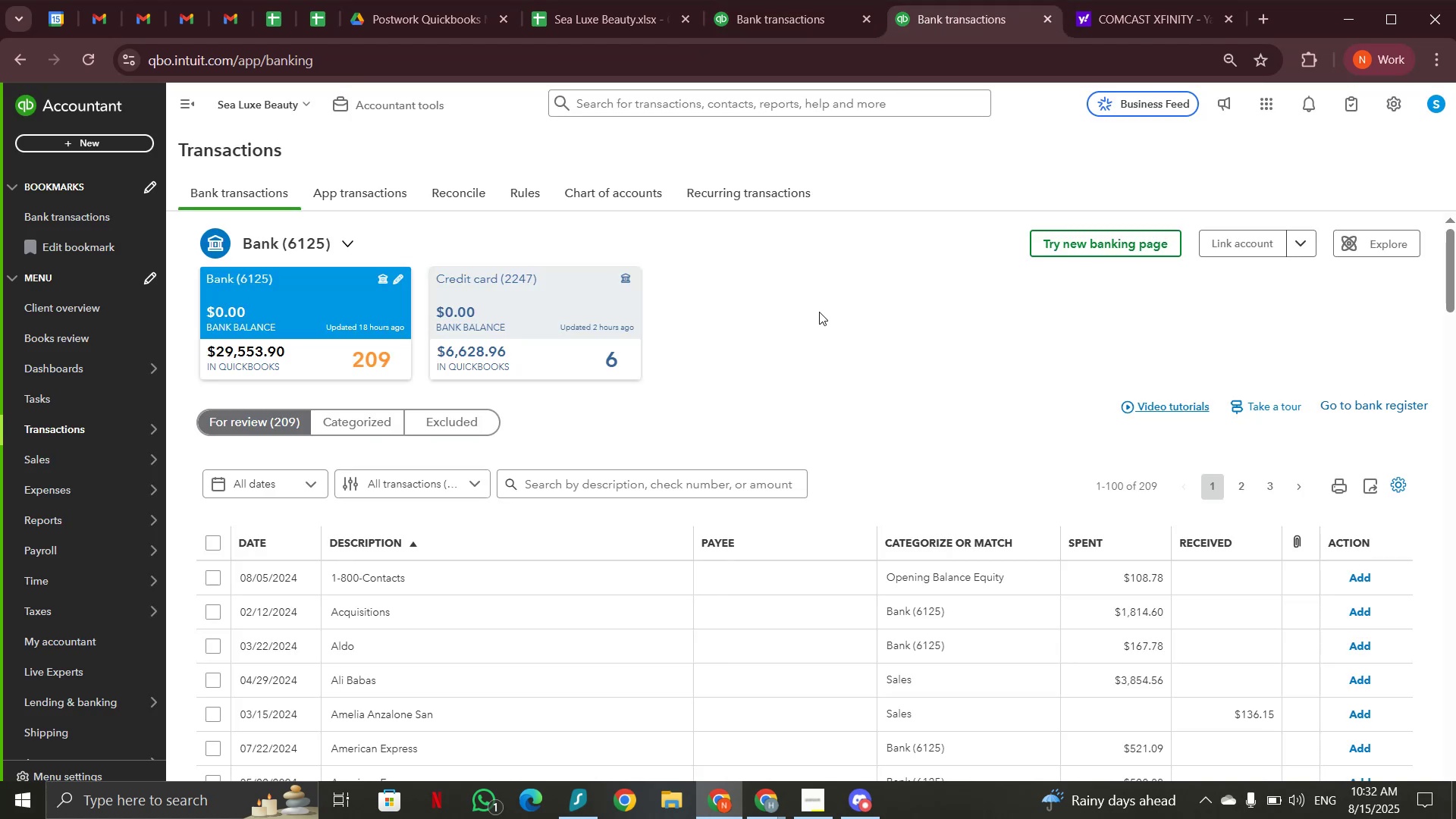 
left_click([588, 306])
 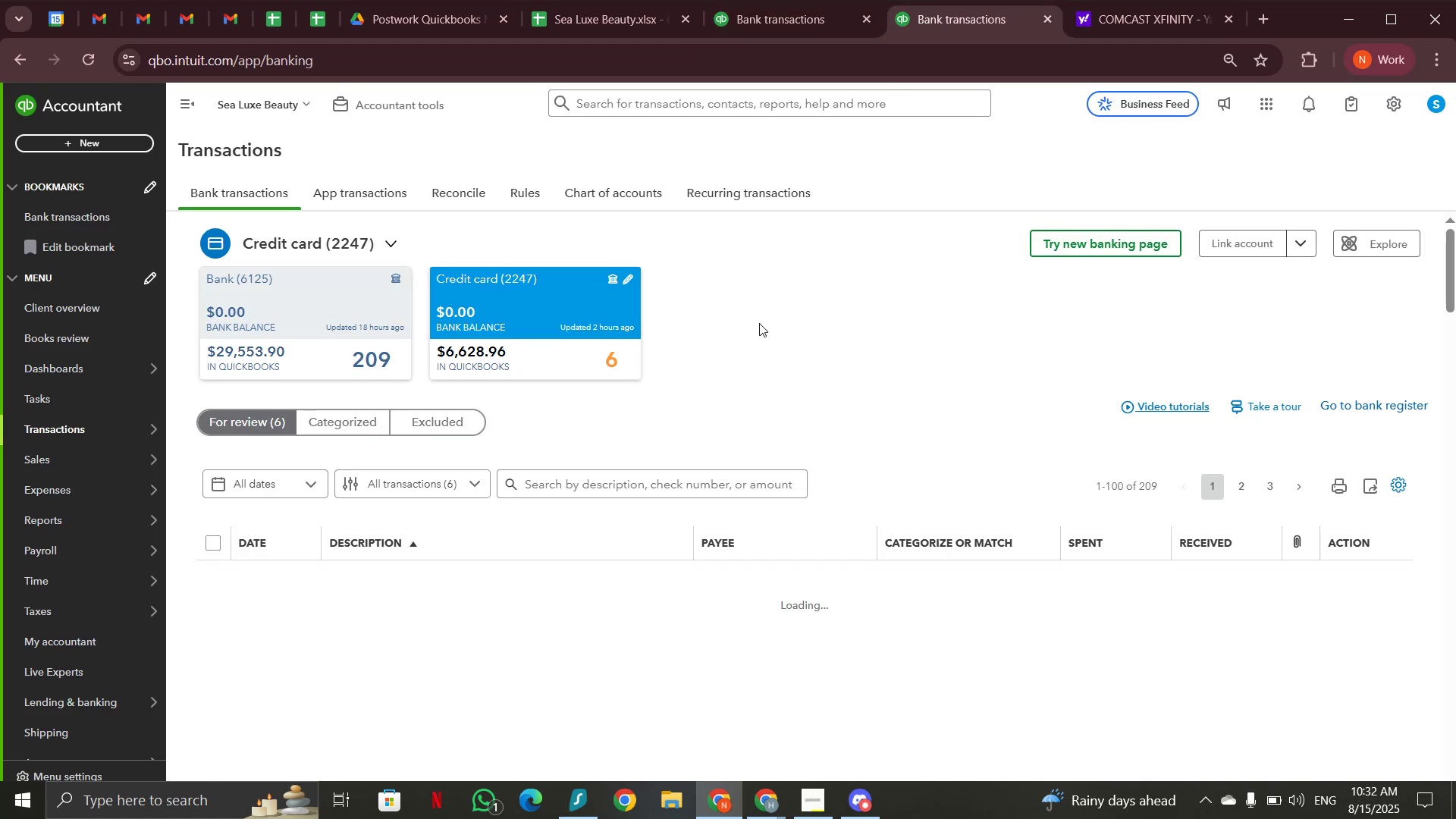 
scroll: coordinate [759, 323], scroll_direction: down, amount: 3.0
 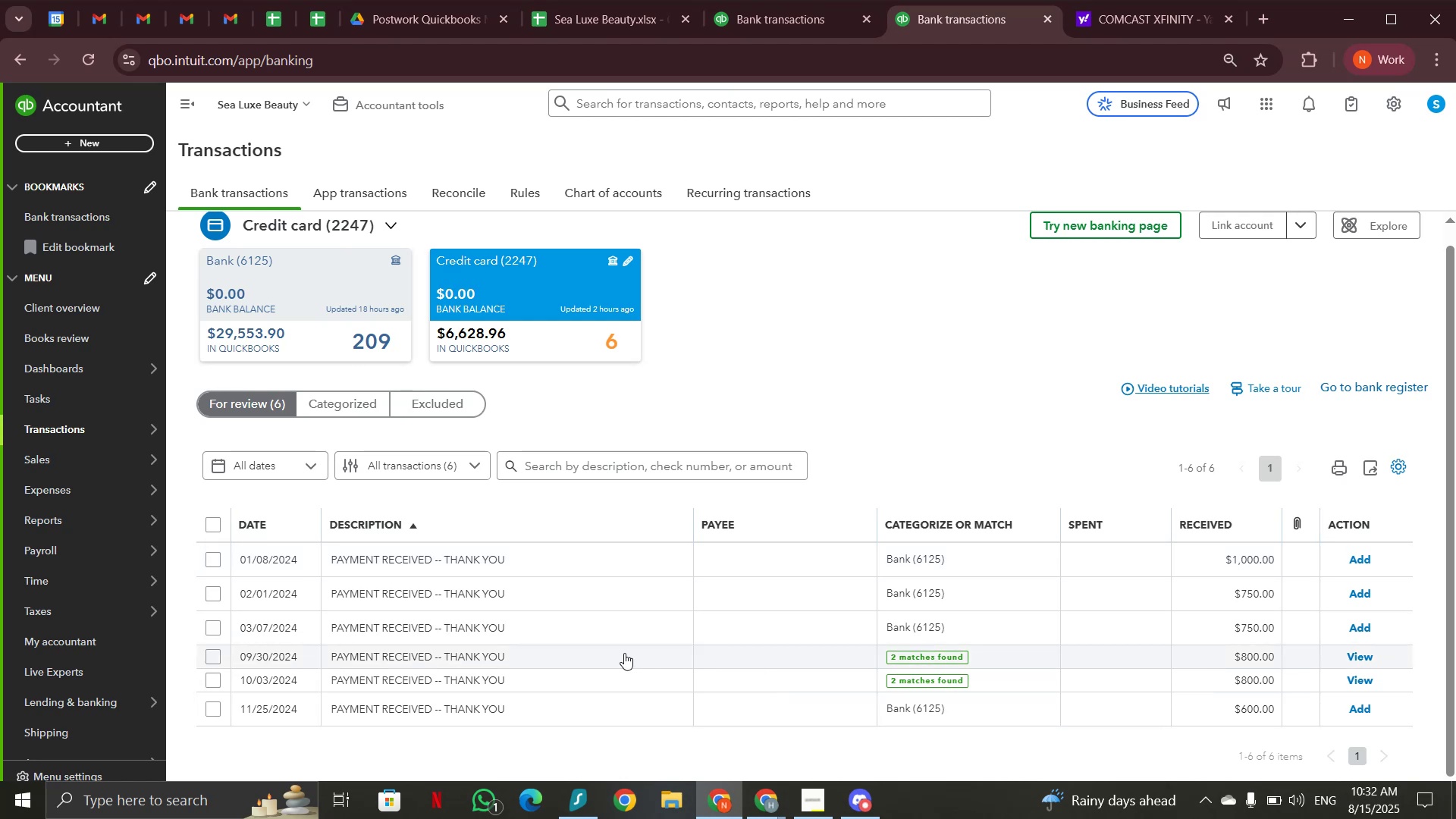 
left_click([624, 655])
 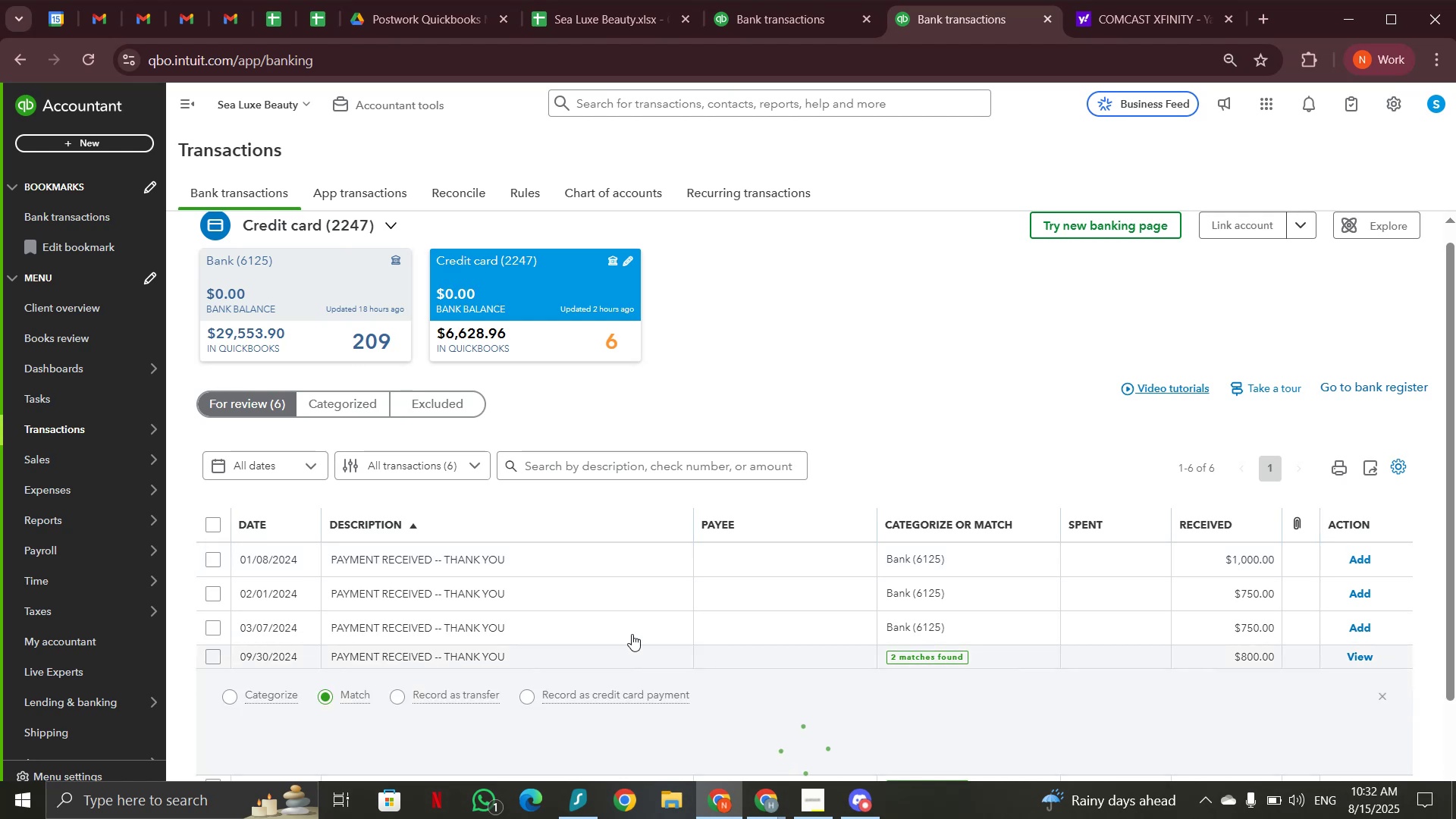 
scroll: coordinate [648, 549], scroll_direction: down, amount: 4.0
 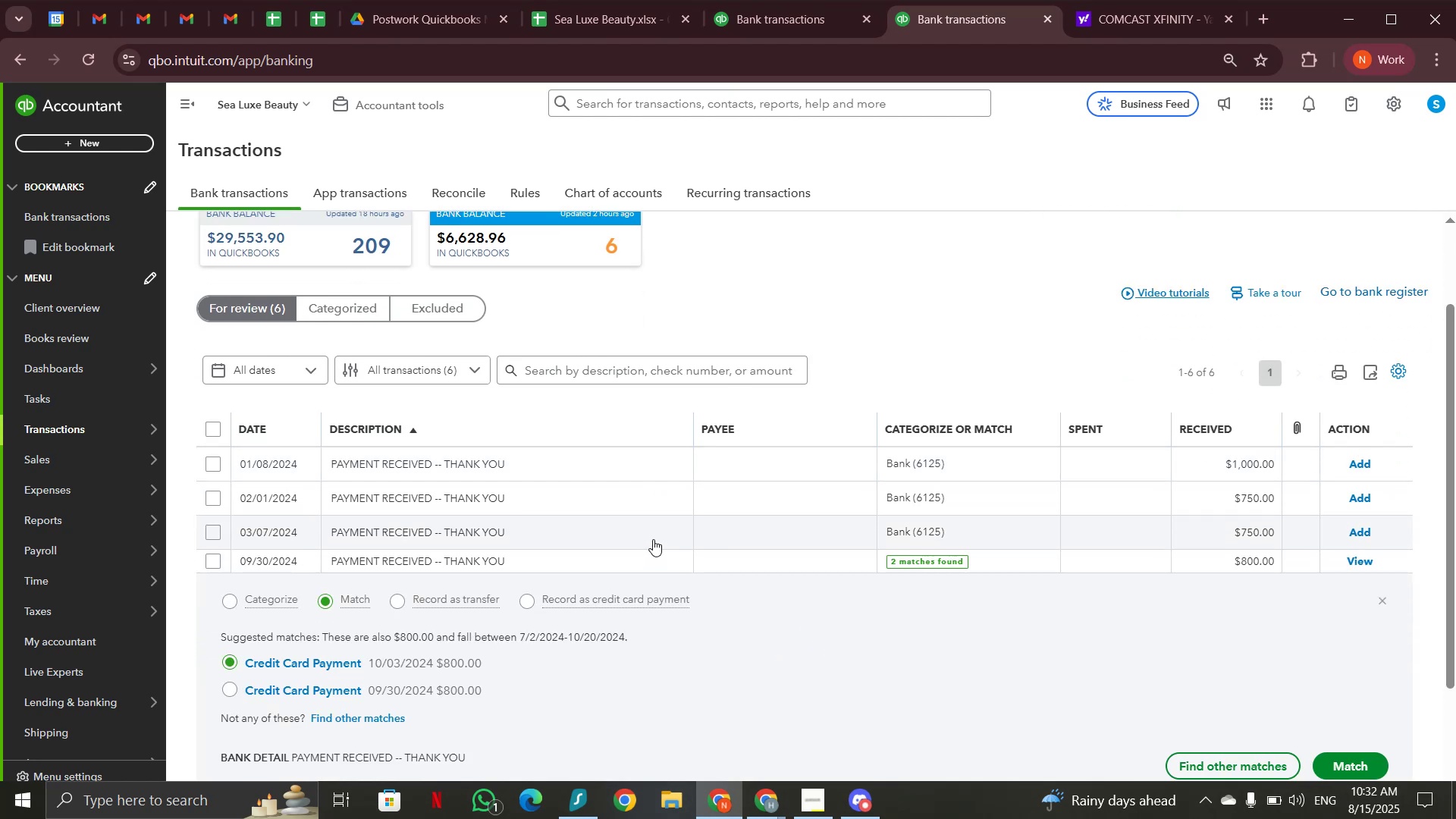 
wait(6.09)
 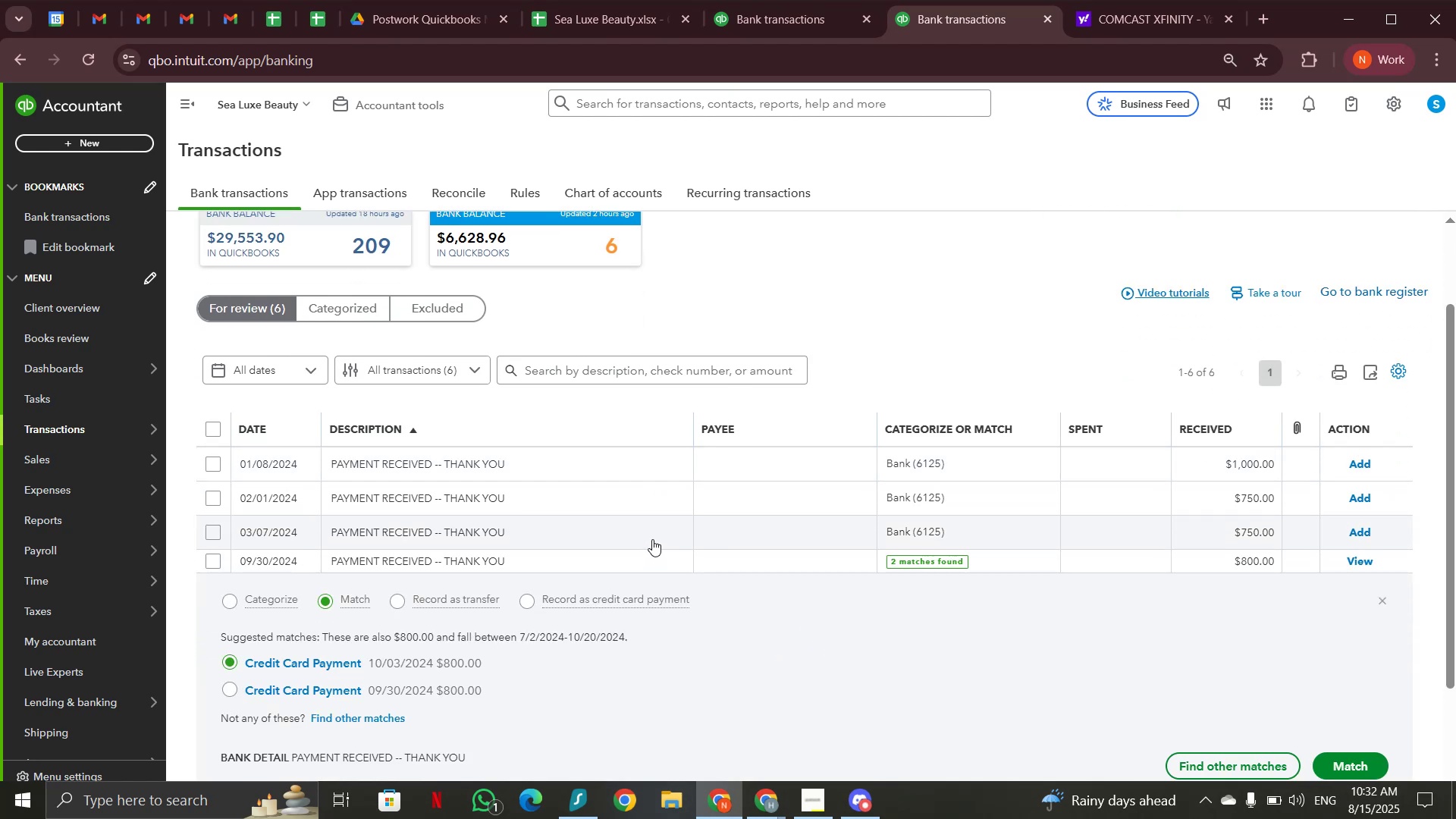 
left_click([232, 694])
 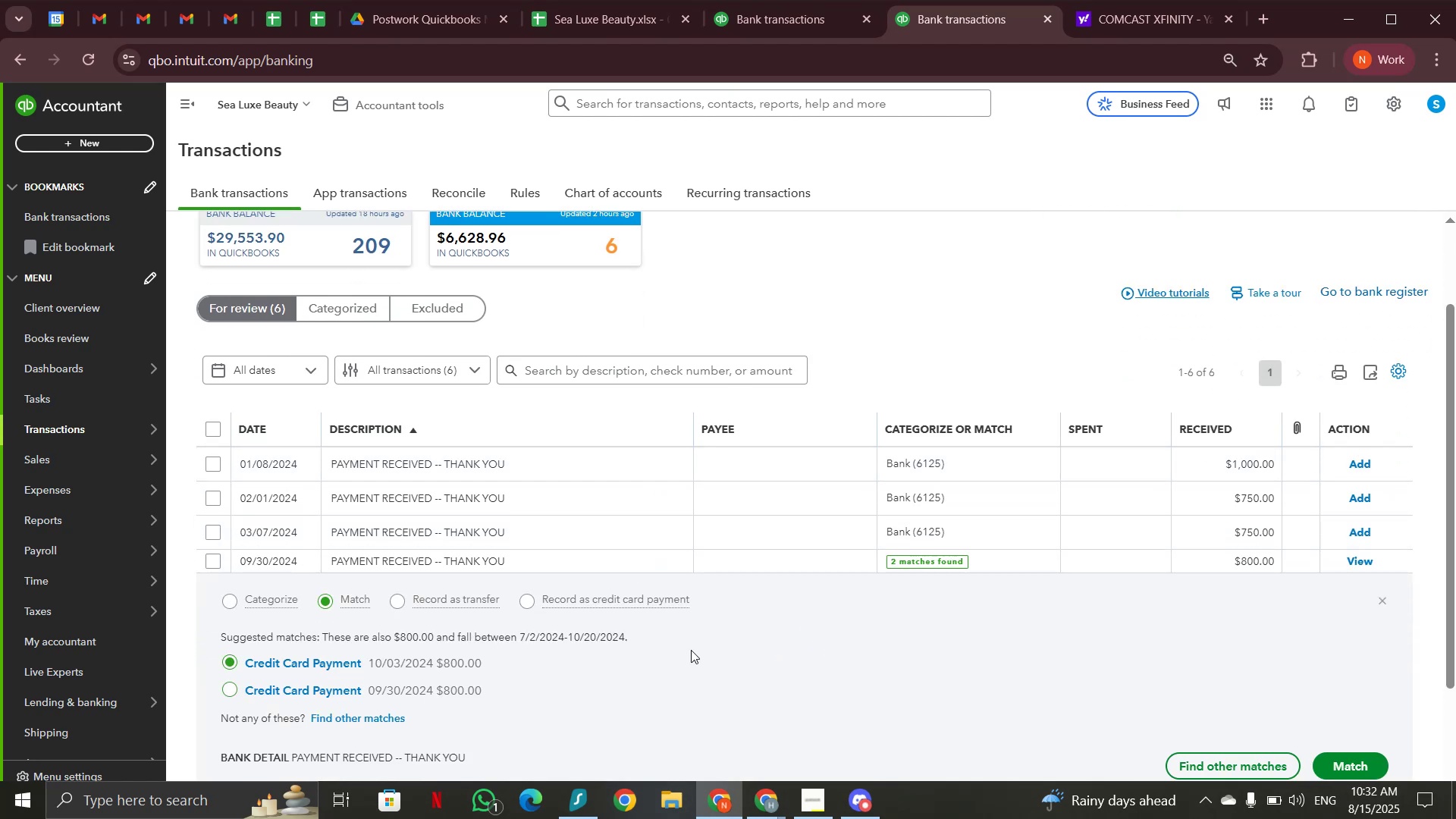 
scroll: coordinate [937, 623], scroll_direction: down, amount: 2.0
 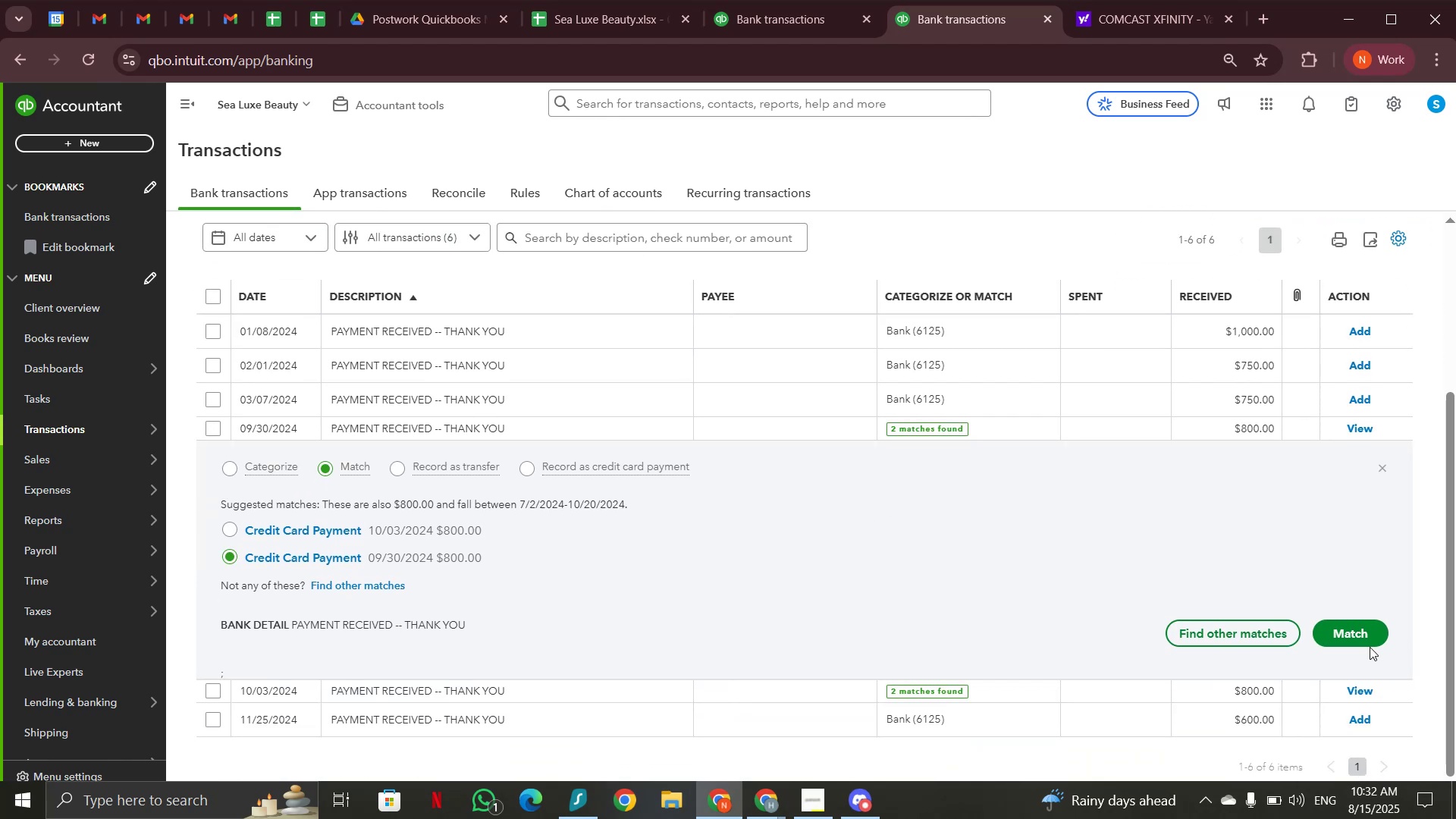 
left_click([1366, 637])
 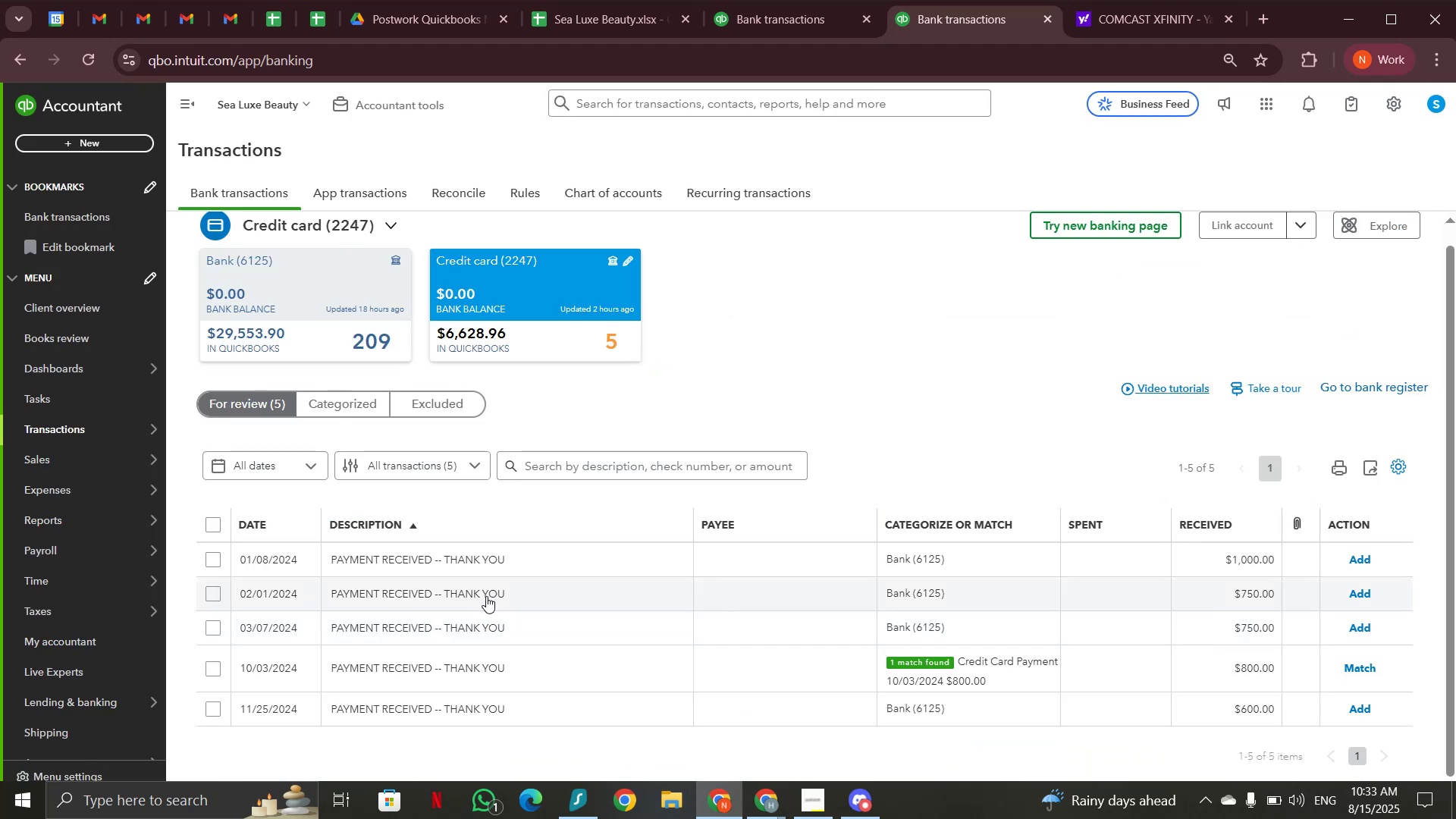 
wait(5.73)
 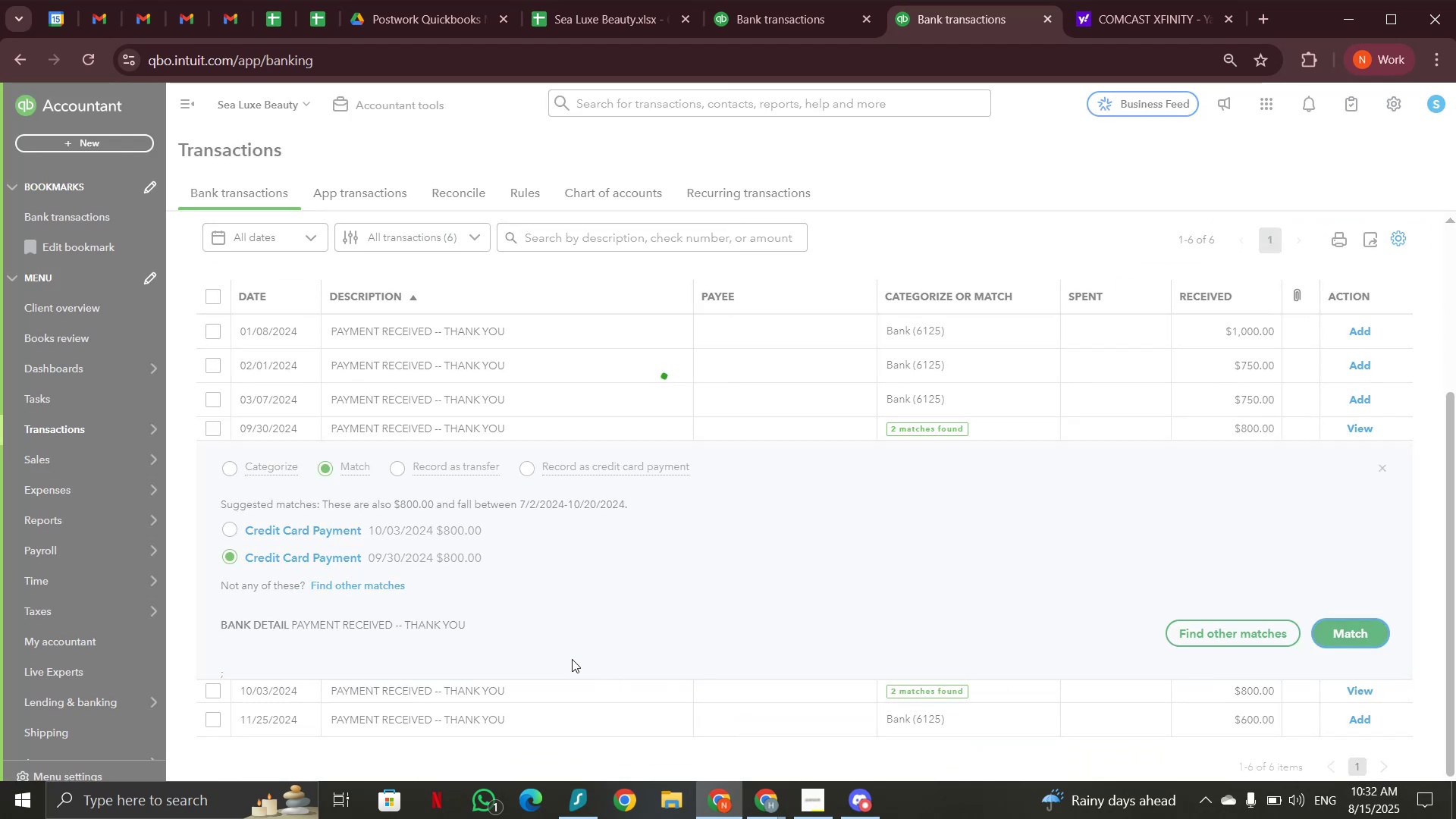 
left_click([651, 664])
 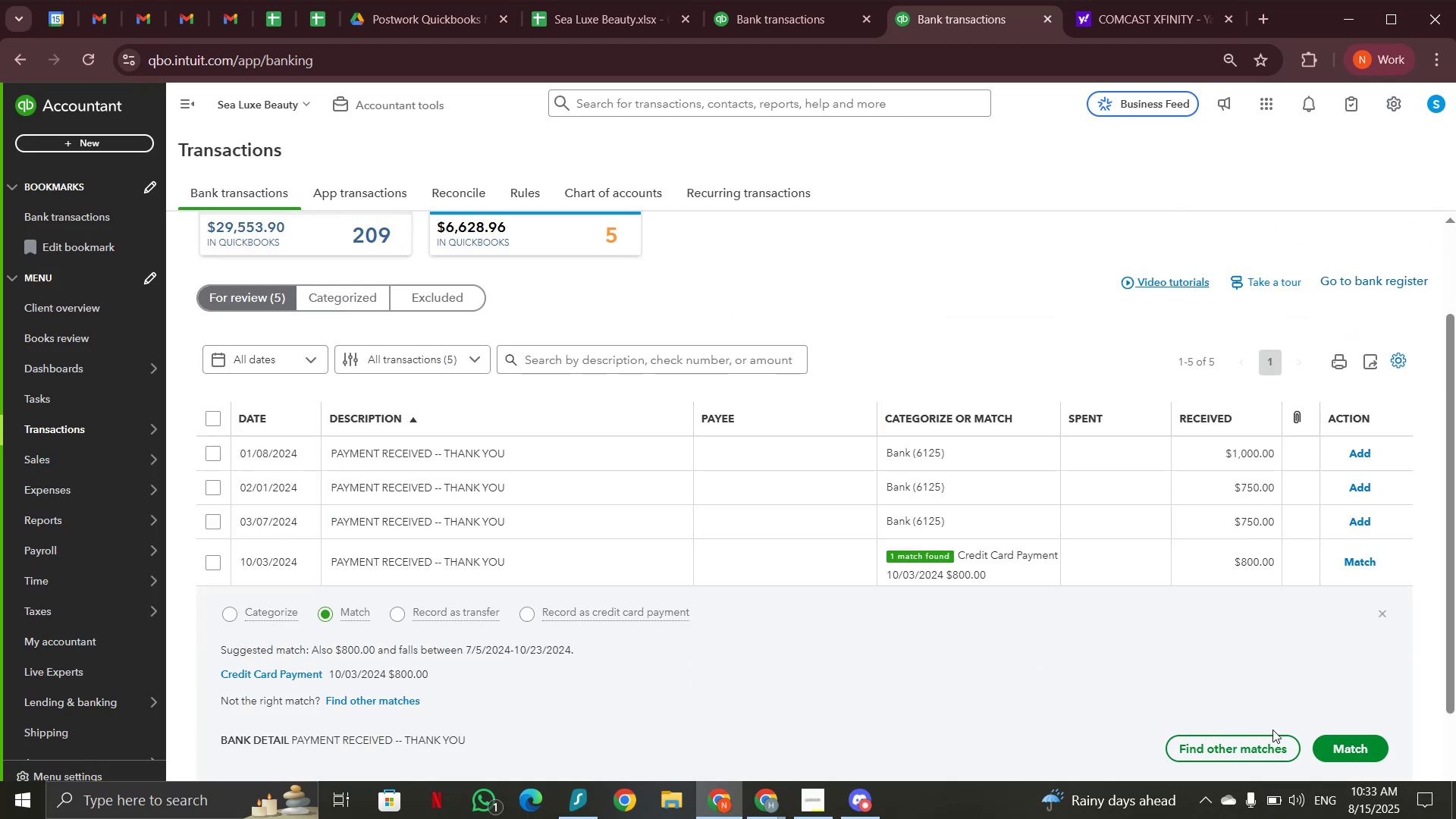 
left_click([1350, 752])
 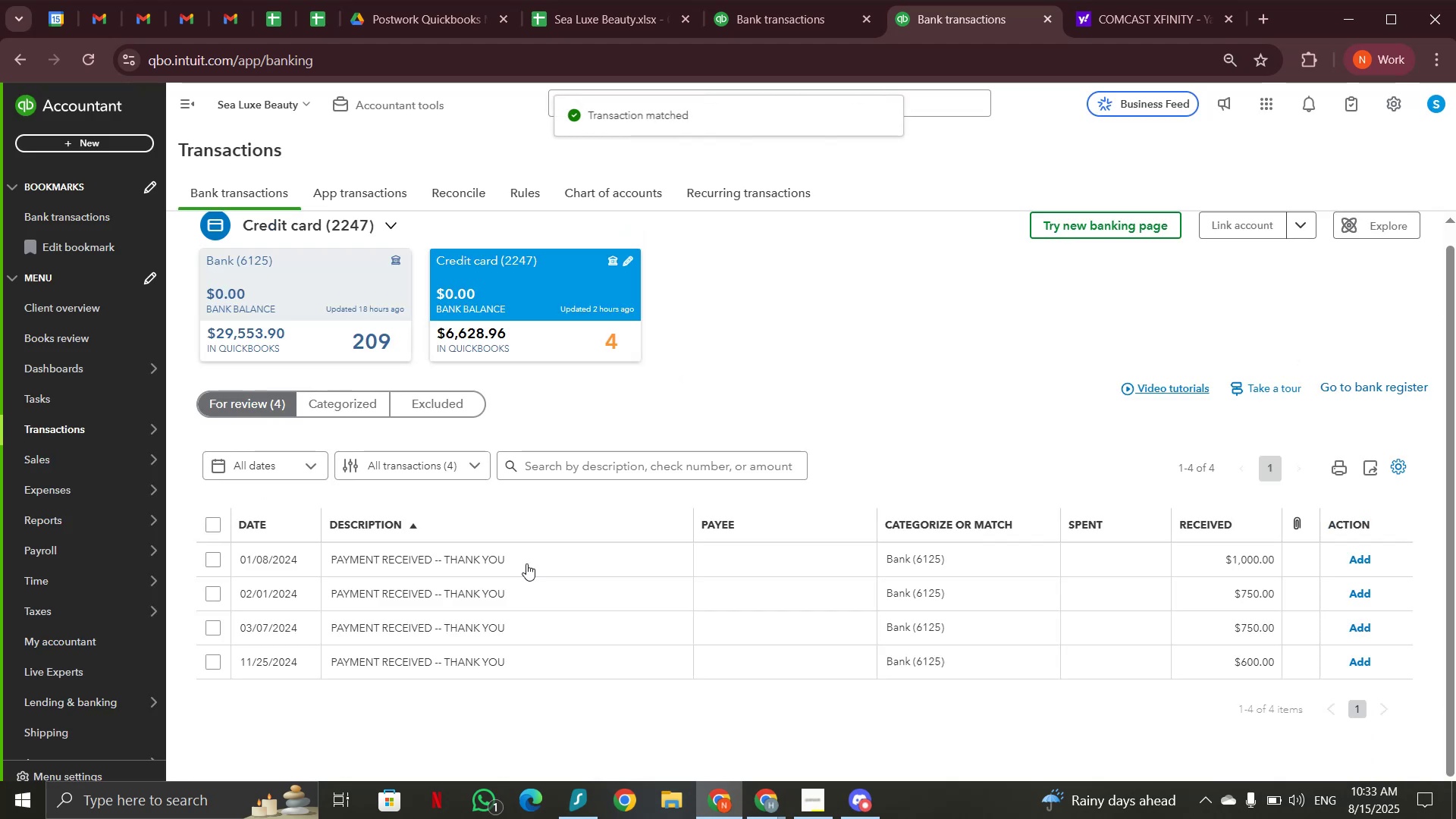 
left_click([543, 569])
 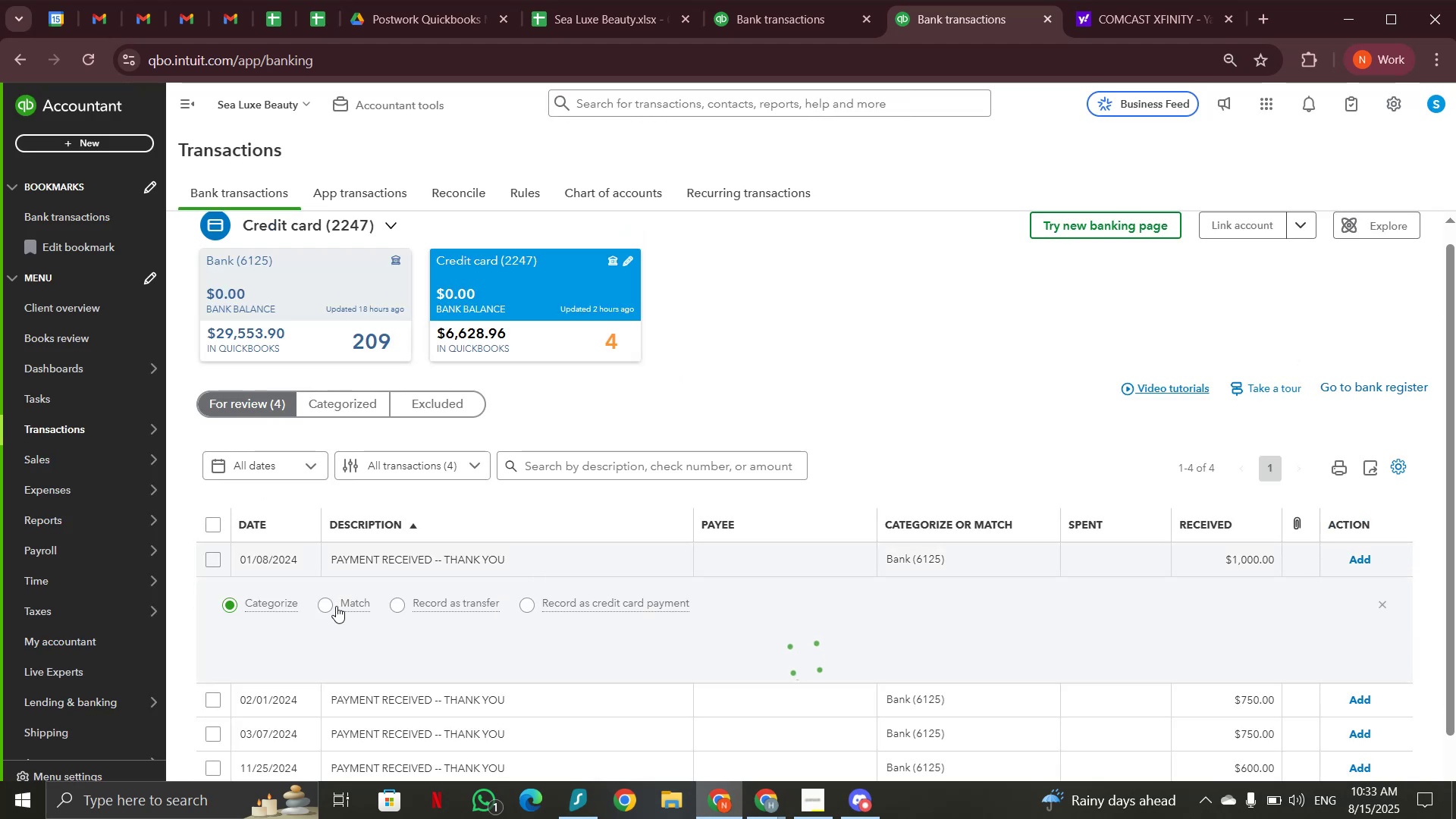 
left_click([330, 604])
 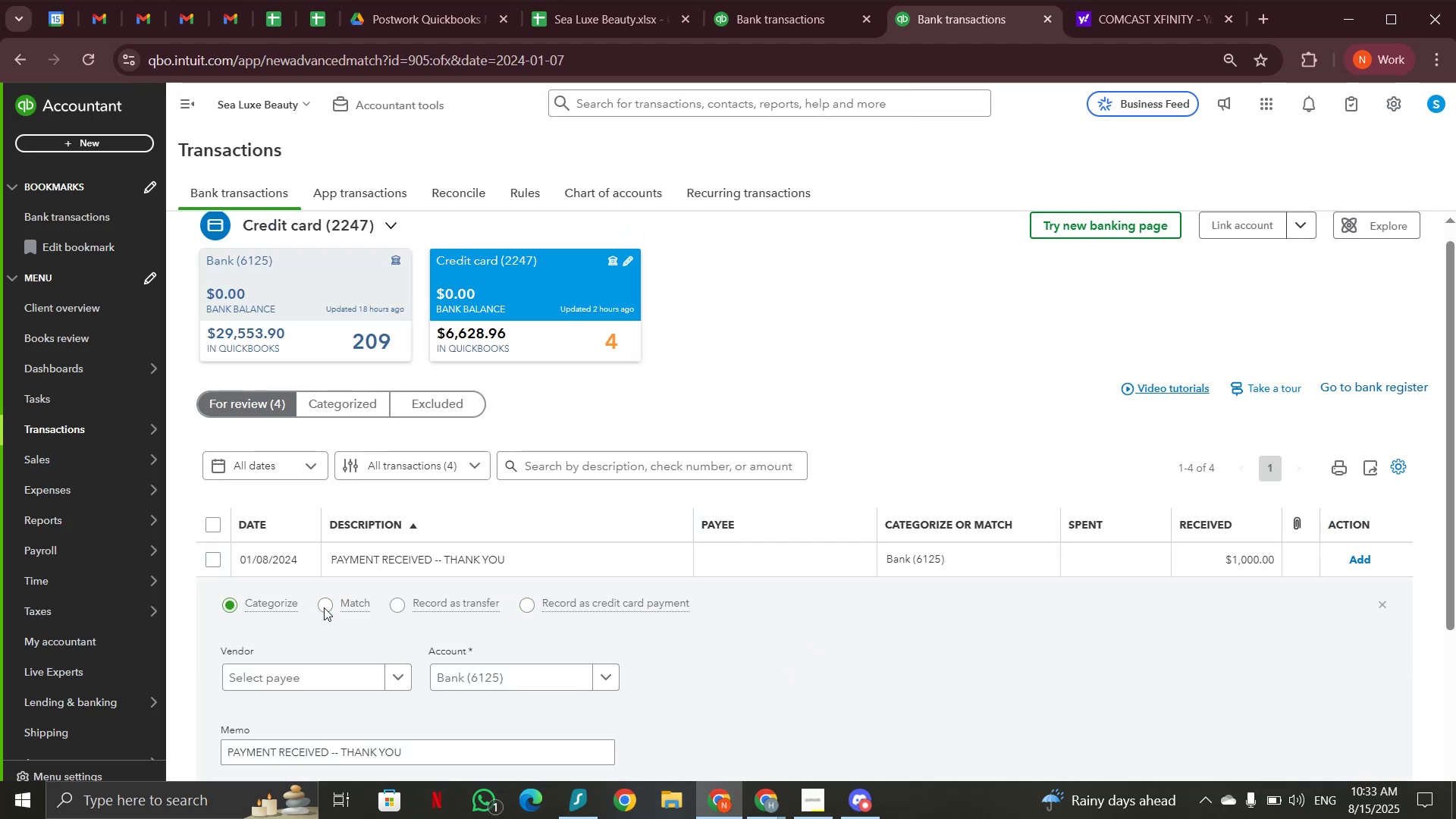 
left_click([323, 605])
 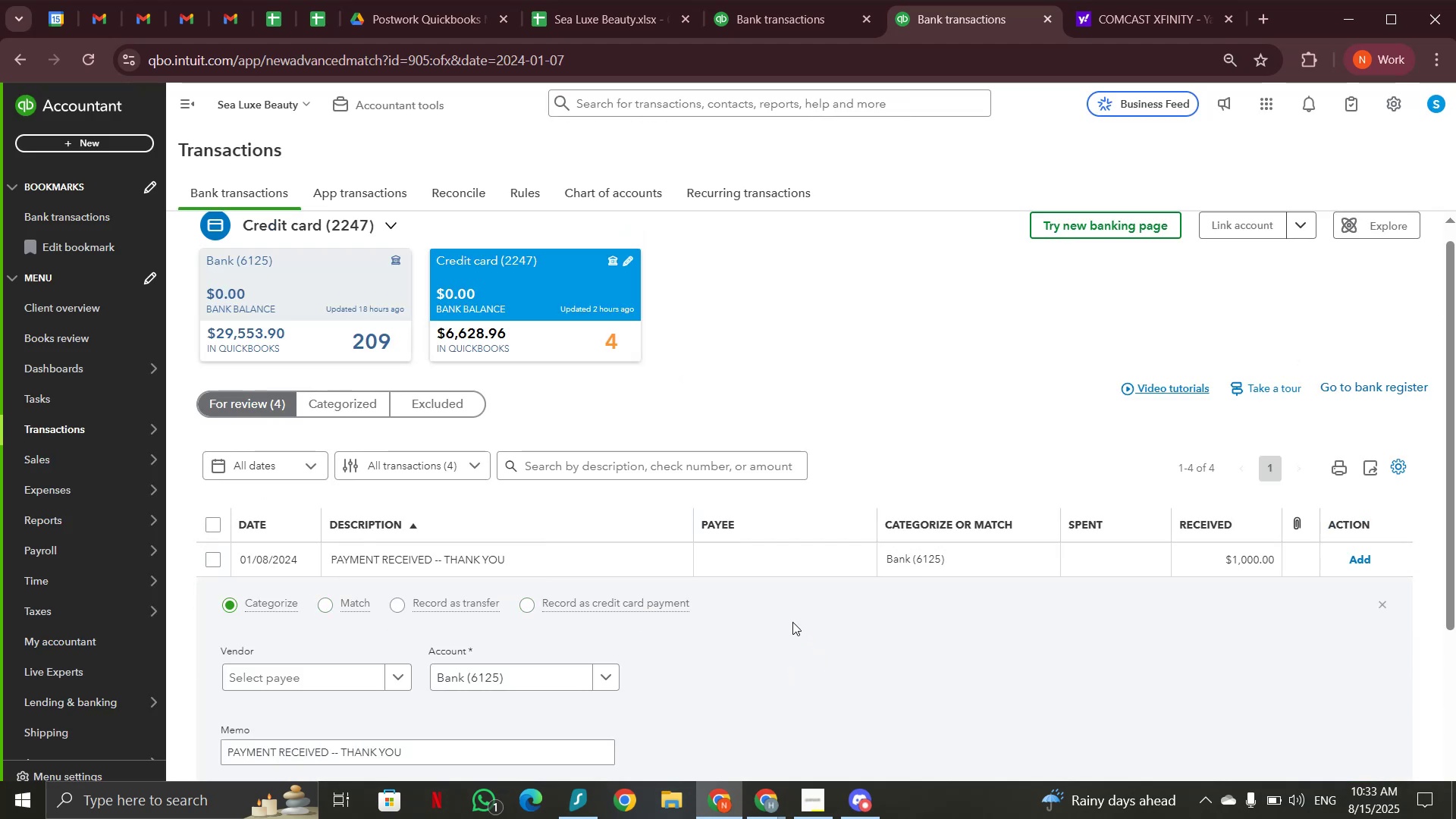 
scroll: coordinate [770, 625], scroll_direction: down, amount: 2.0
 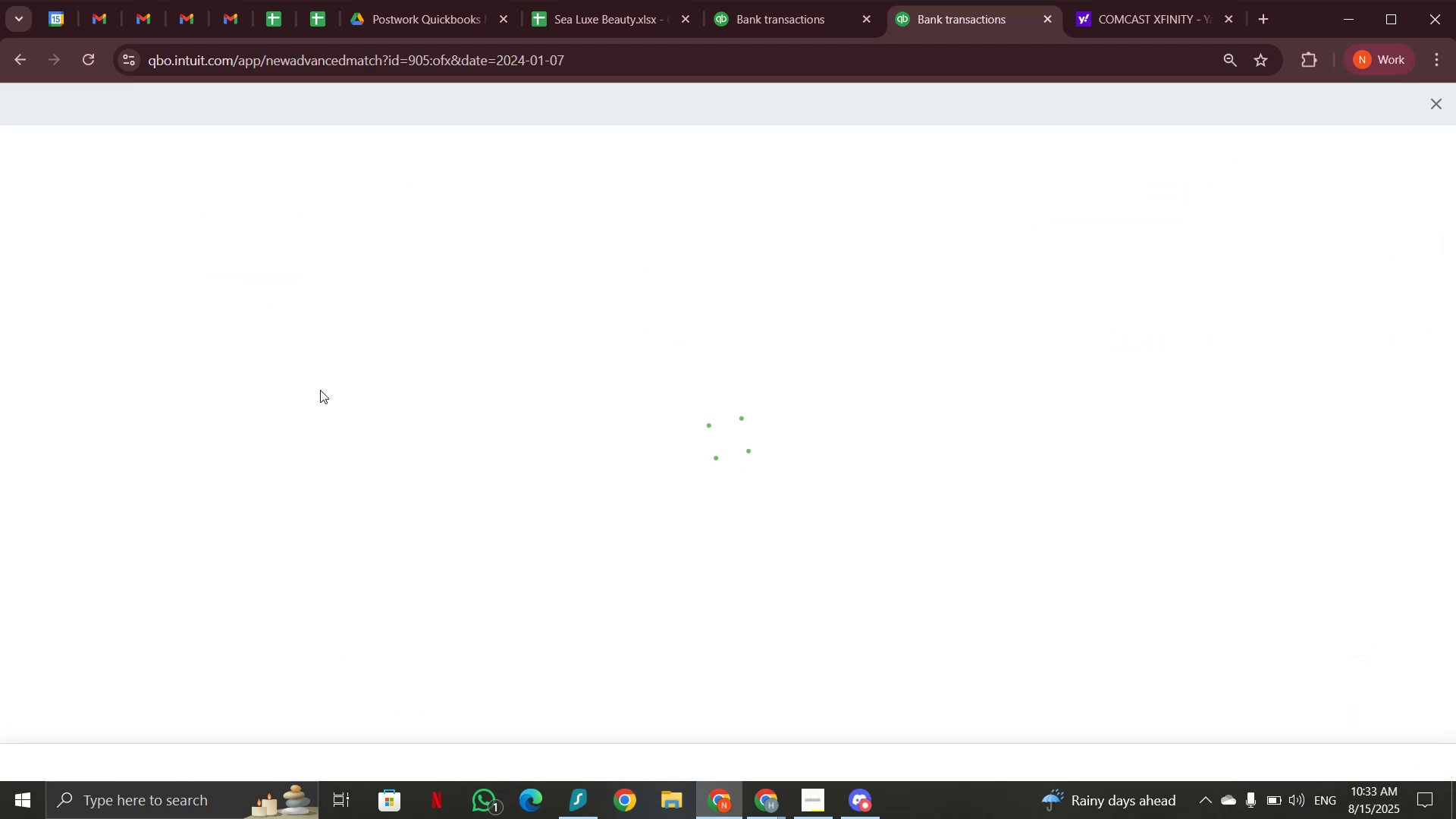 
mouse_move([529, 375])
 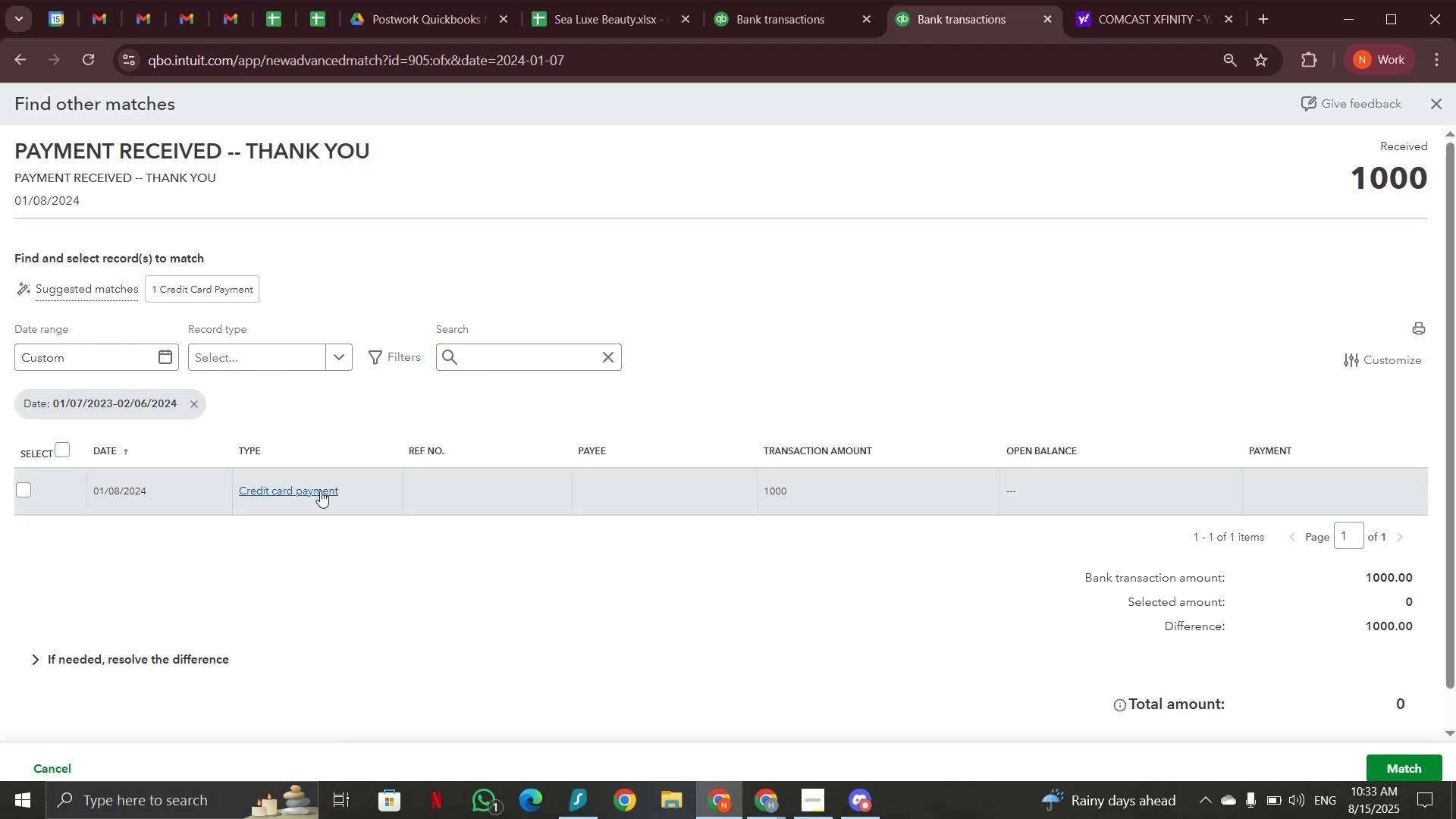 
left_click([320, 493])
 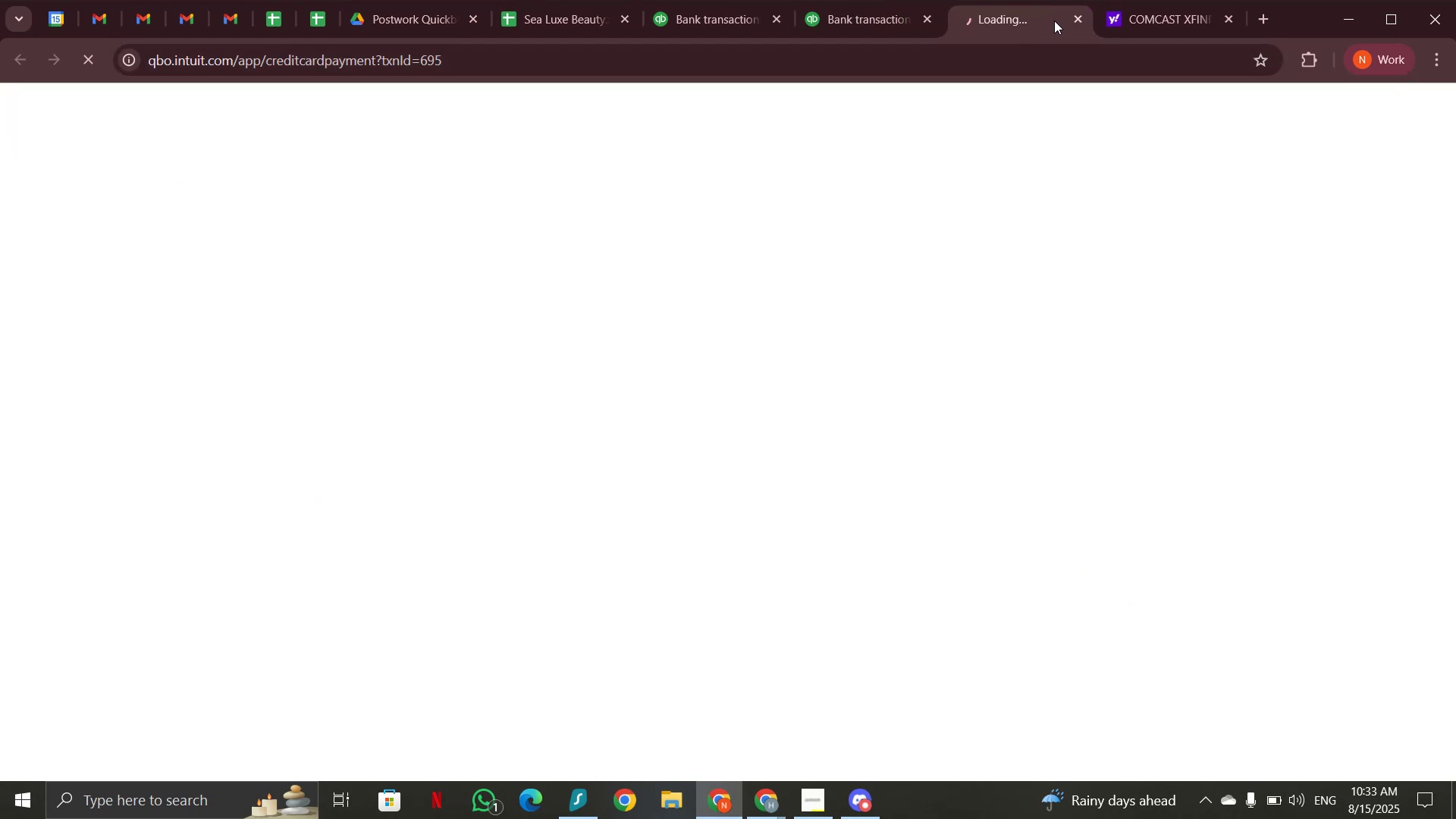 
left_click([1079, 19])
 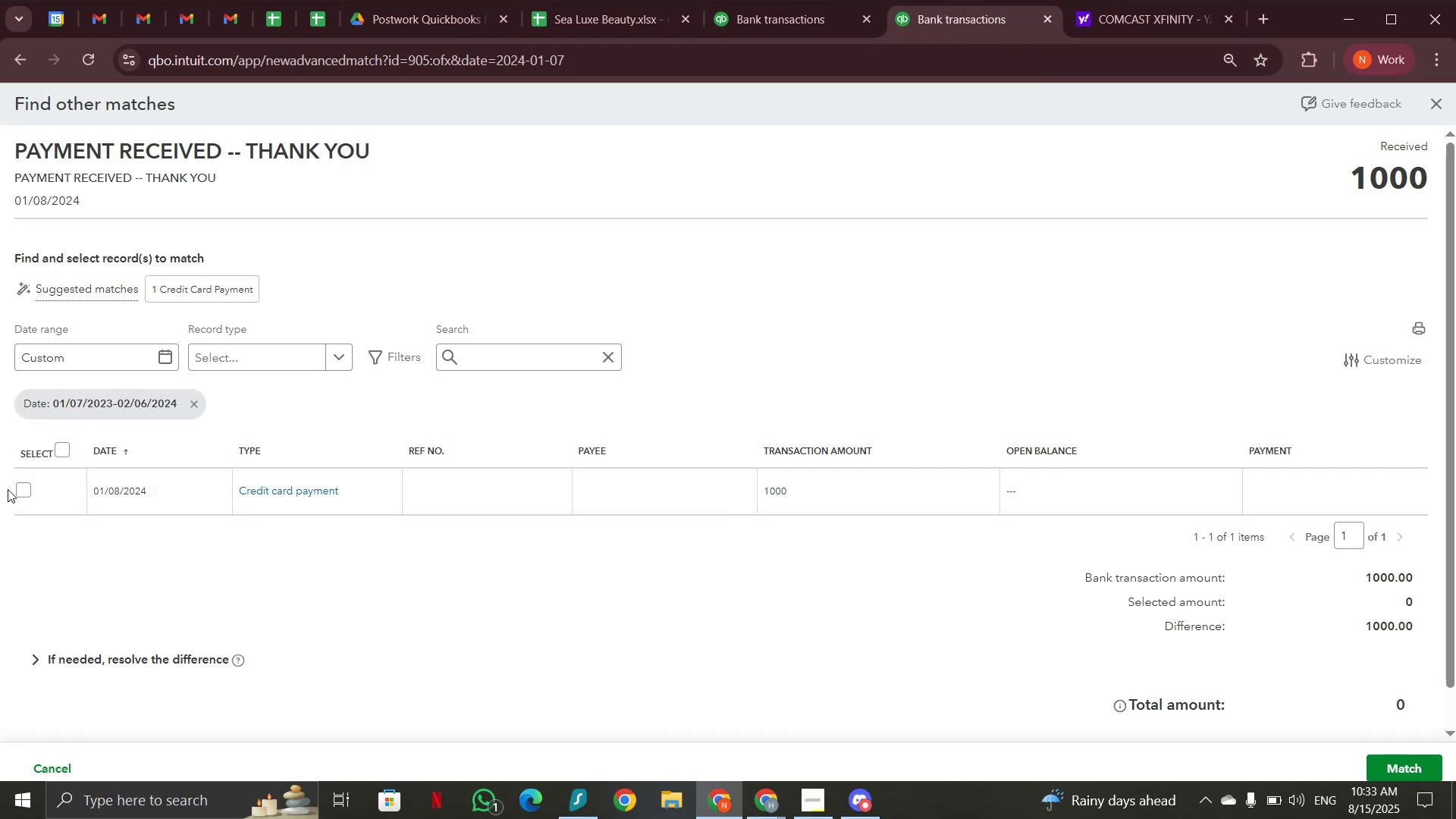 
left_click([25, 494])
 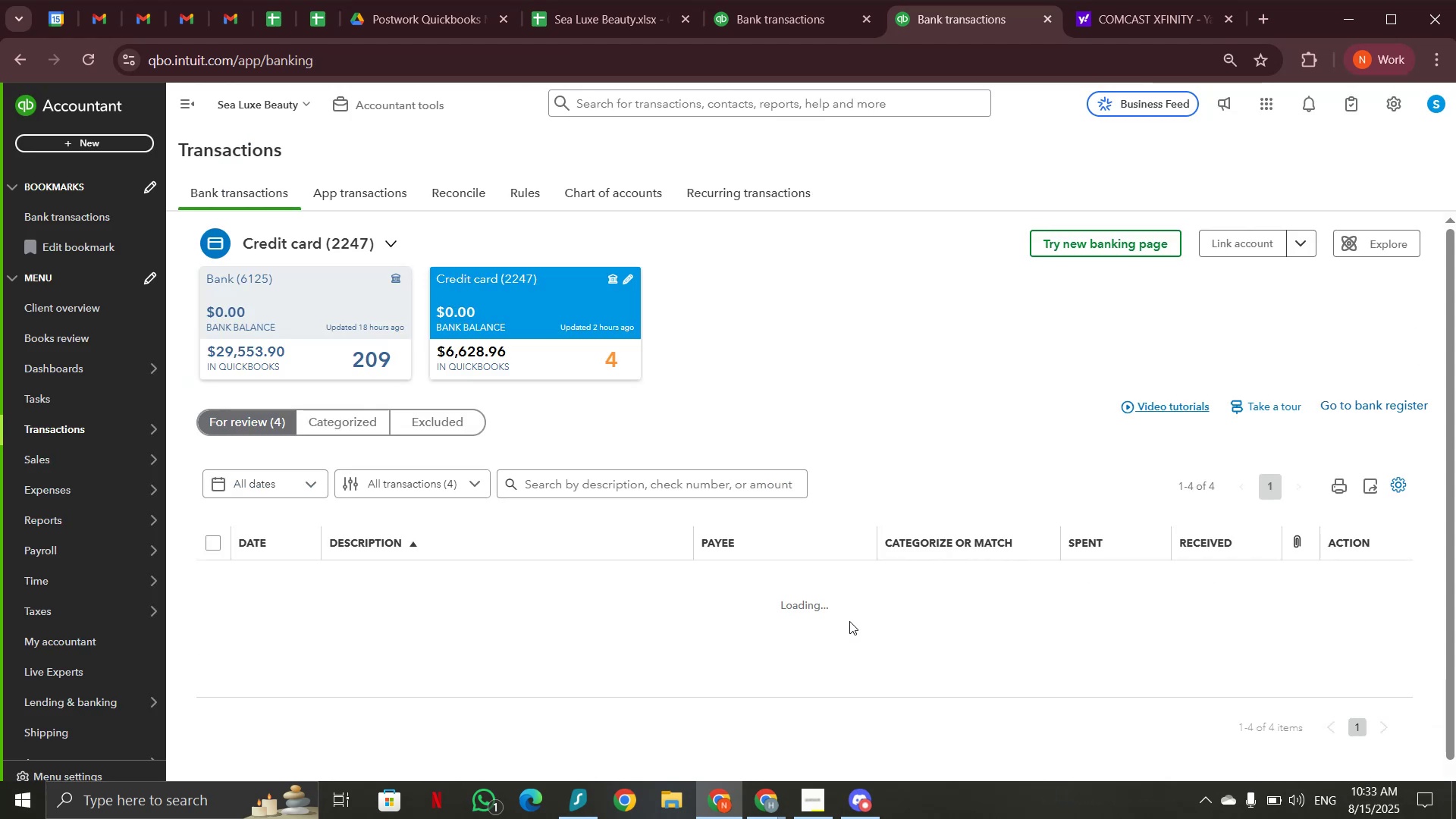 
wait(6.05)
 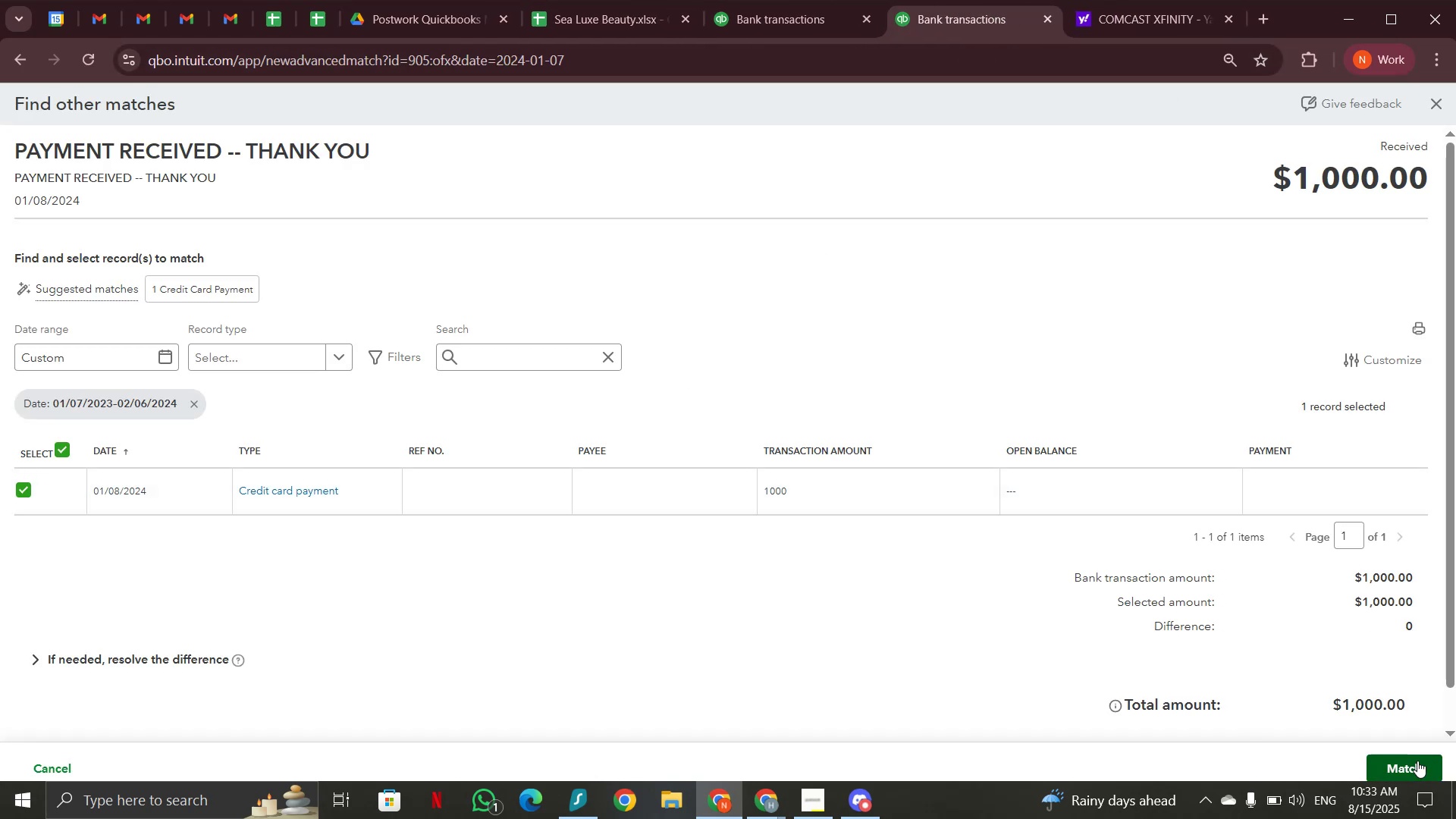 
left_click([610, 582])
 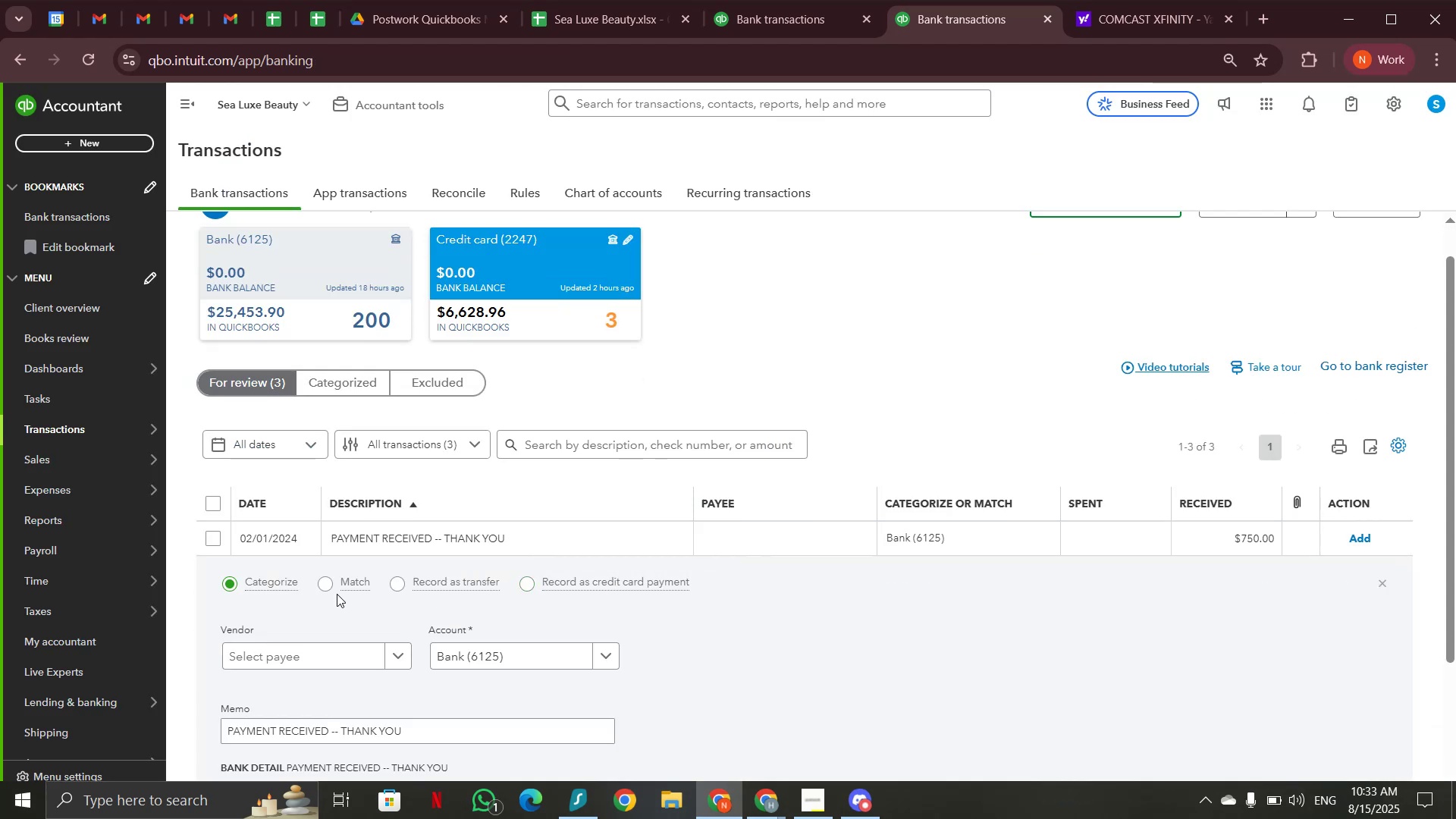 
left_click([324, 585])
 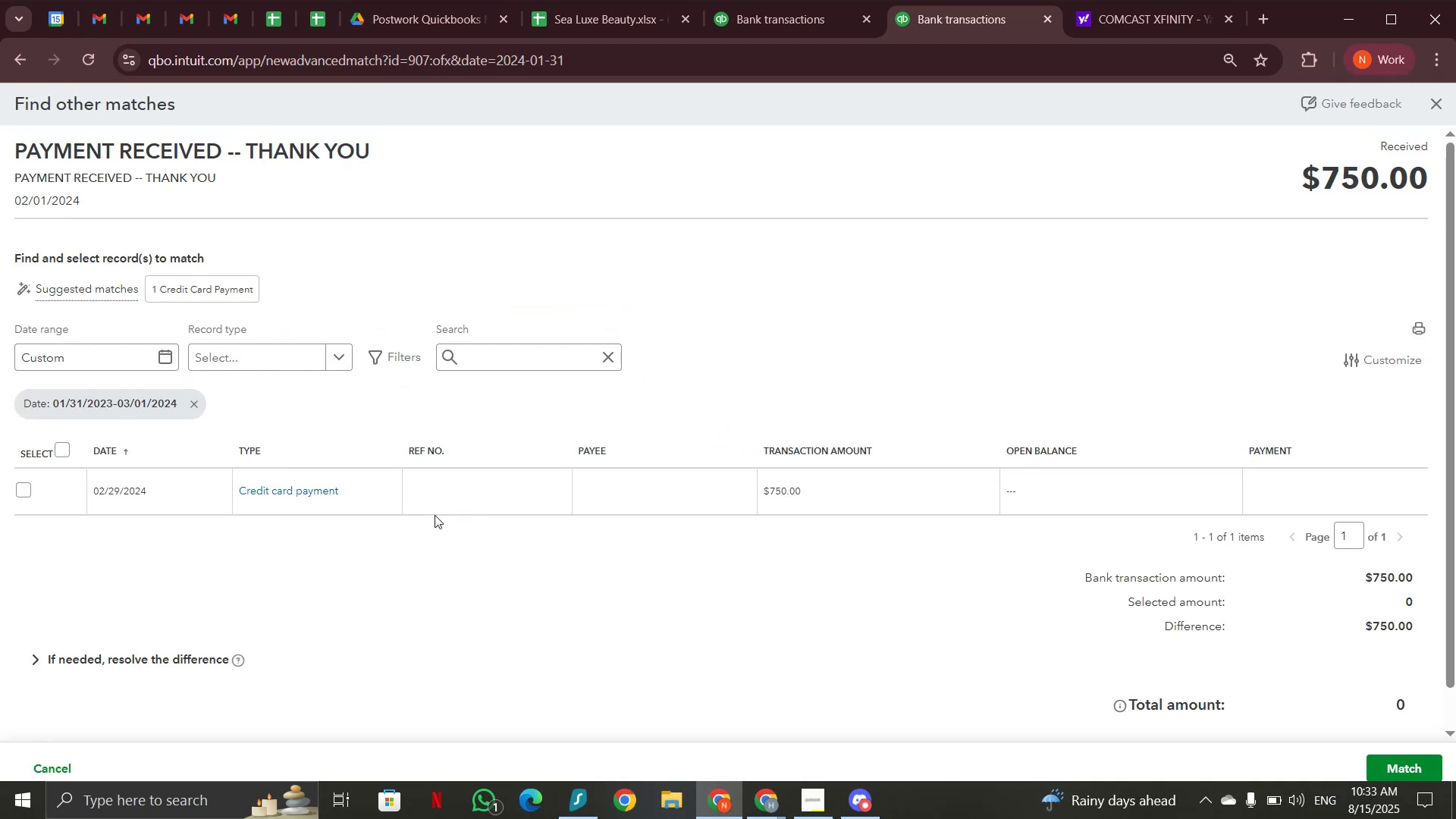 
left_click([27, 491])
 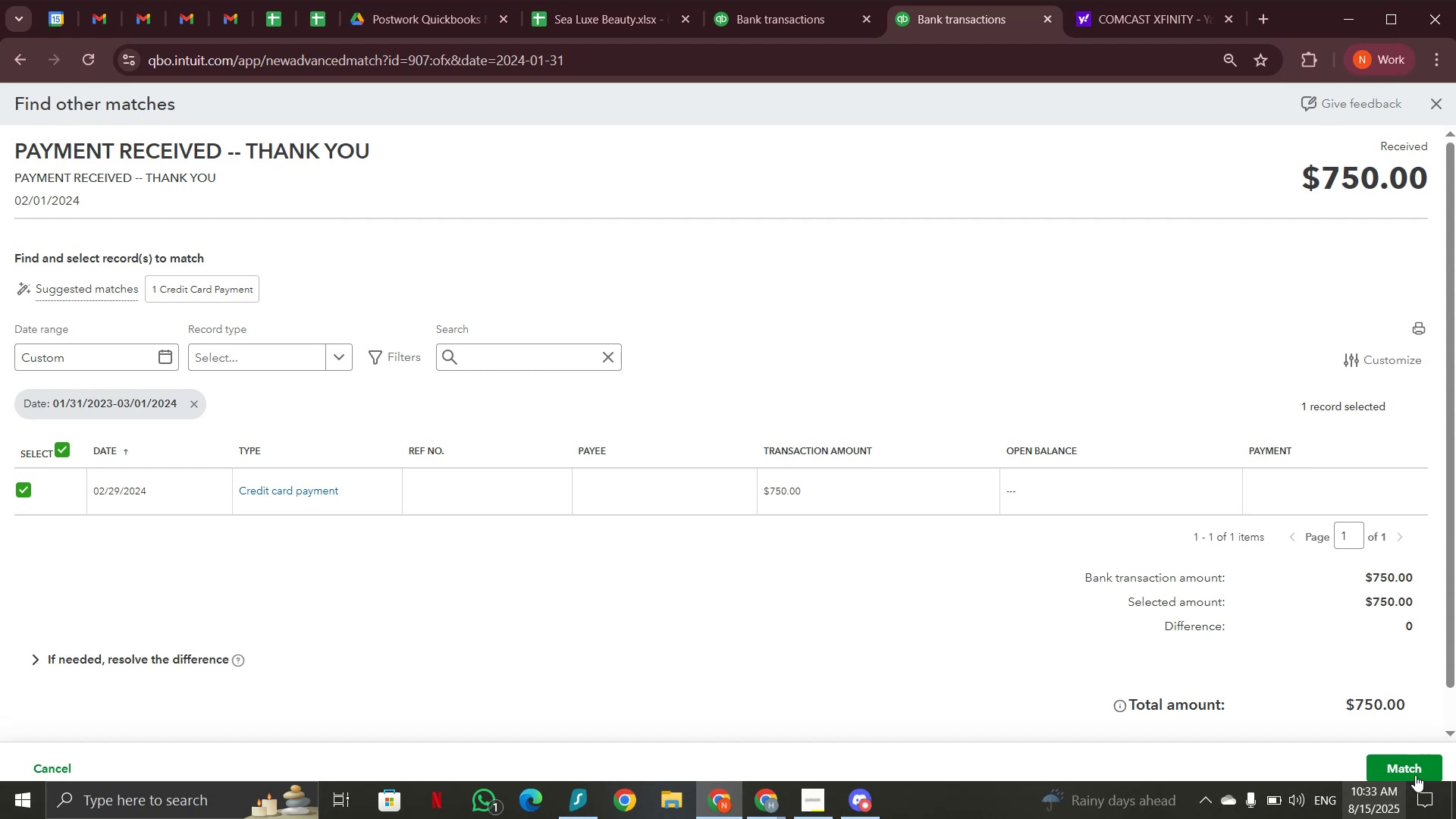 
left_click([1413, 764])
 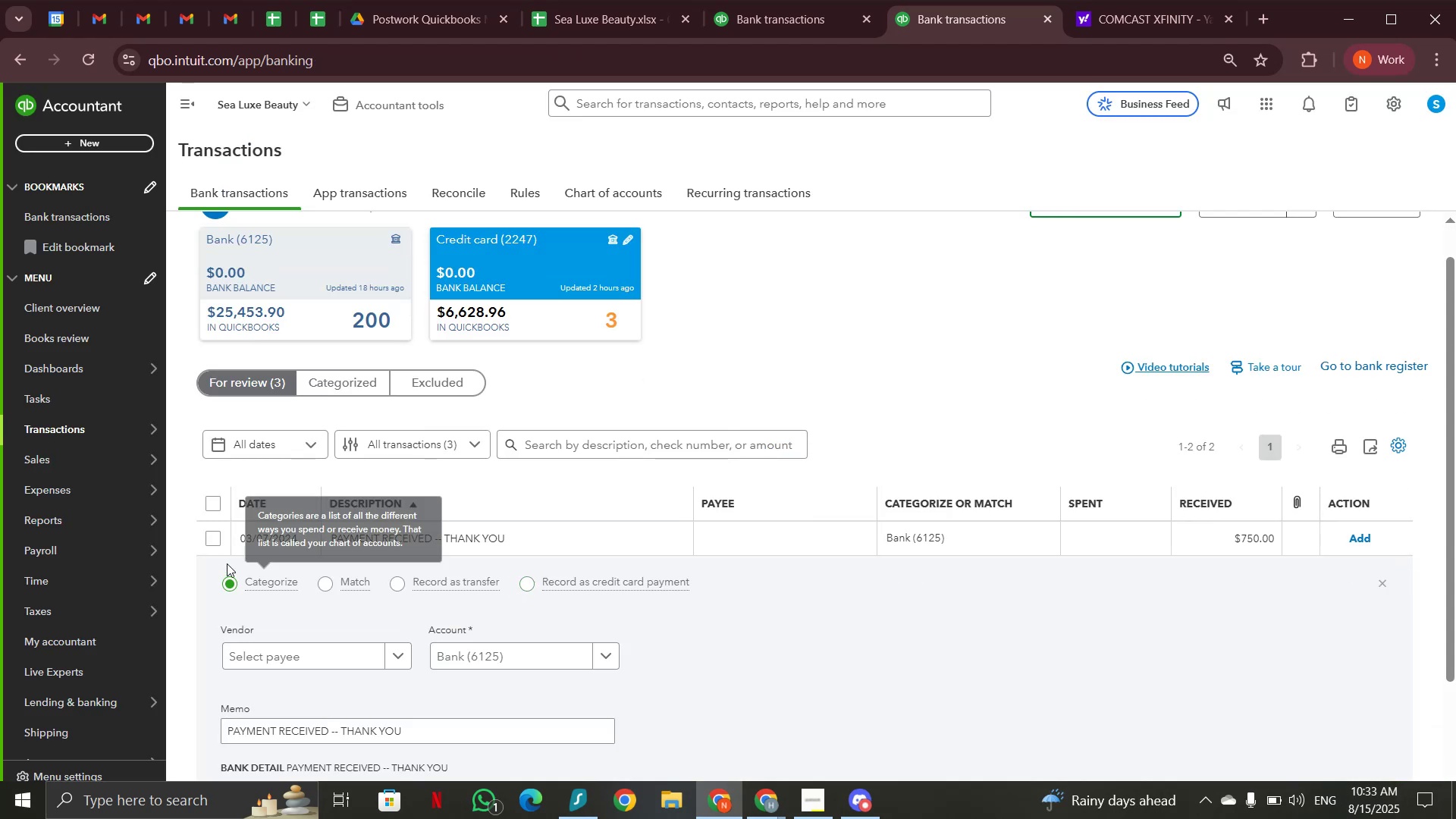 
wait(6.41)
 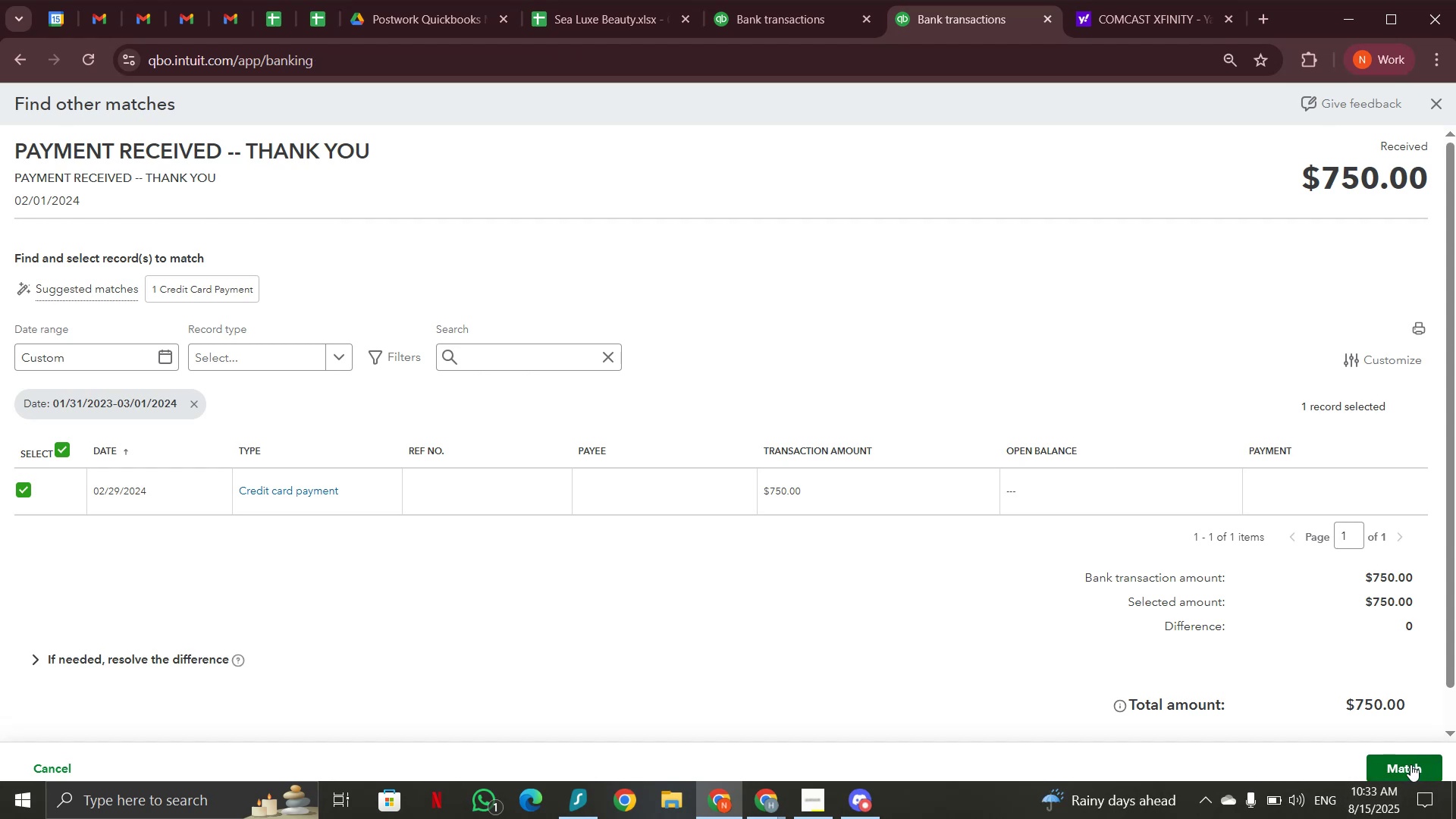 
left_click([324, 585])
 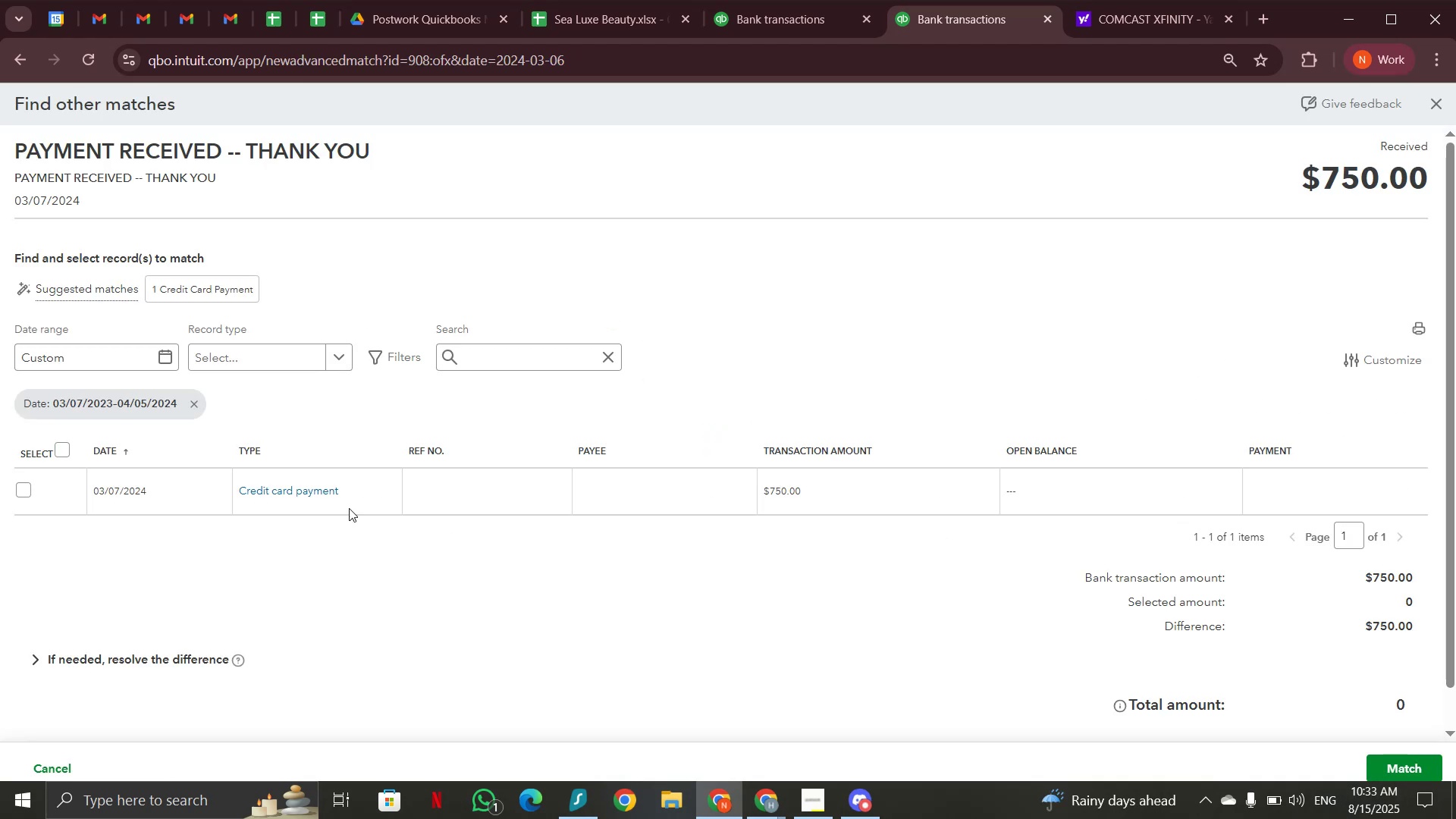 
left_click([20, 492])
 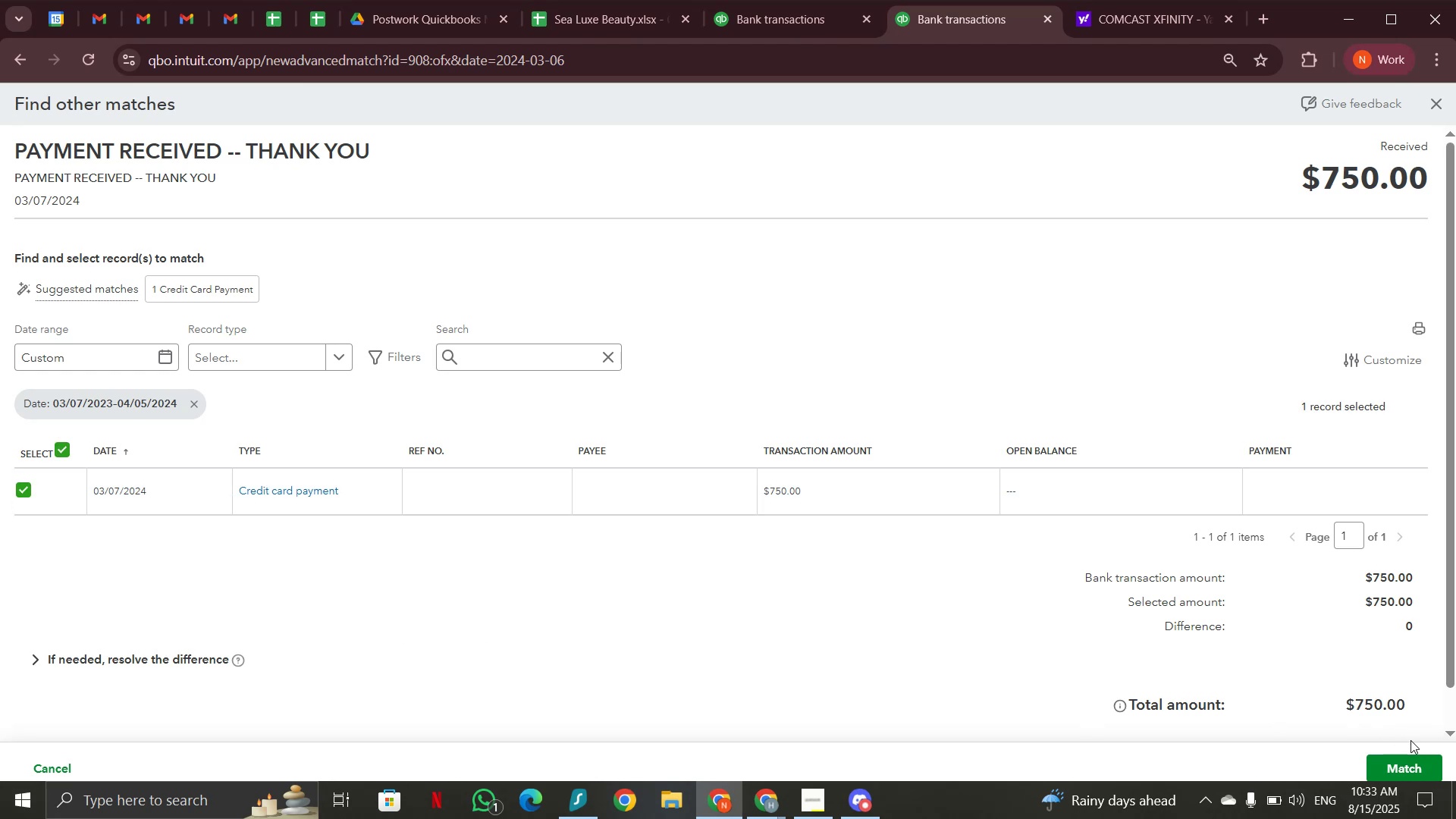 
left_click([1412, 759])
 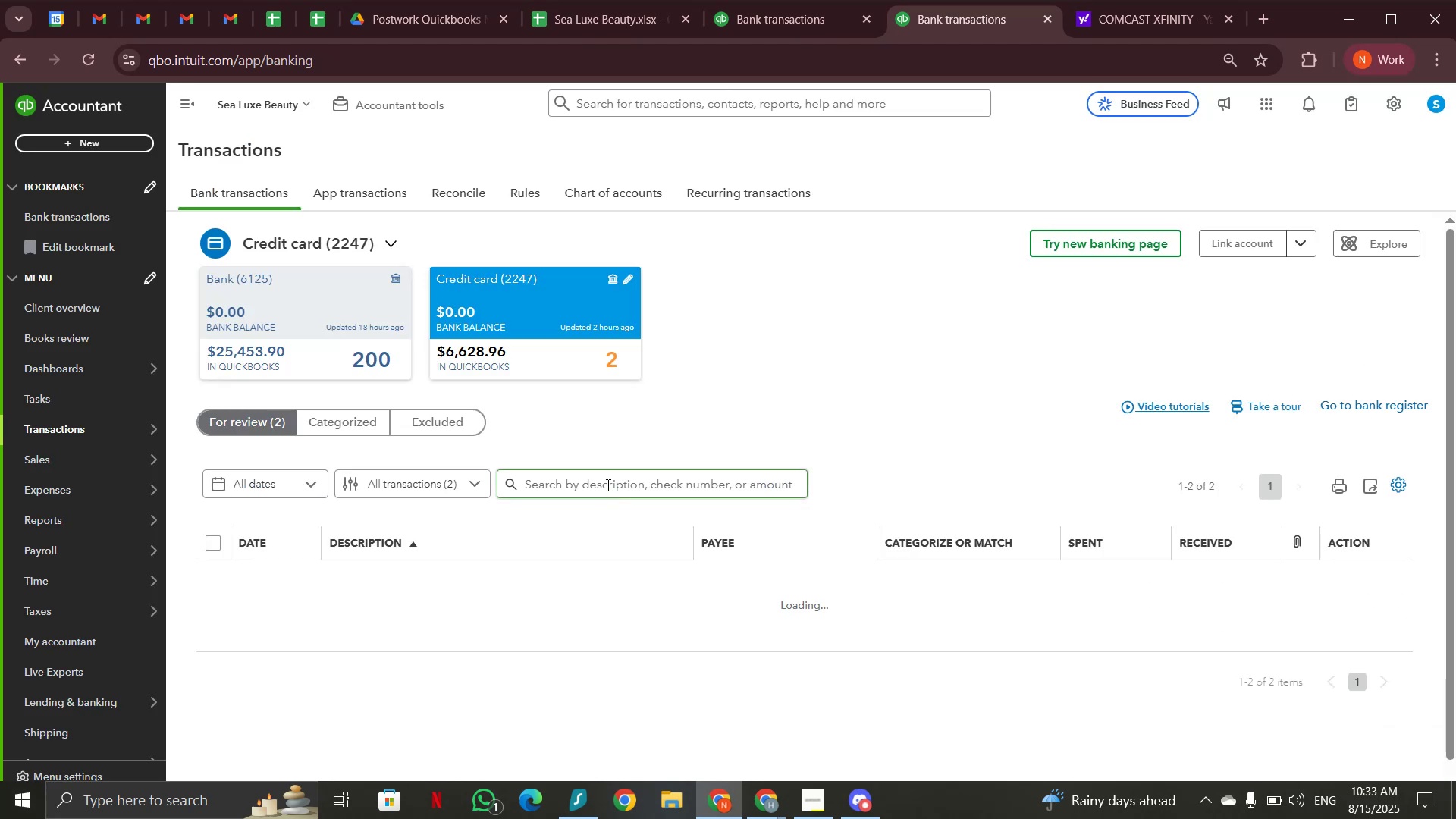 
left_click([544, 580])
 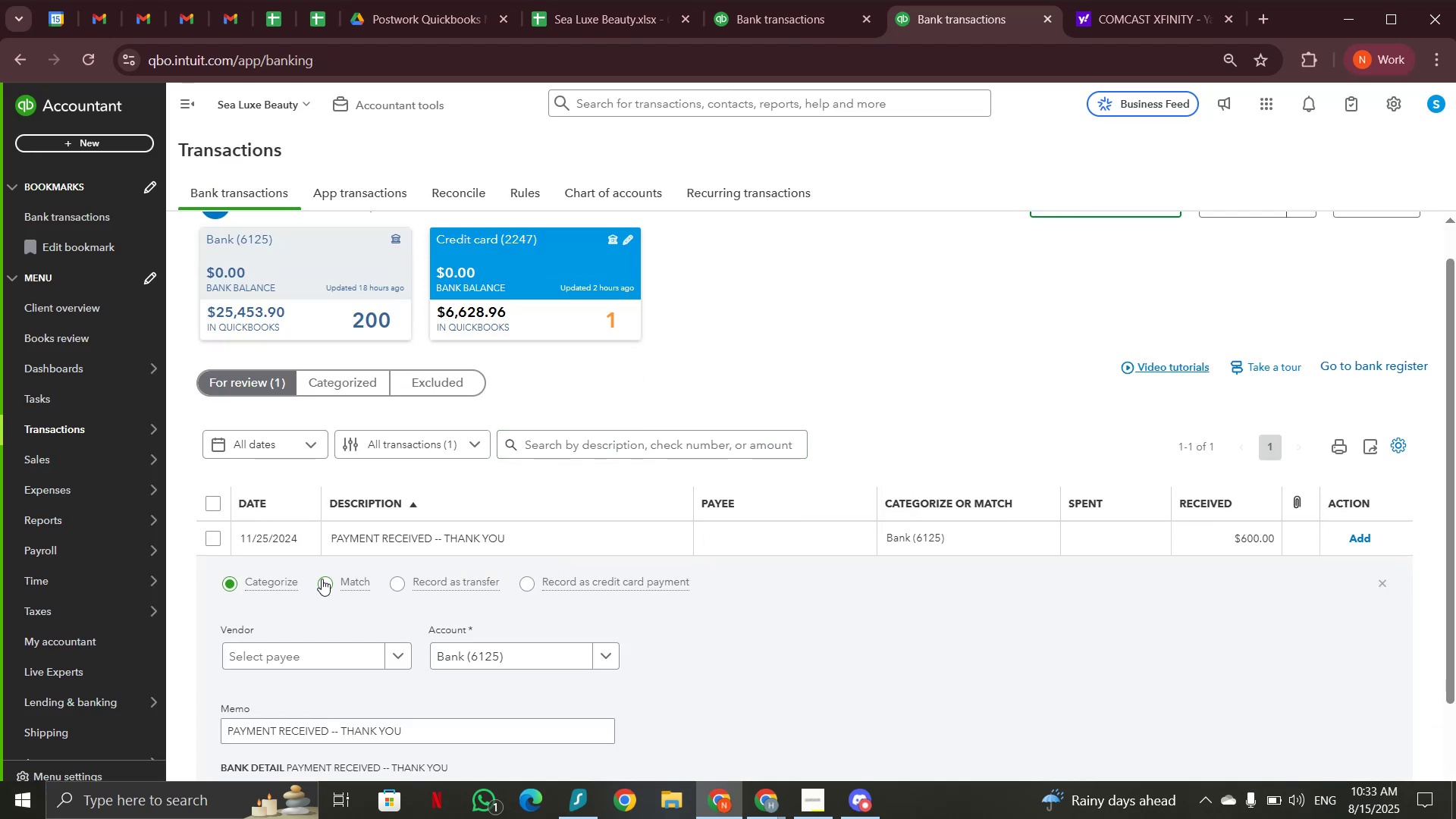 
left_click([331, 585])
 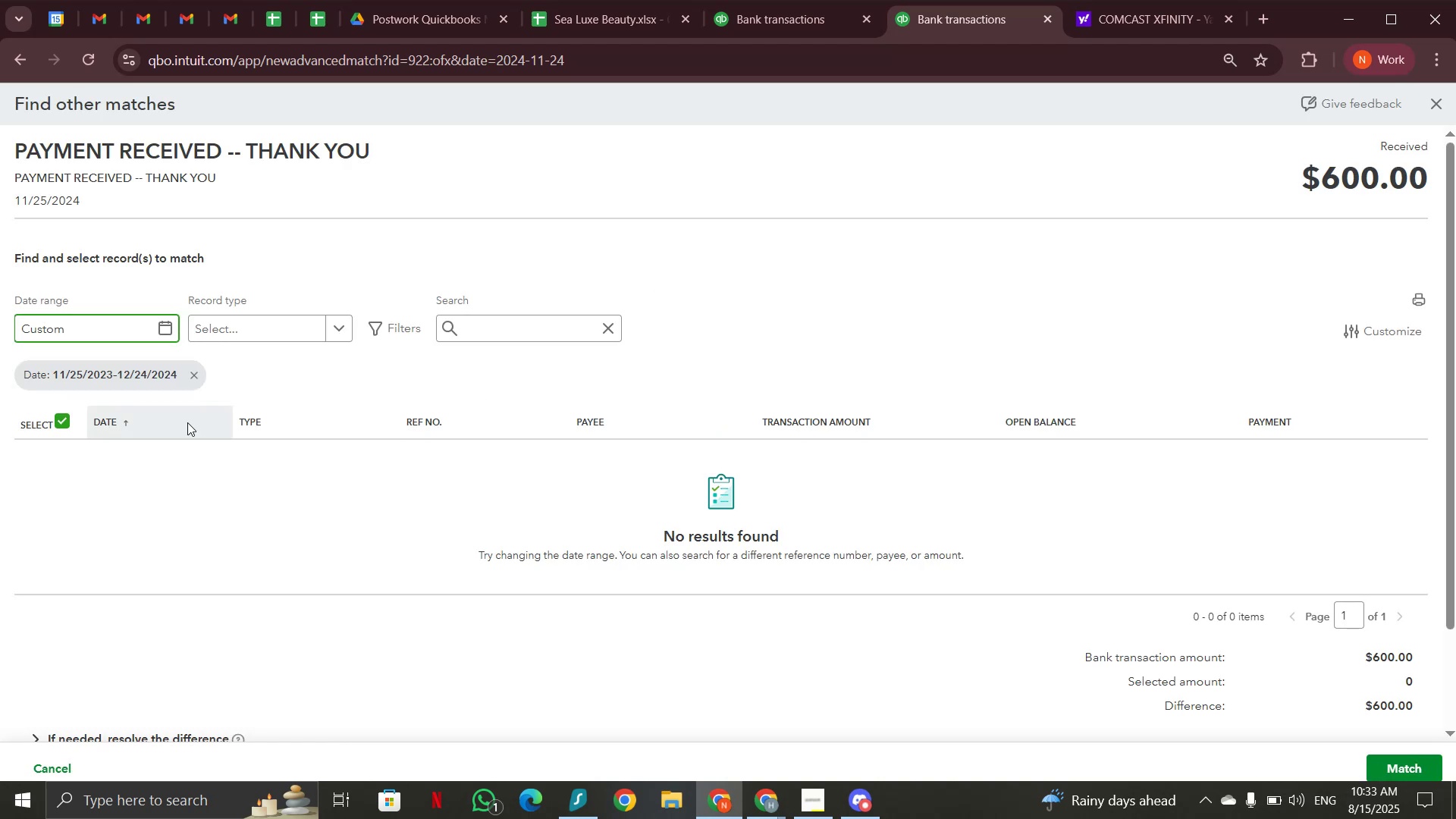 
scroll: coordinate [687, 334], scroll_direction: down, amount: 1.0
 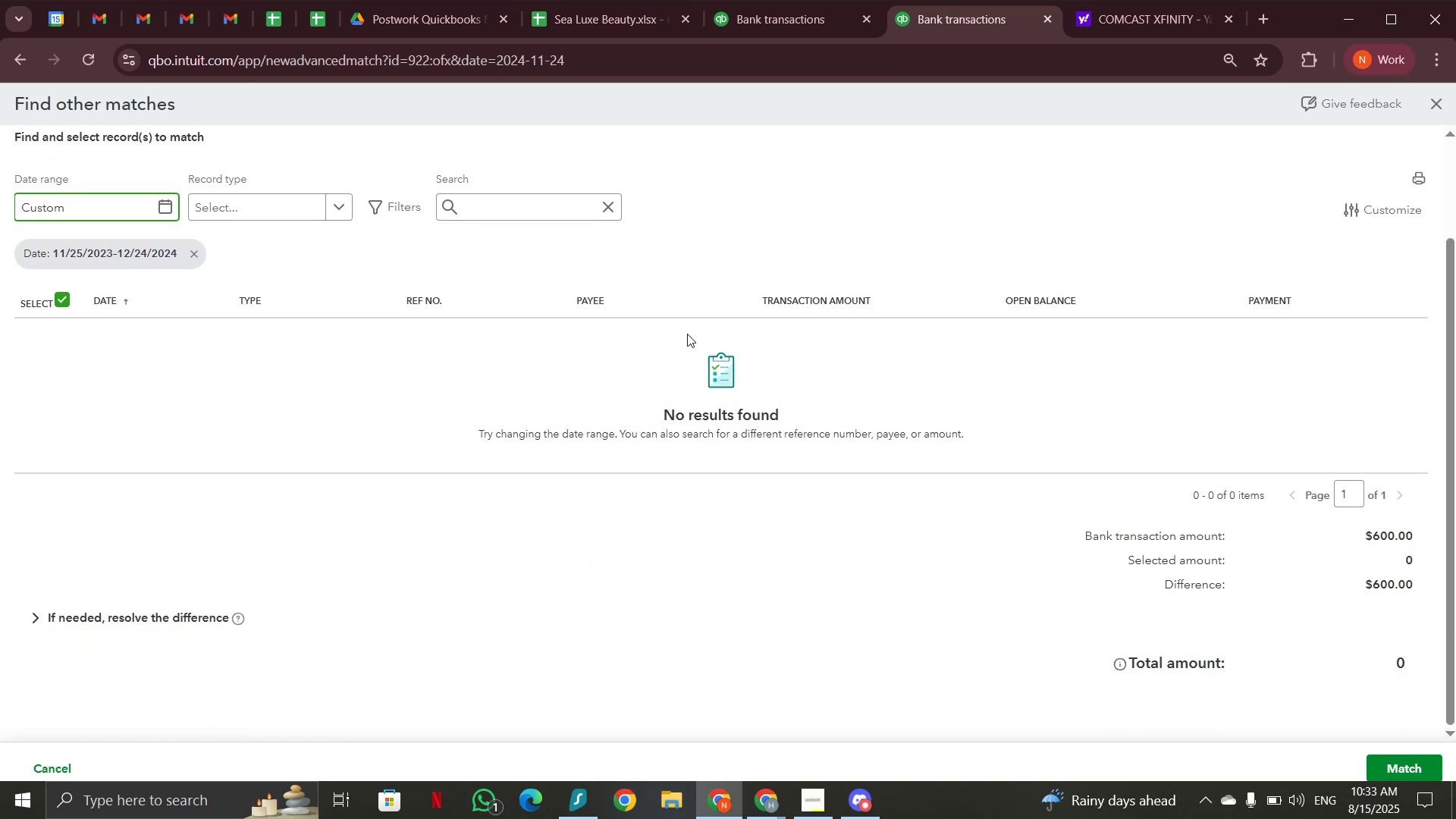 
scroll: coordinate [687, 334], scroll_direction: up, amount: 3.0
 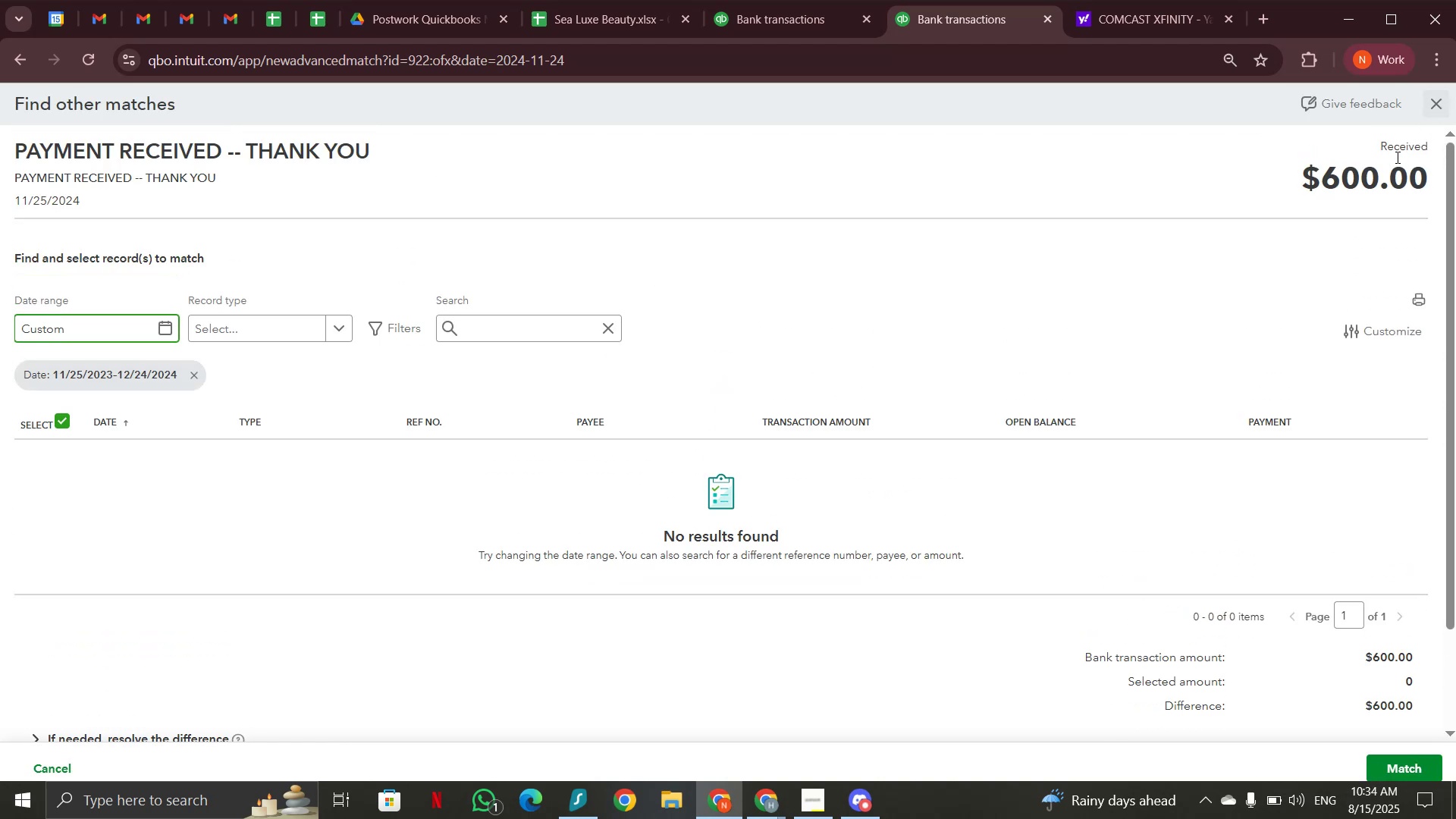 
left_click([1430, 105])
 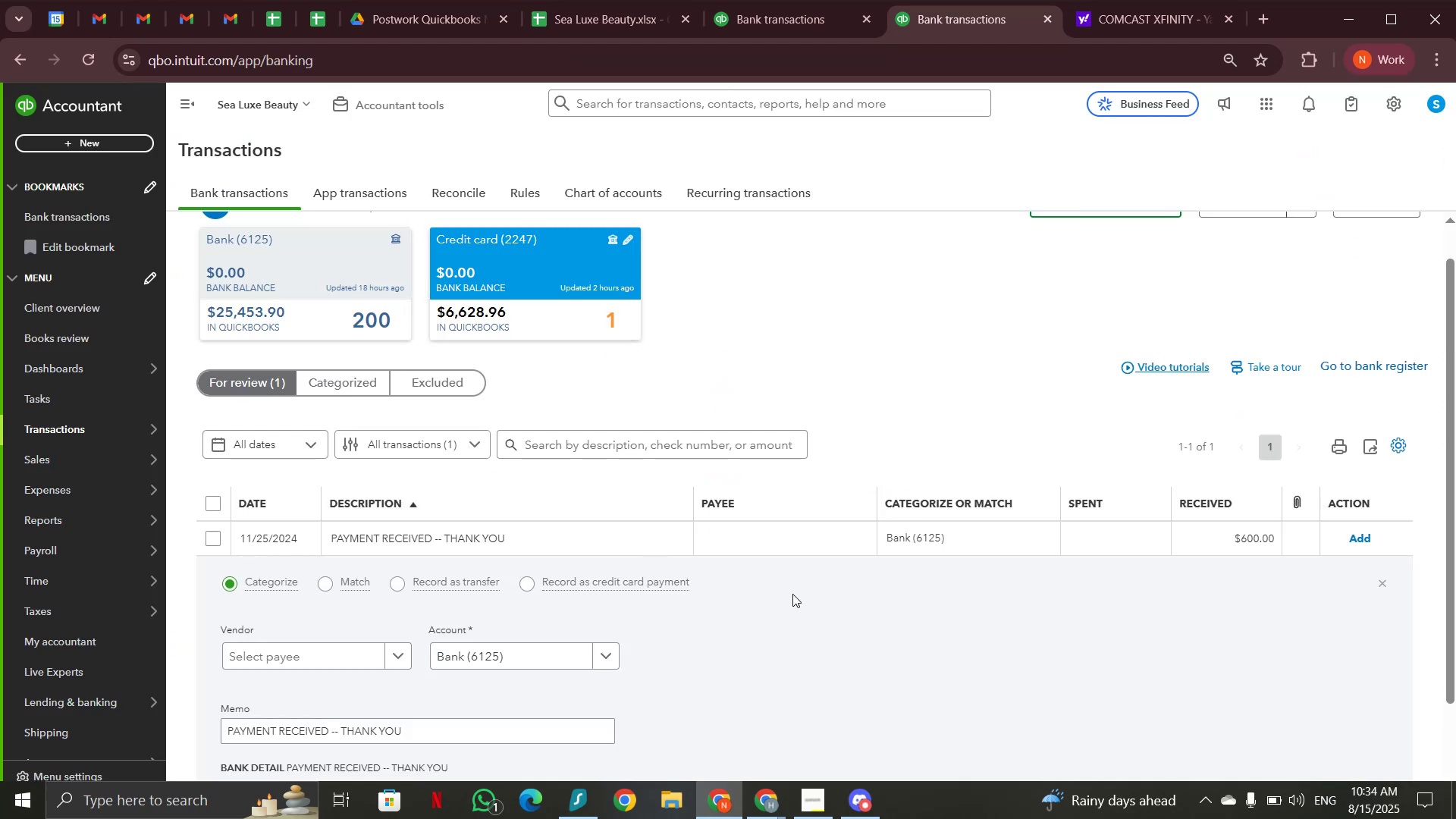 
scroll: coordinate [792, 591], scroll_direction: down, amount: 3.0
 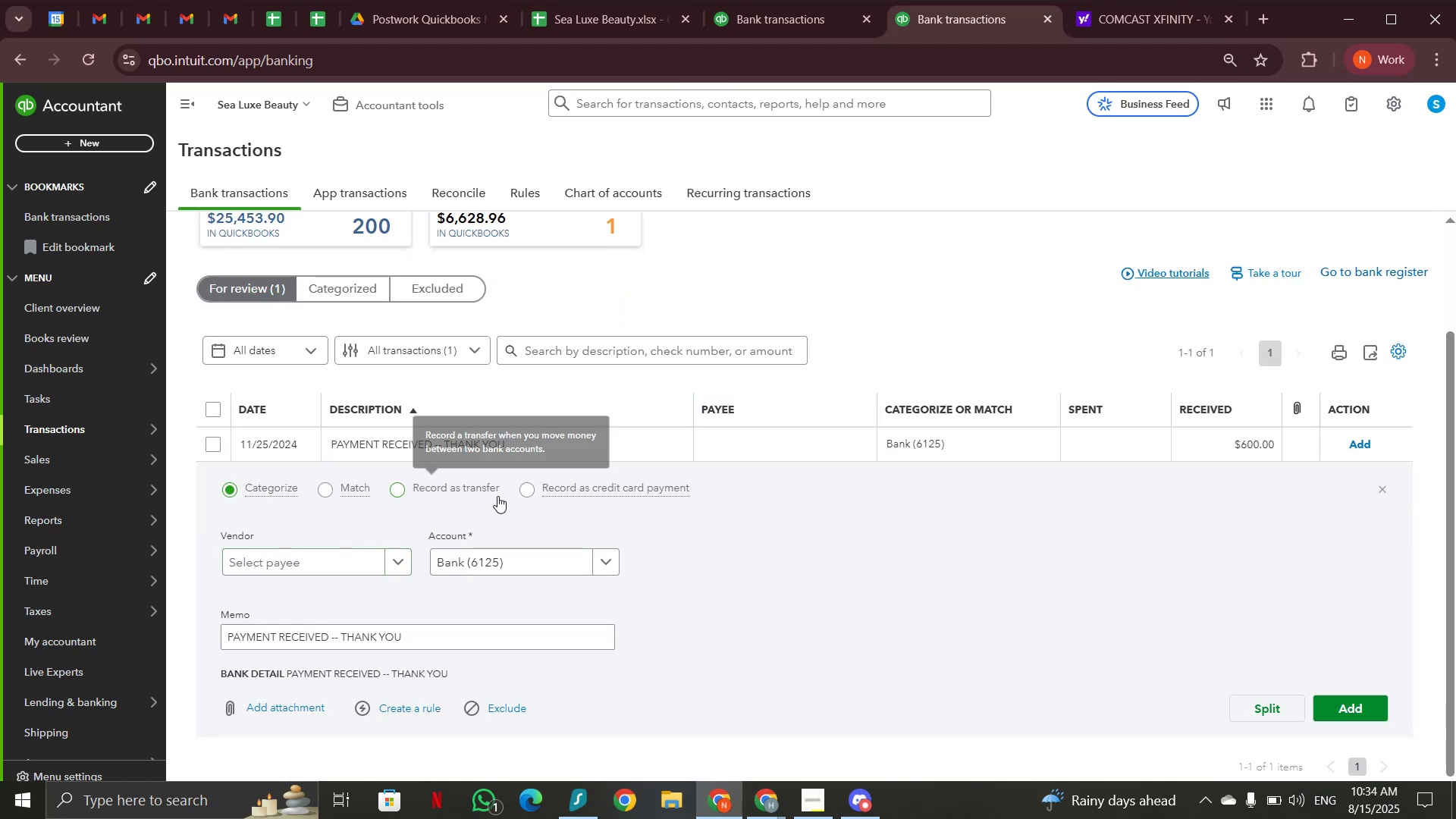 
left_click([532, 486])
 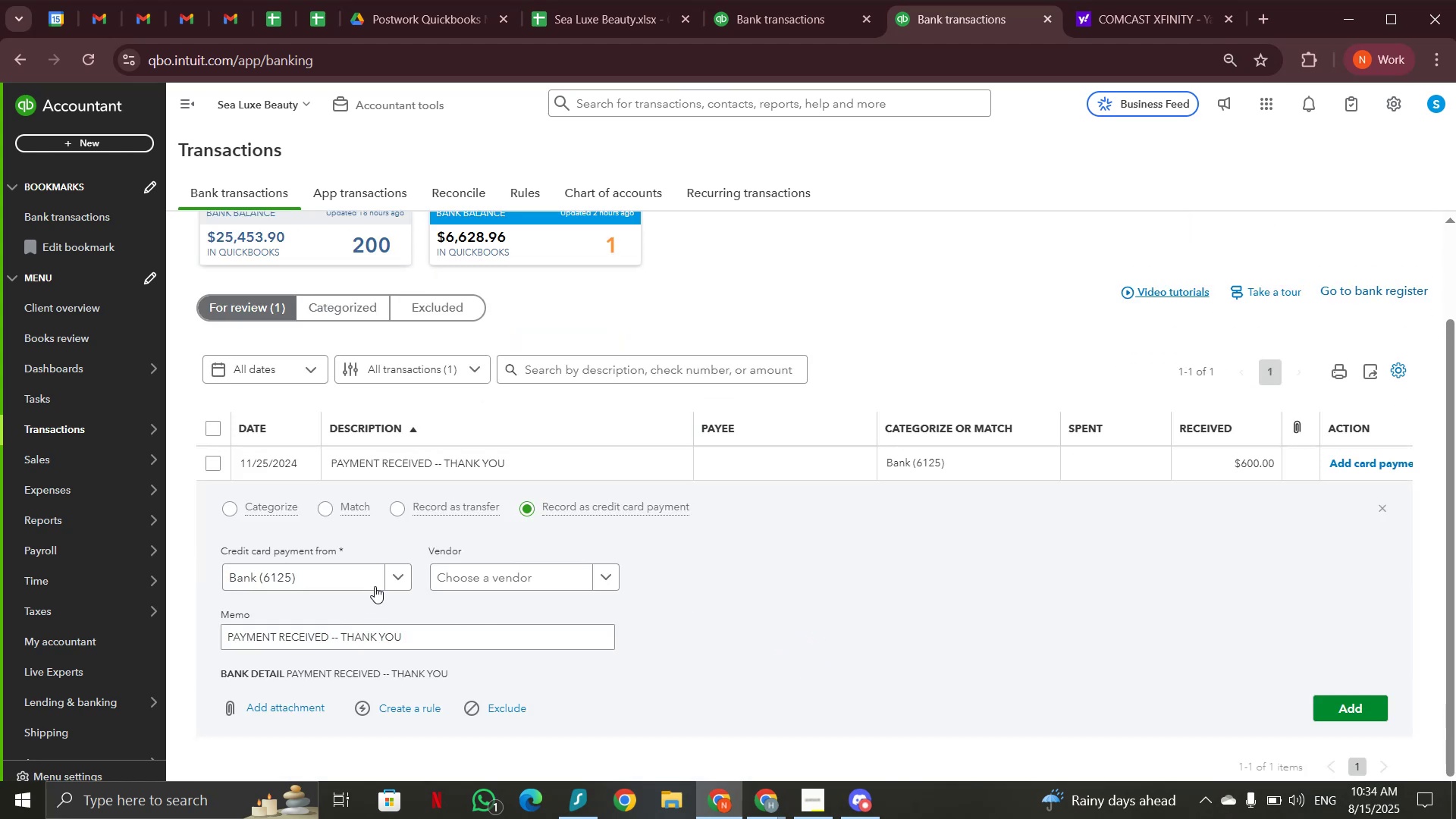 
left_click([400, 576])
 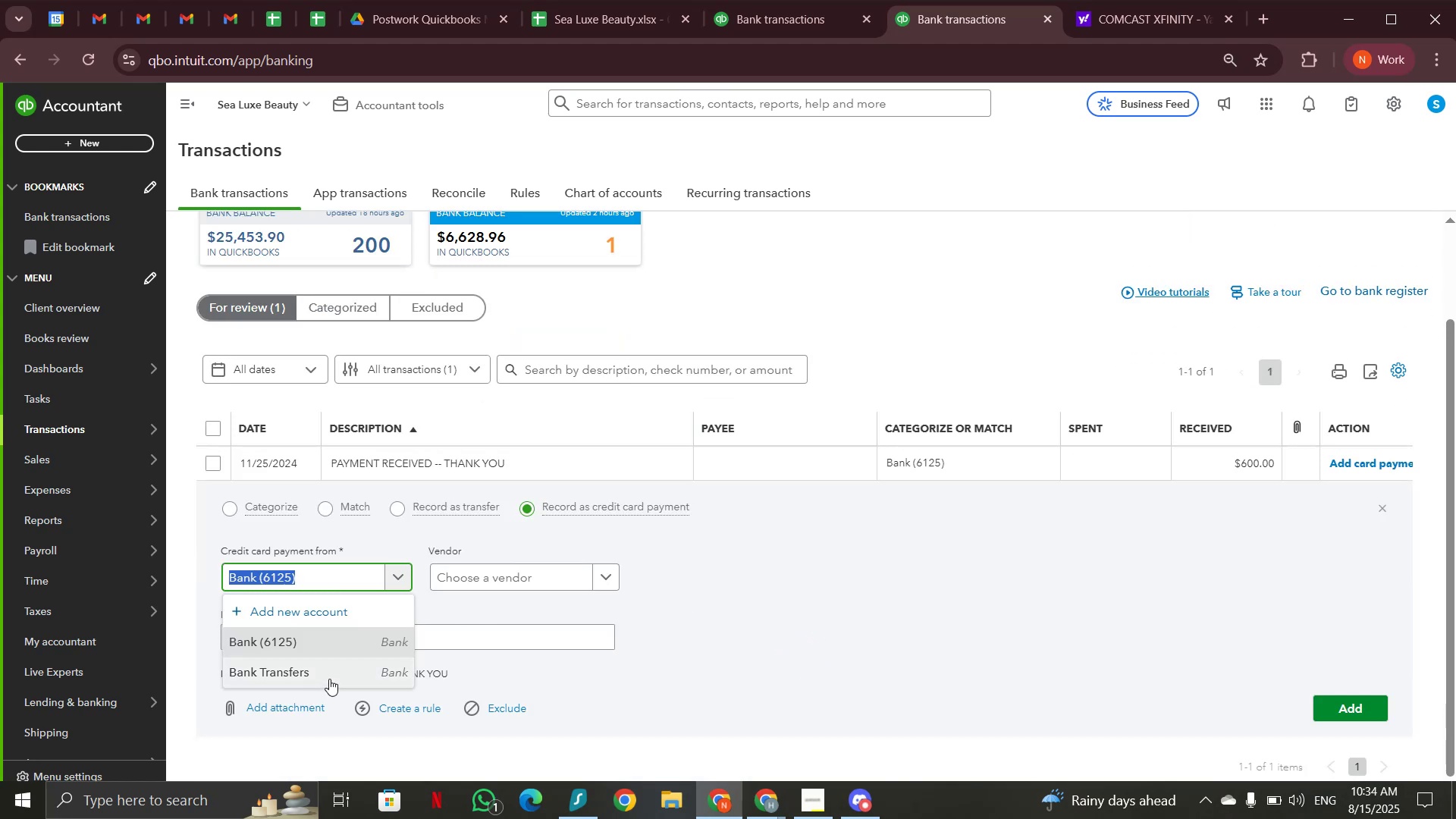 
left_click([702, 651])
 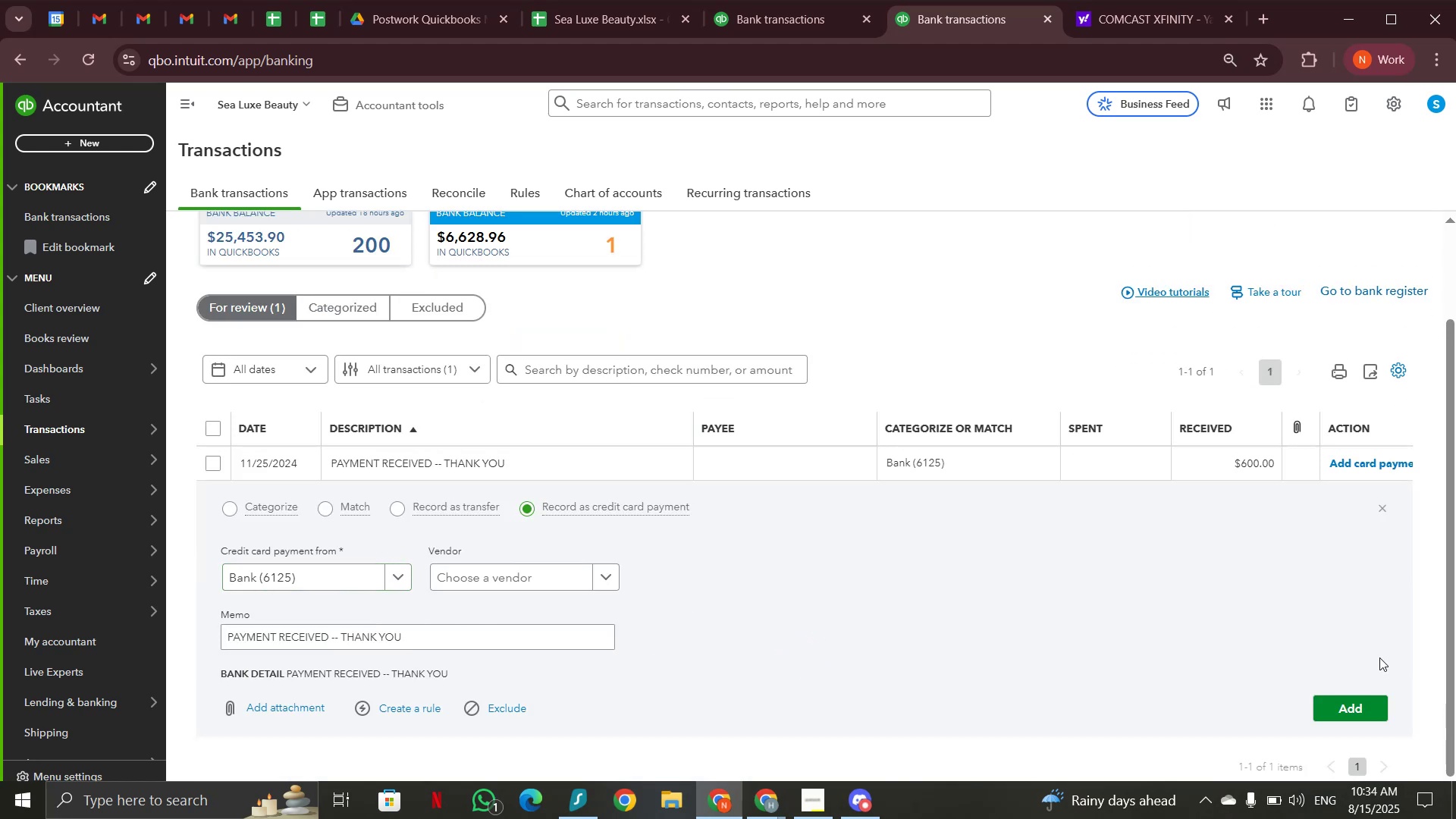 
left_click([1357, 711])
 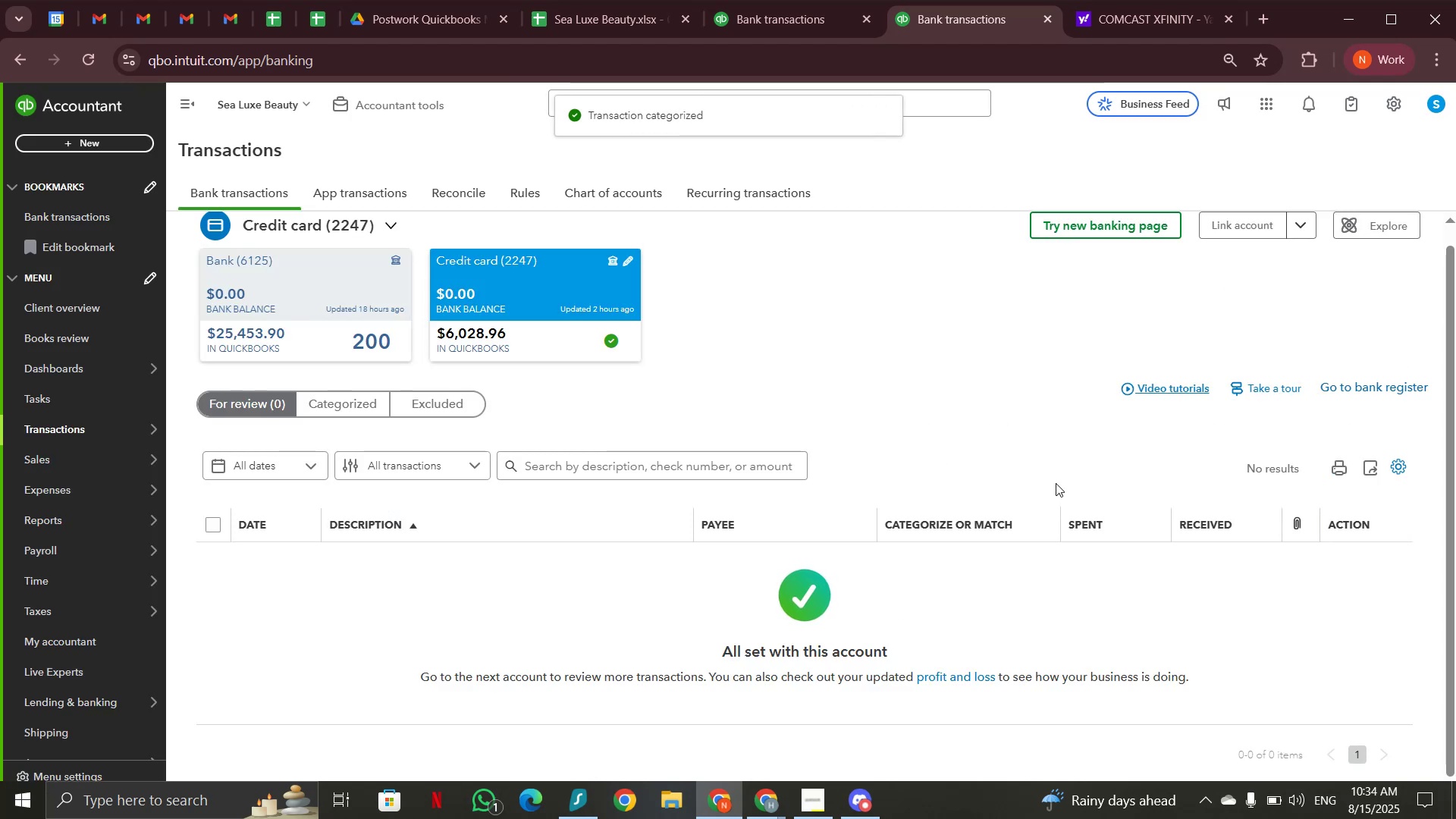 
wait(5.8)
 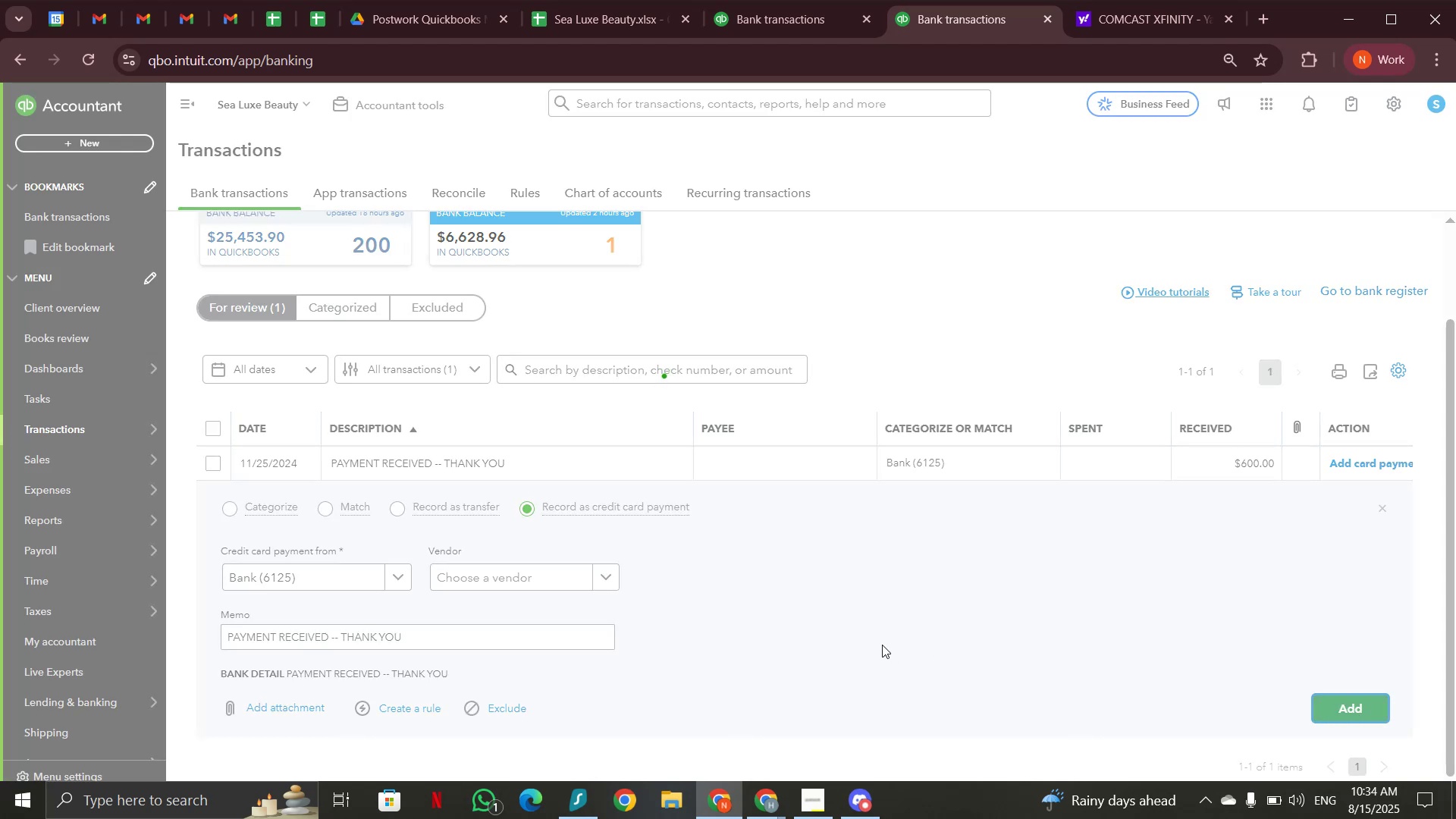 
scroll: coordinate [1054, 480], scroll_direction: down, amount: 3.0
 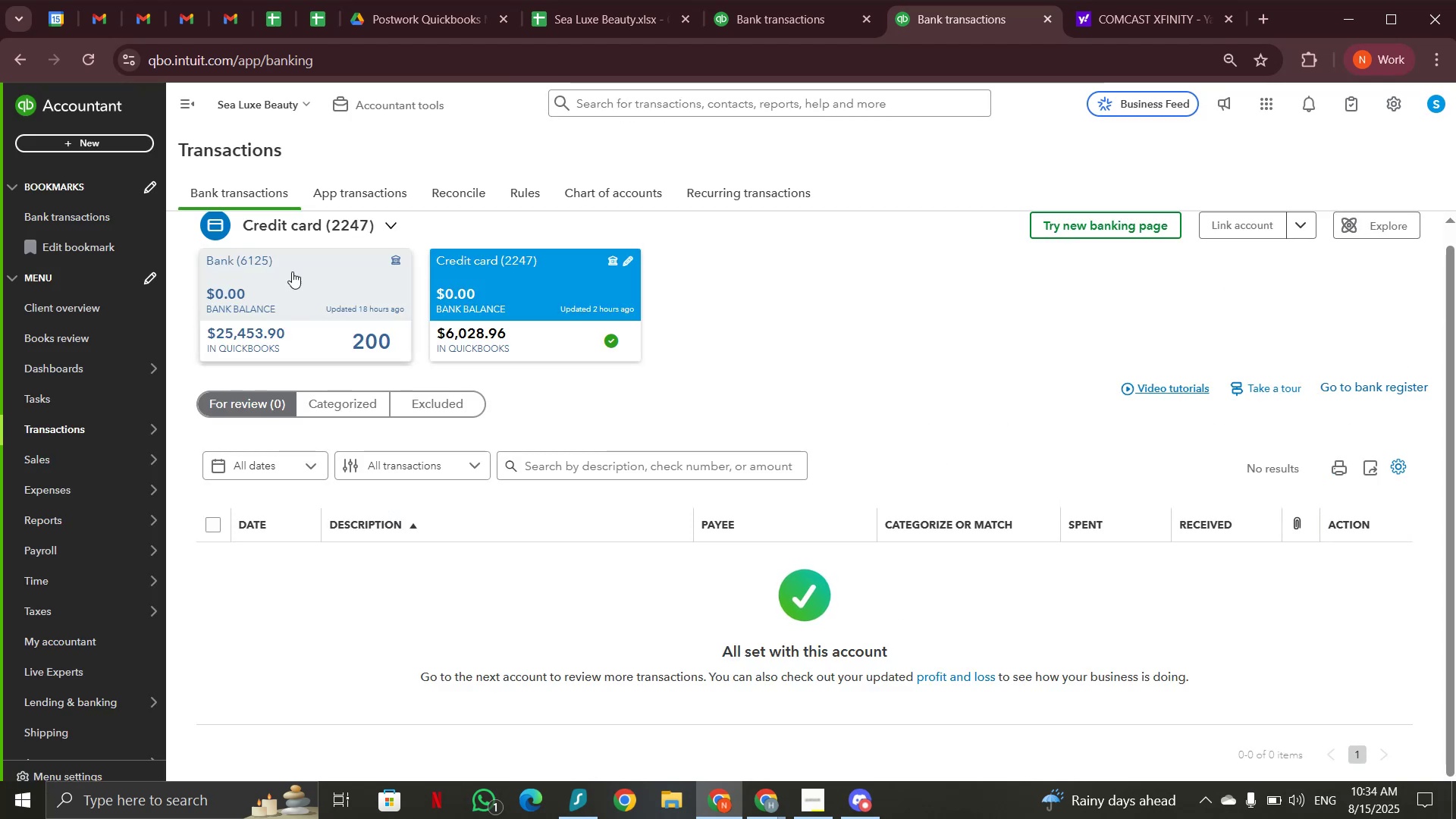 
left_click([315, 279])
 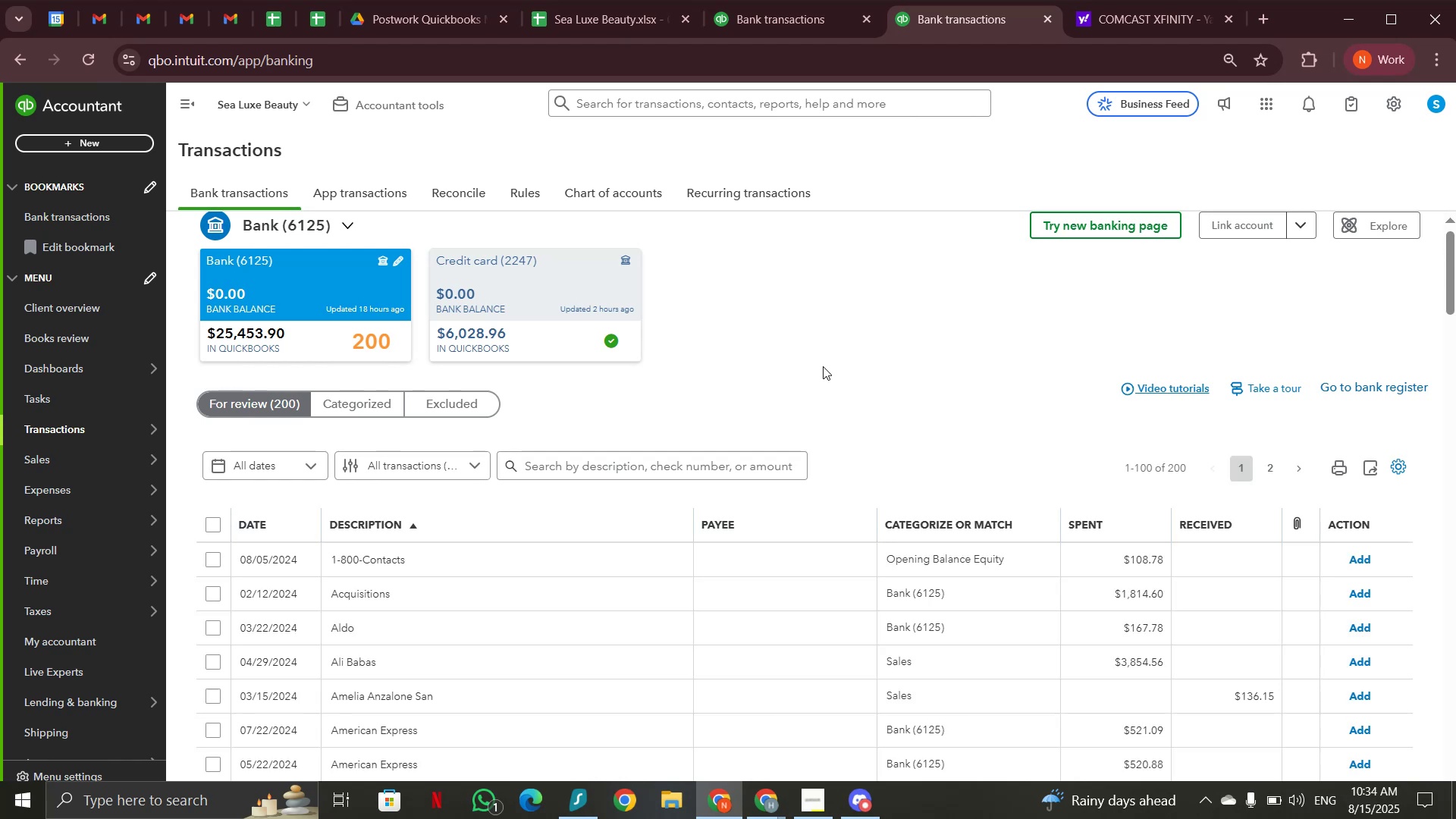 
wait(6.2)
 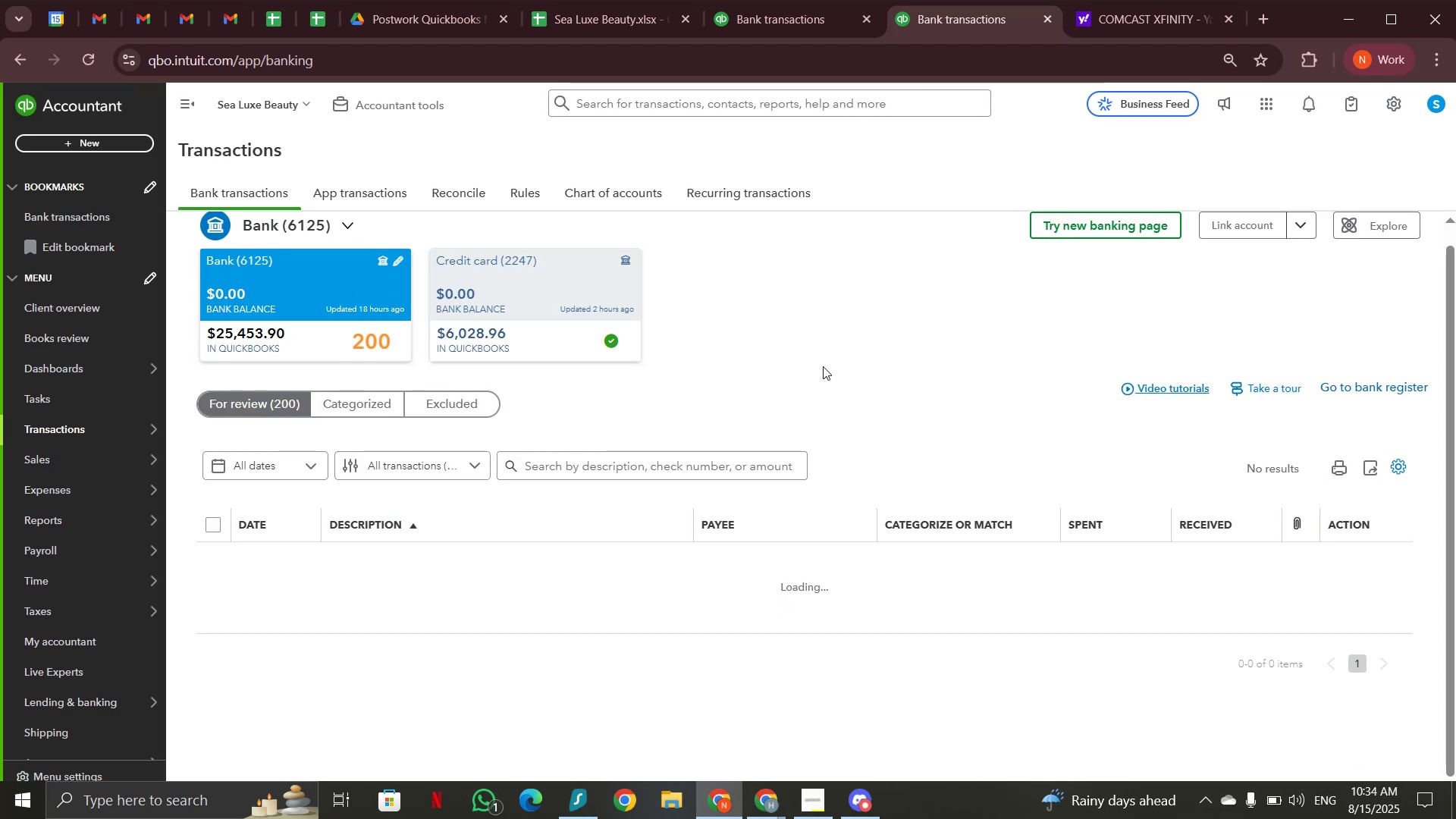 
scroll: coordinate [498, 405], scroll_direction: down, amount: 8.0
 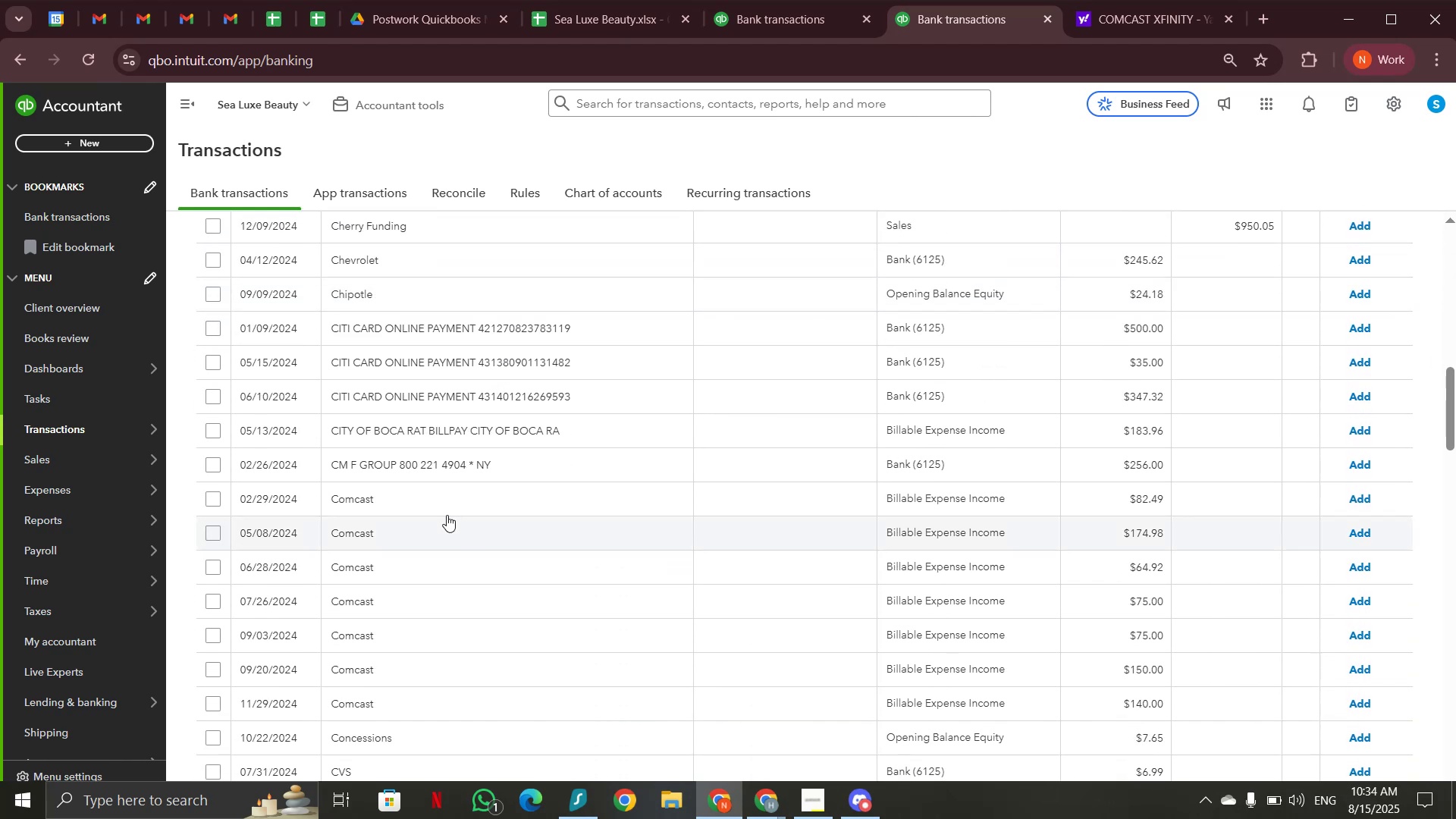 
left_click([445, 503])
 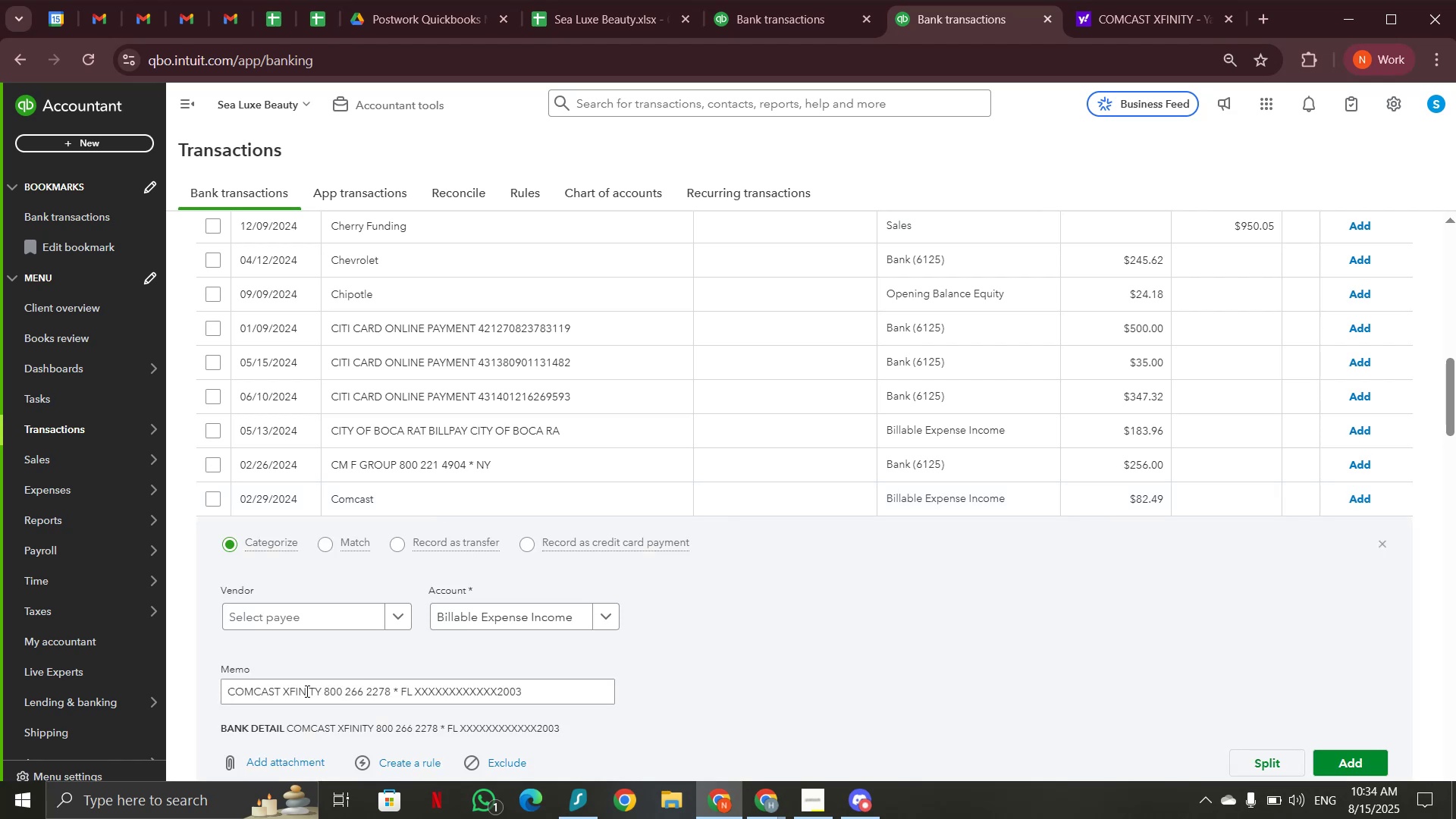 
left_click_drag(start_coordinate=[222, 693], to_coordinate=[328, 689])
 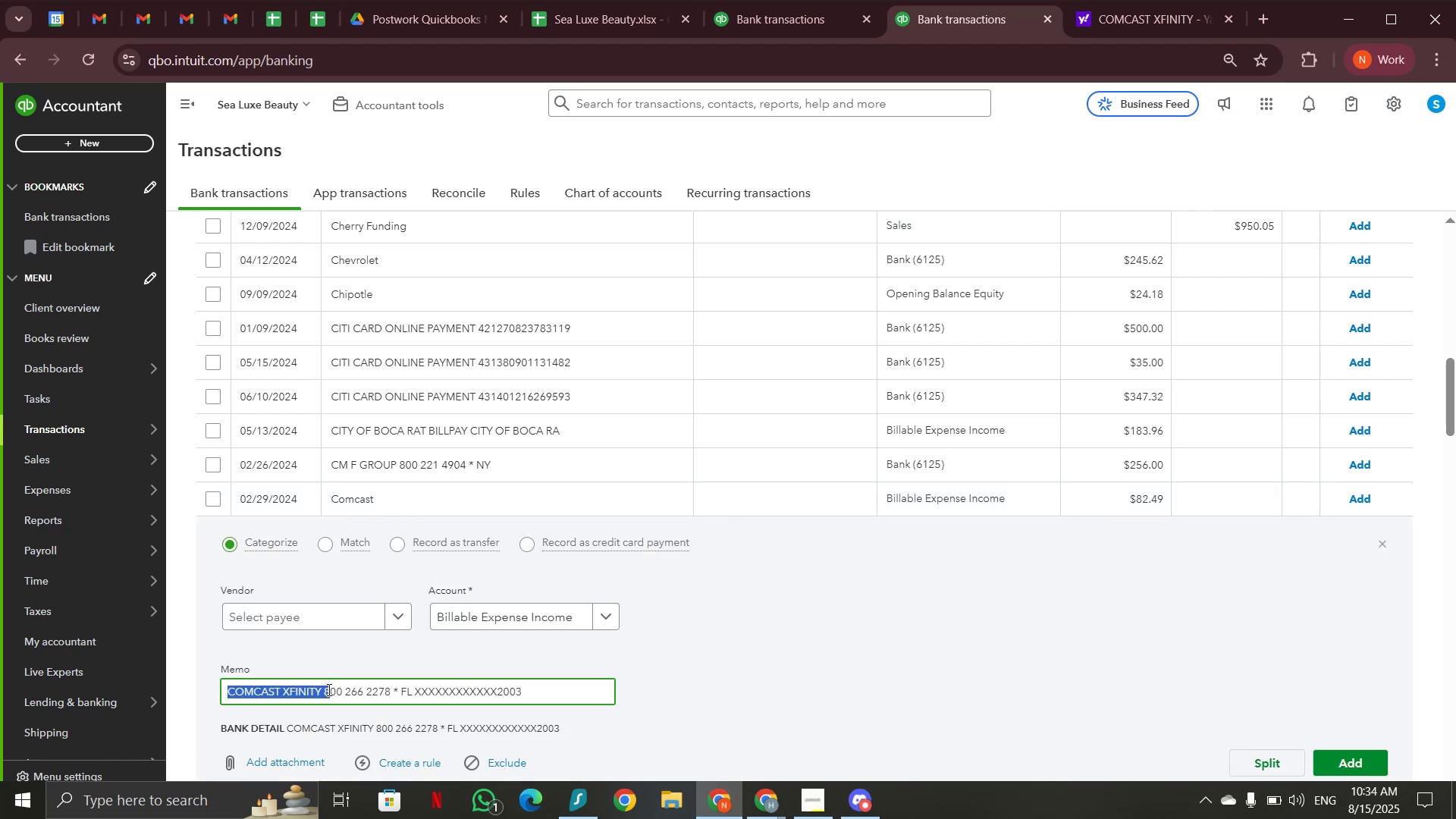 
key(Control+C)
 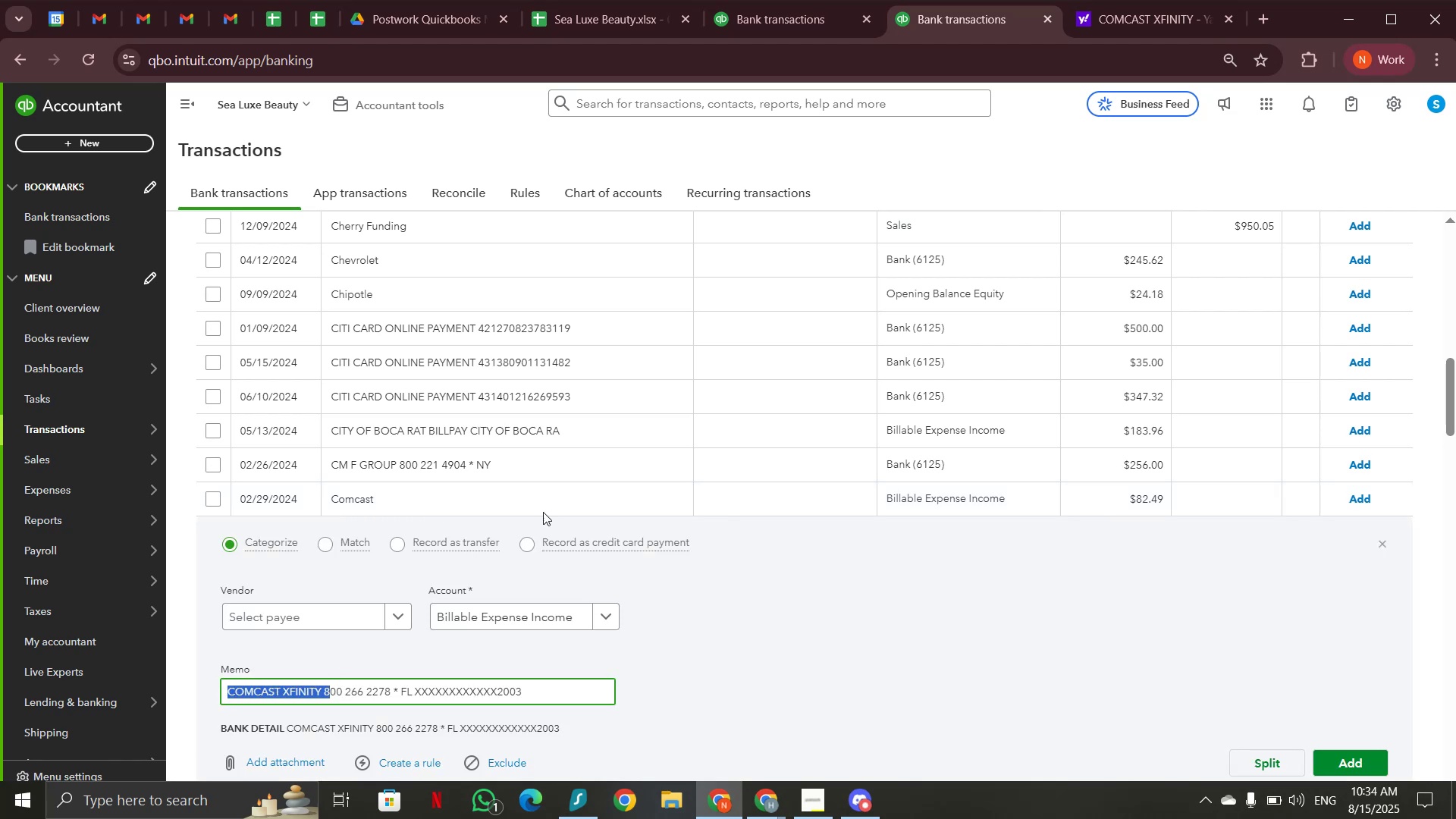 
scroll: coordinate [666, 446], scroll_direction: up, amount: 14.0
 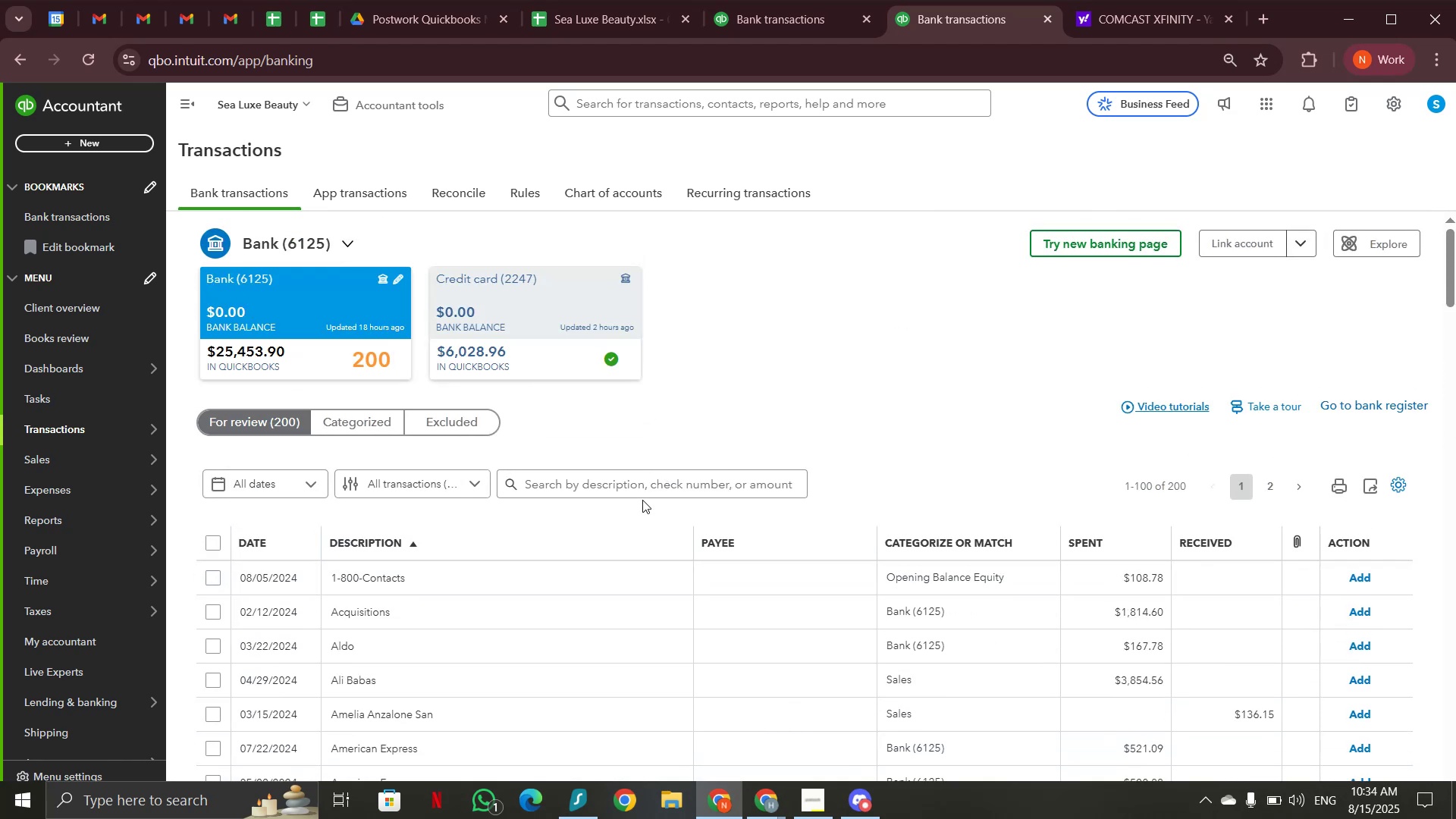 
left_click([649, 483])
 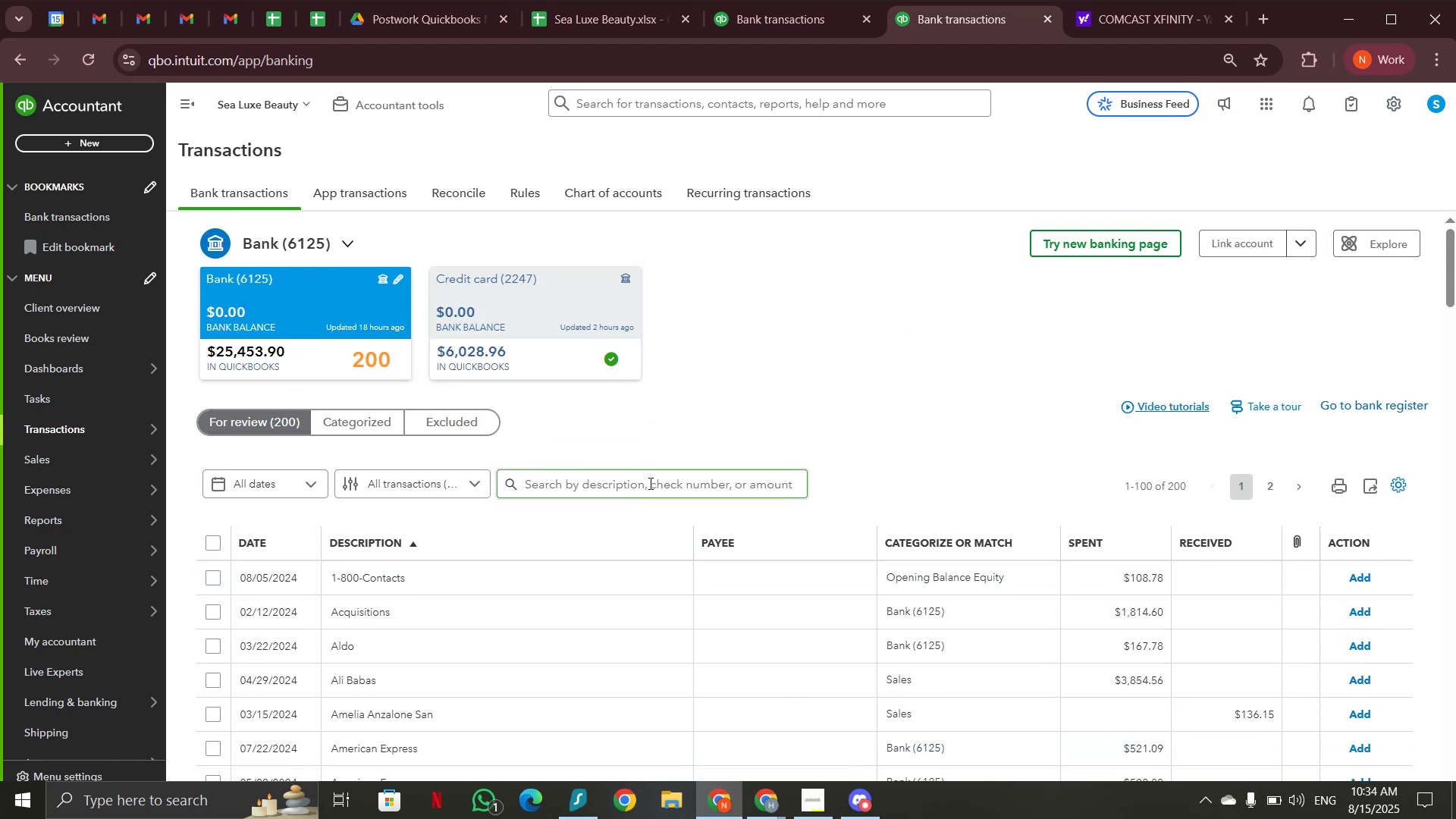 
key(Control+V)
 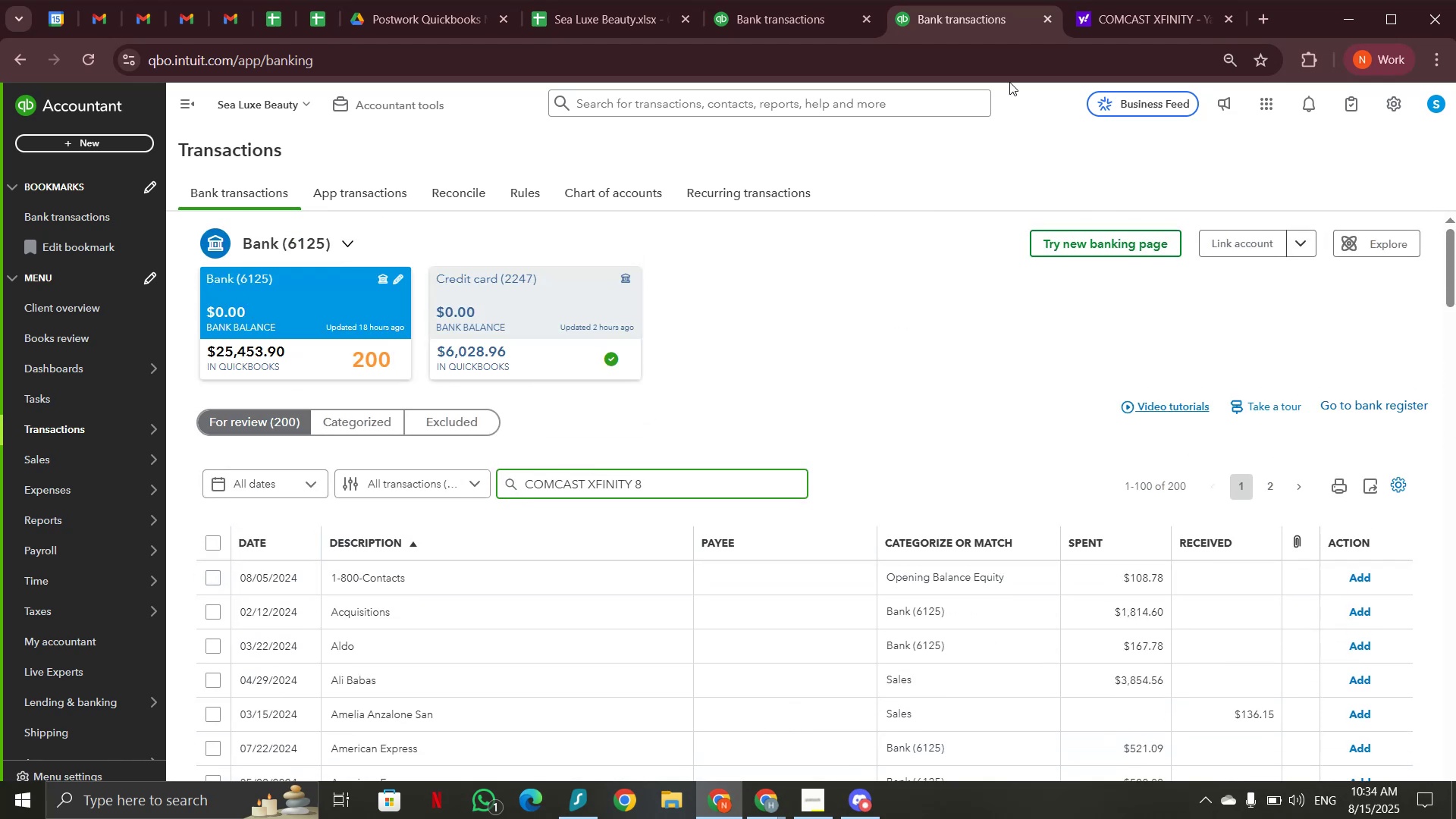 
left_click([1049, 24])
 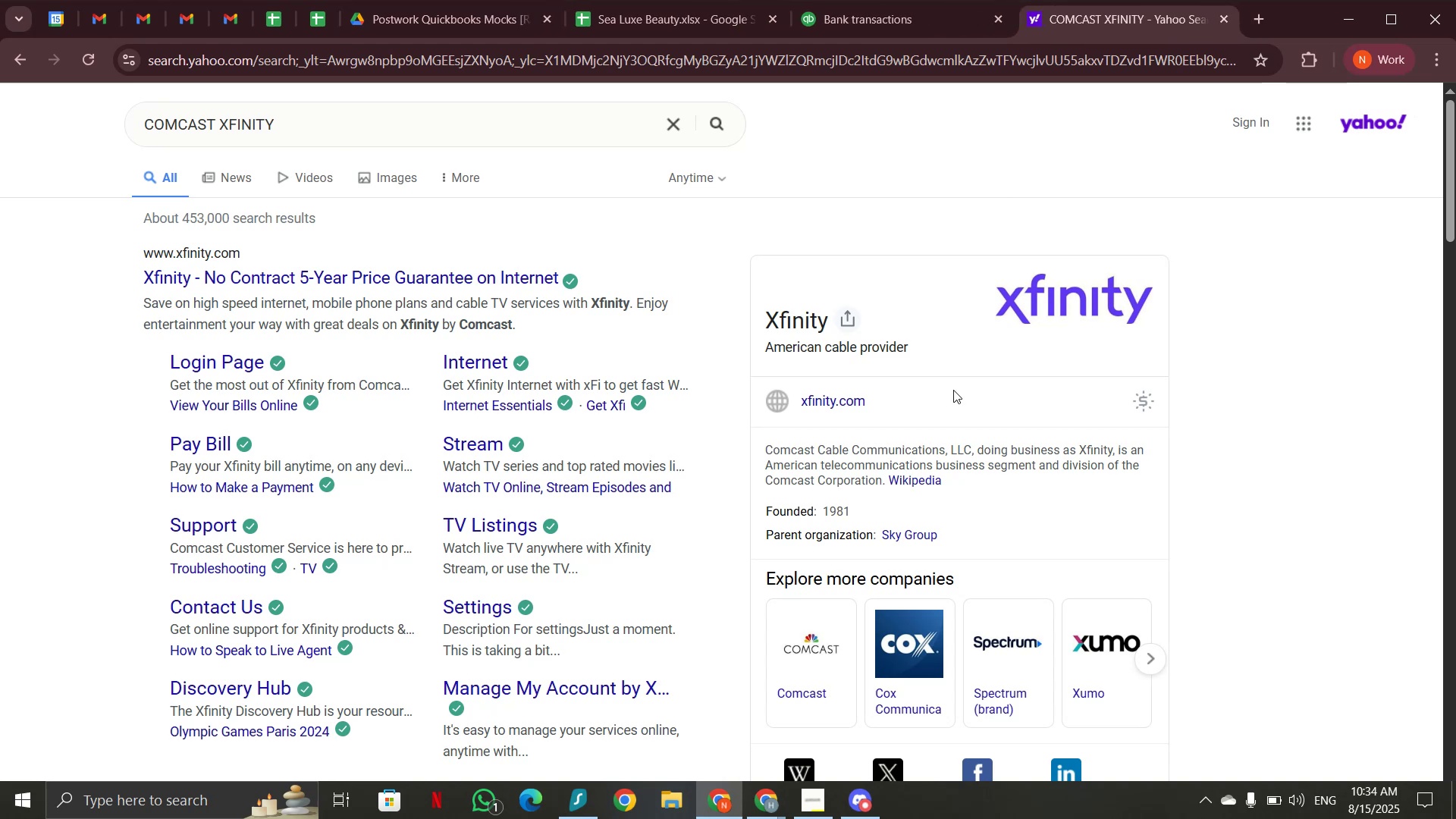 
left_click([868, 2])
 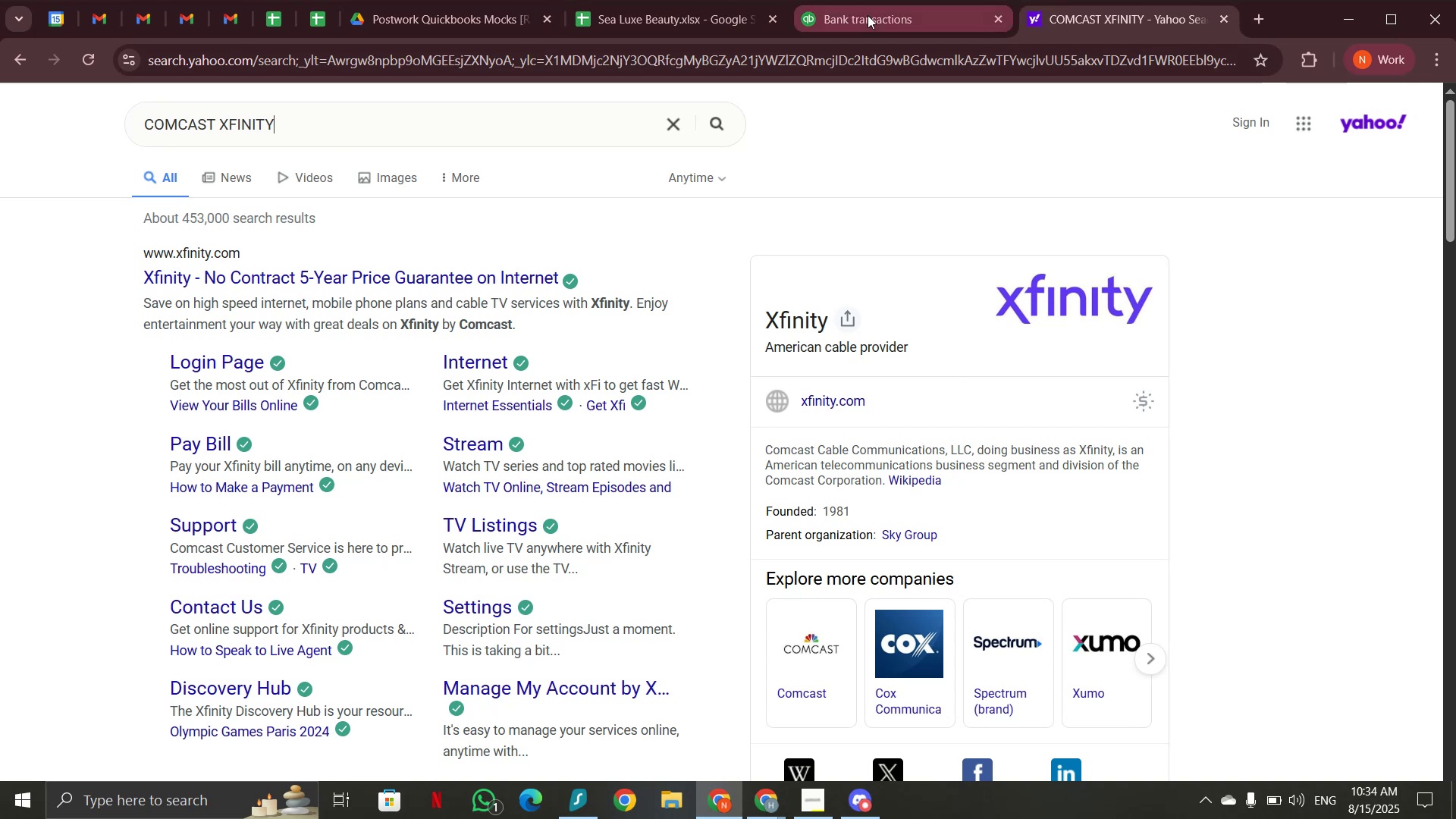 
left_click([868, 15])
 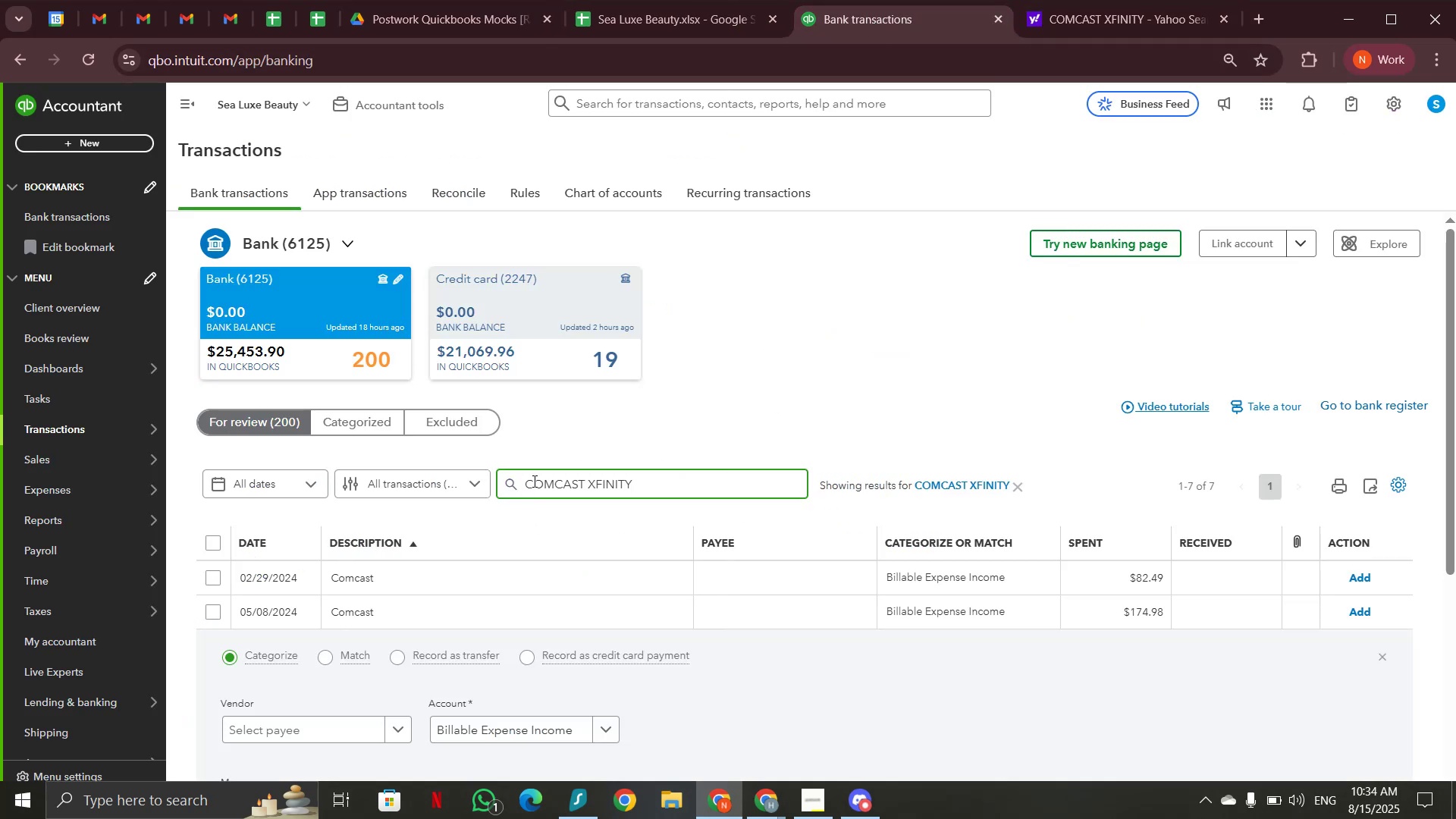 
left_click([1087, 20])
 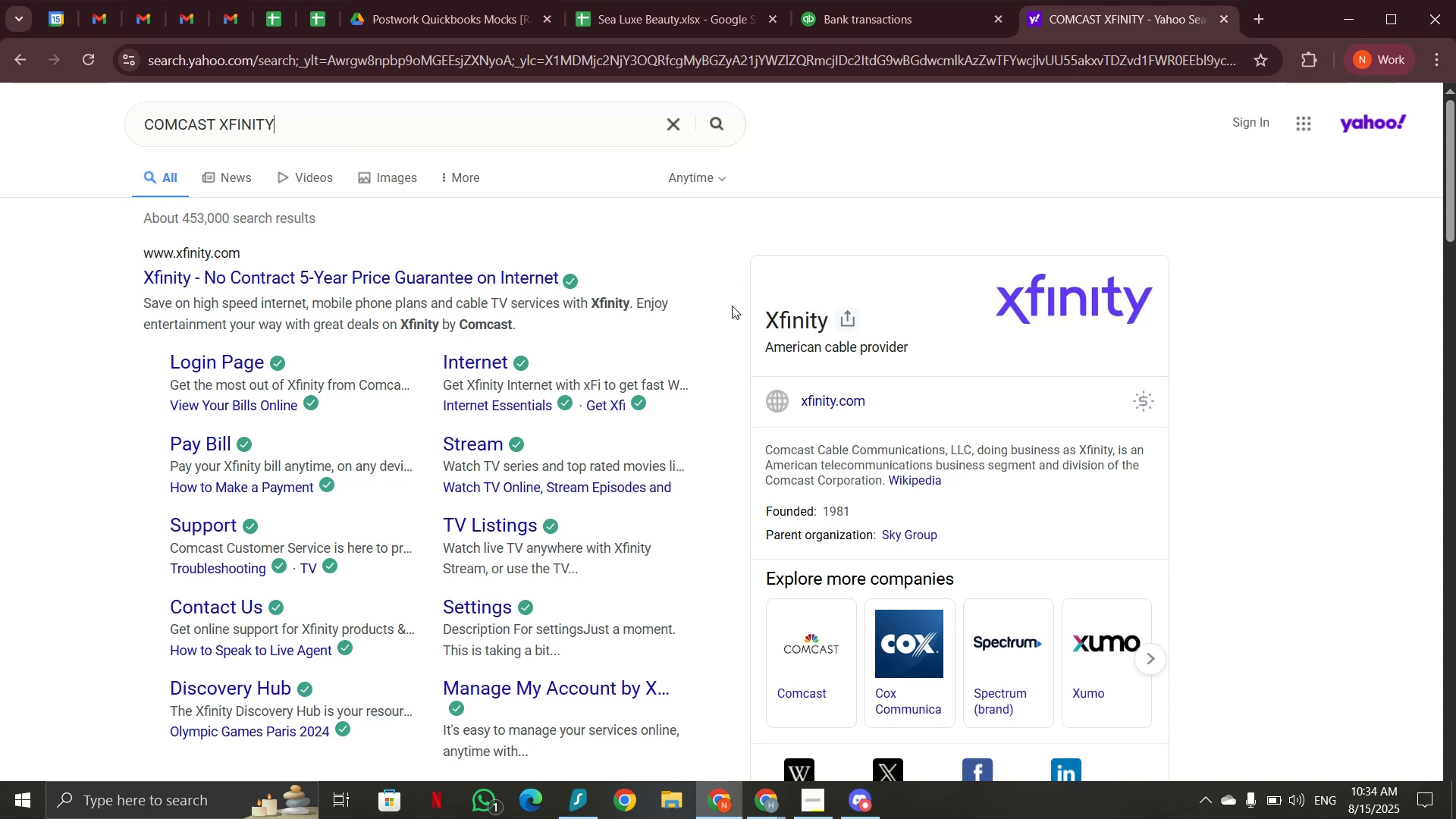 
wait(9.6)
 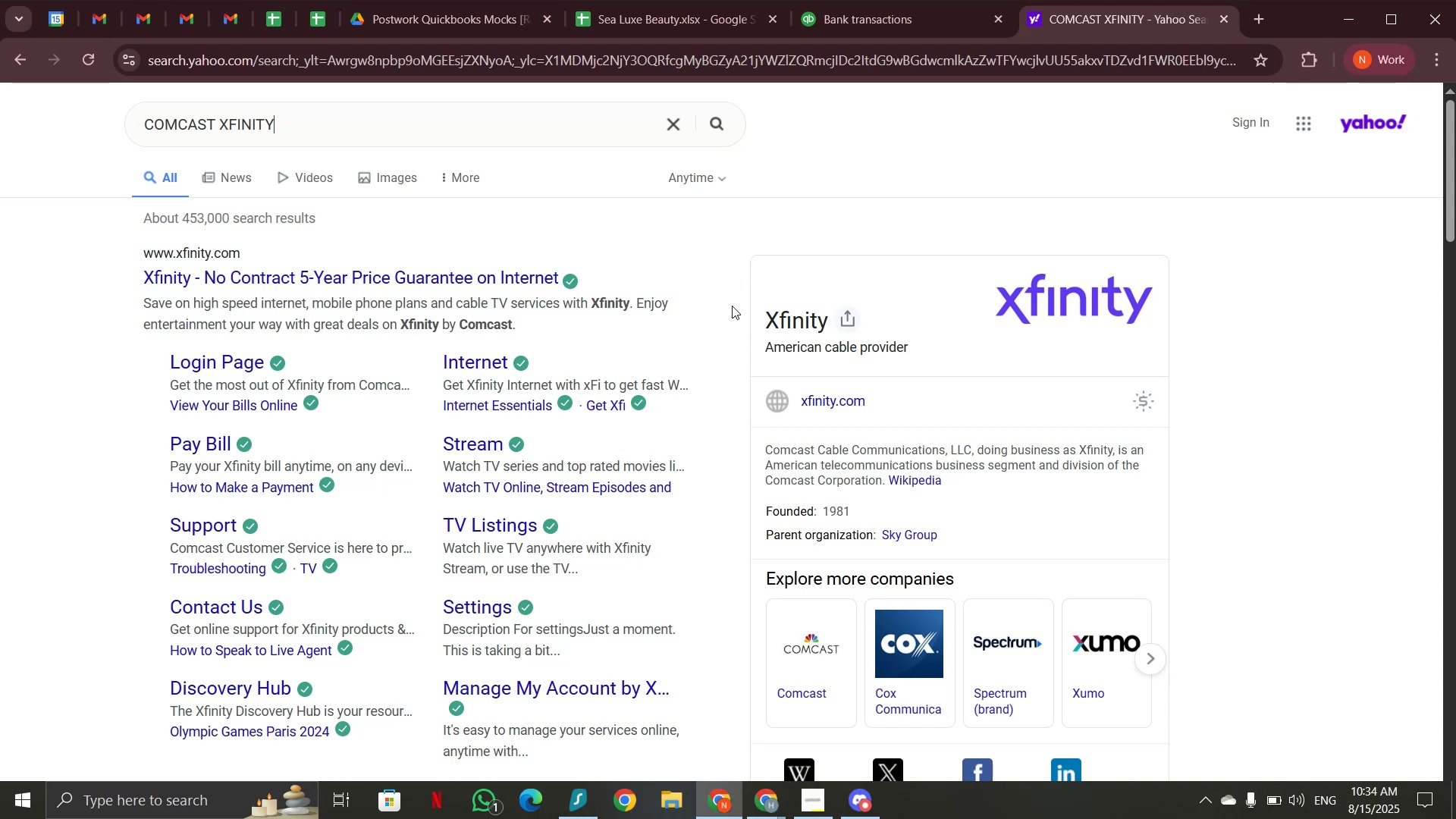 
mouse_move([840, 45])
 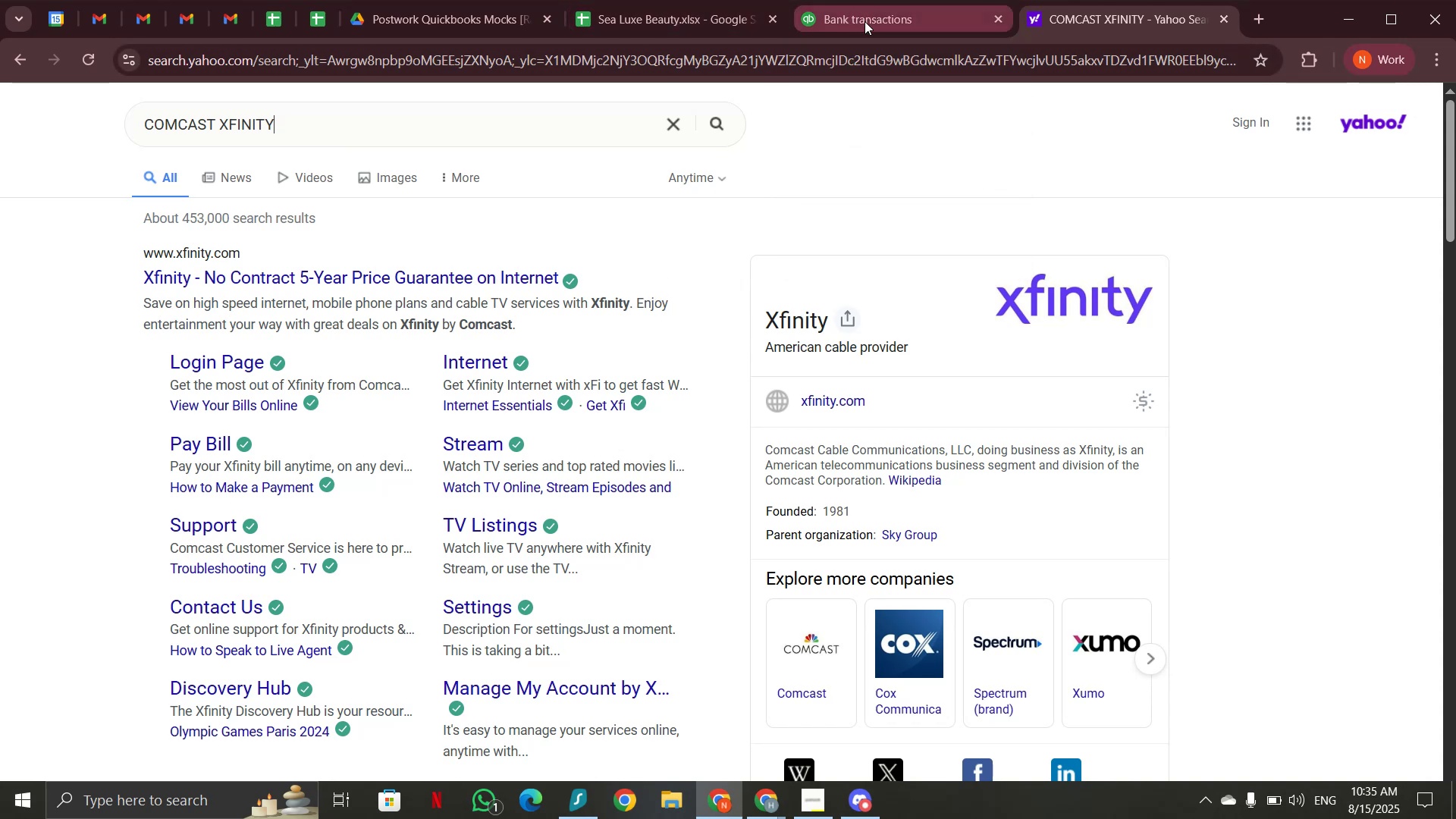 
scroll: coordinate [672, 380], scroll_direction: down, amount: 3.0
 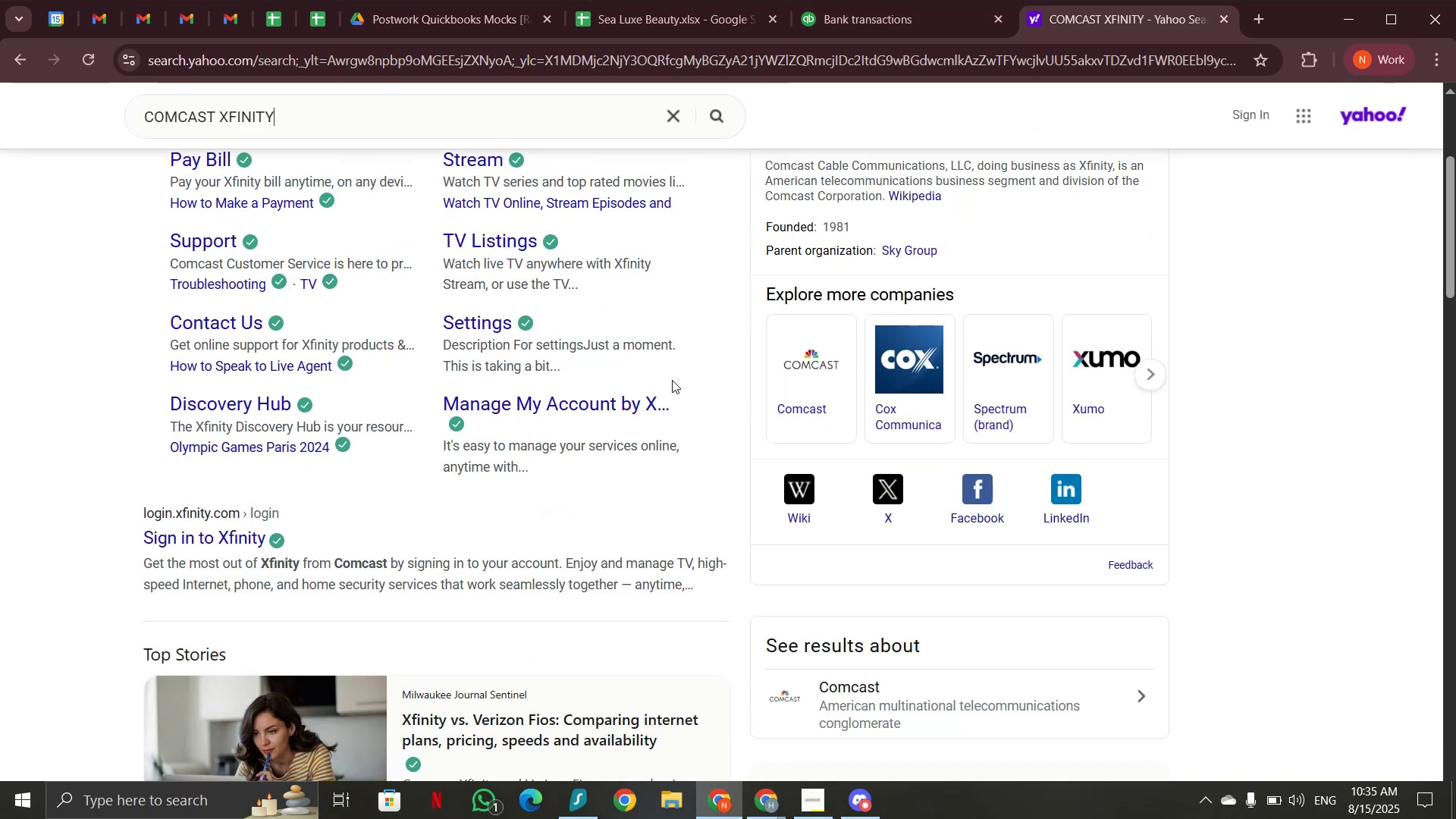 
scroll: coordinate [672, 380], scroll_direction: up, amount: 3.0
 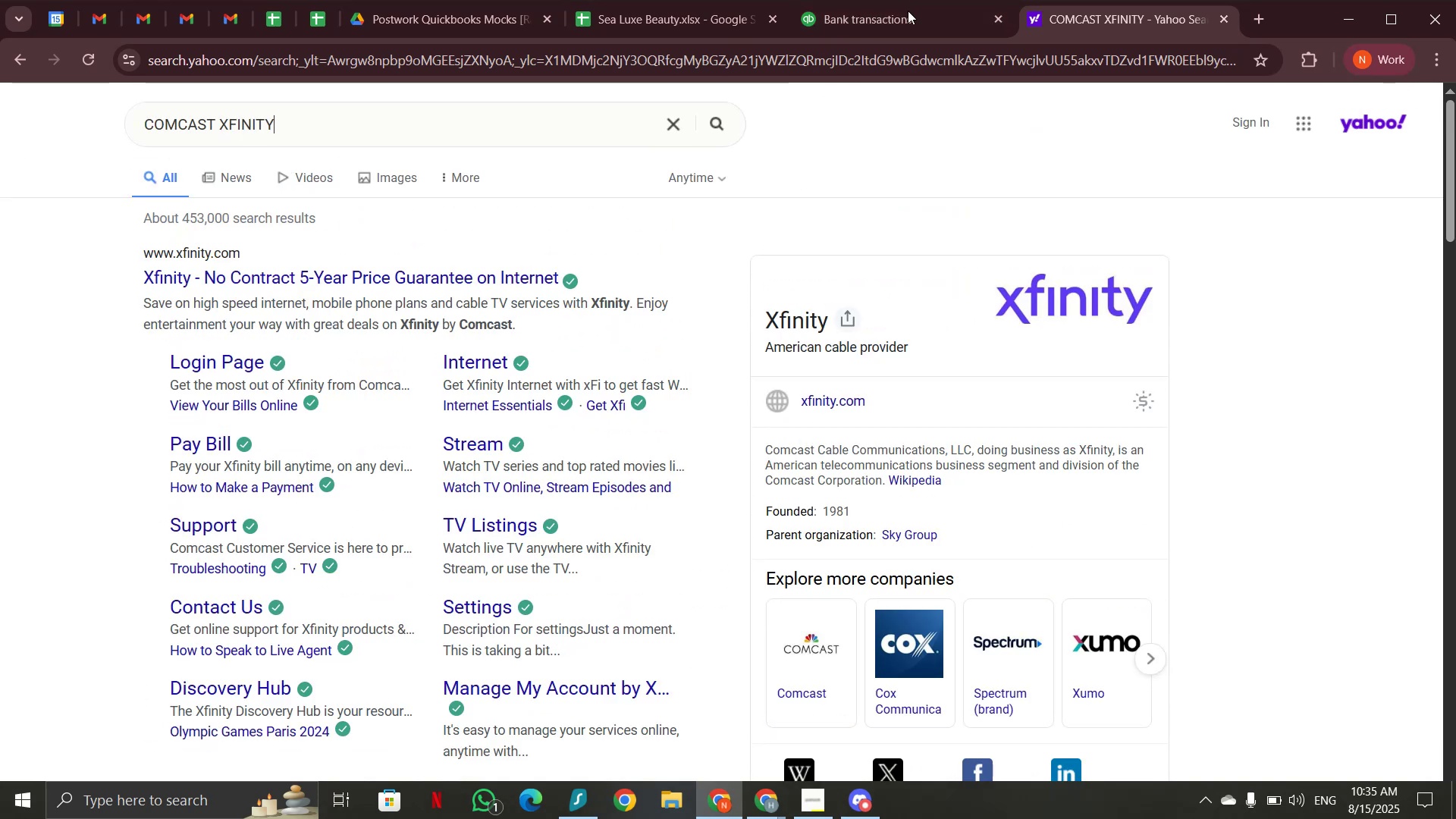 
left_click([909, 15])
 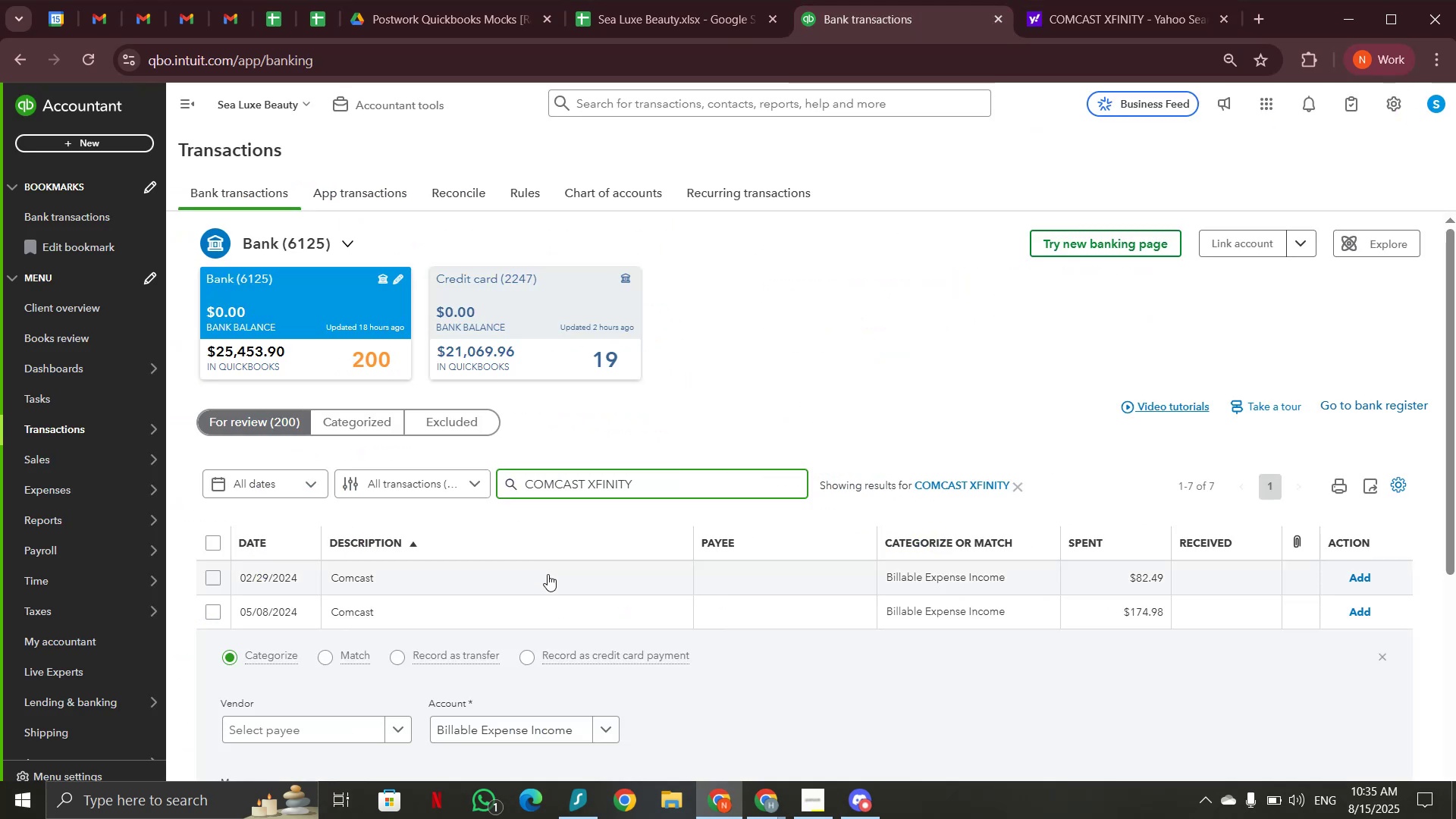 
left_click([548, 602])
 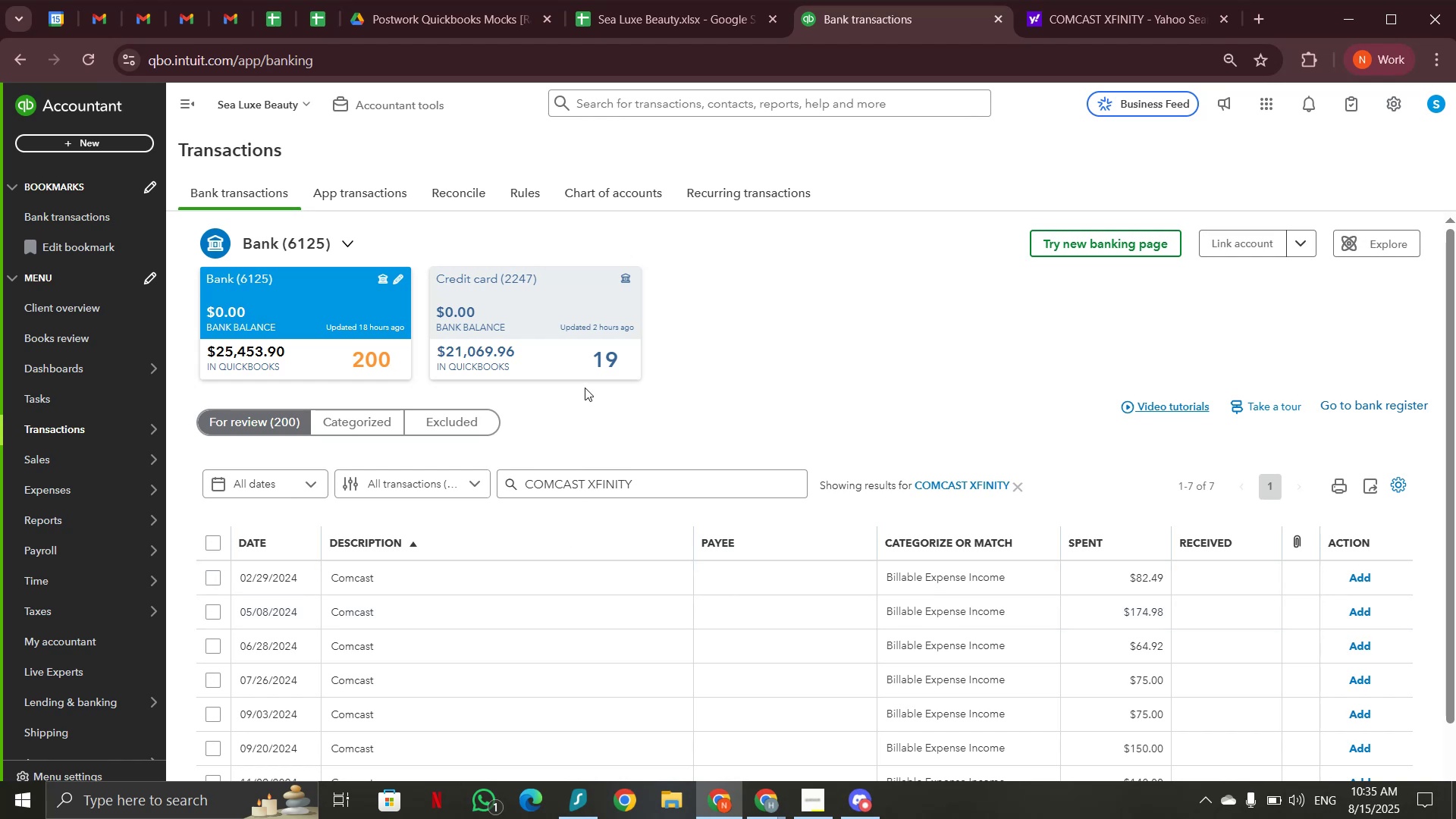 
scroll: coordinate [685, 395], scroll_direction: down, amount: 2.0
 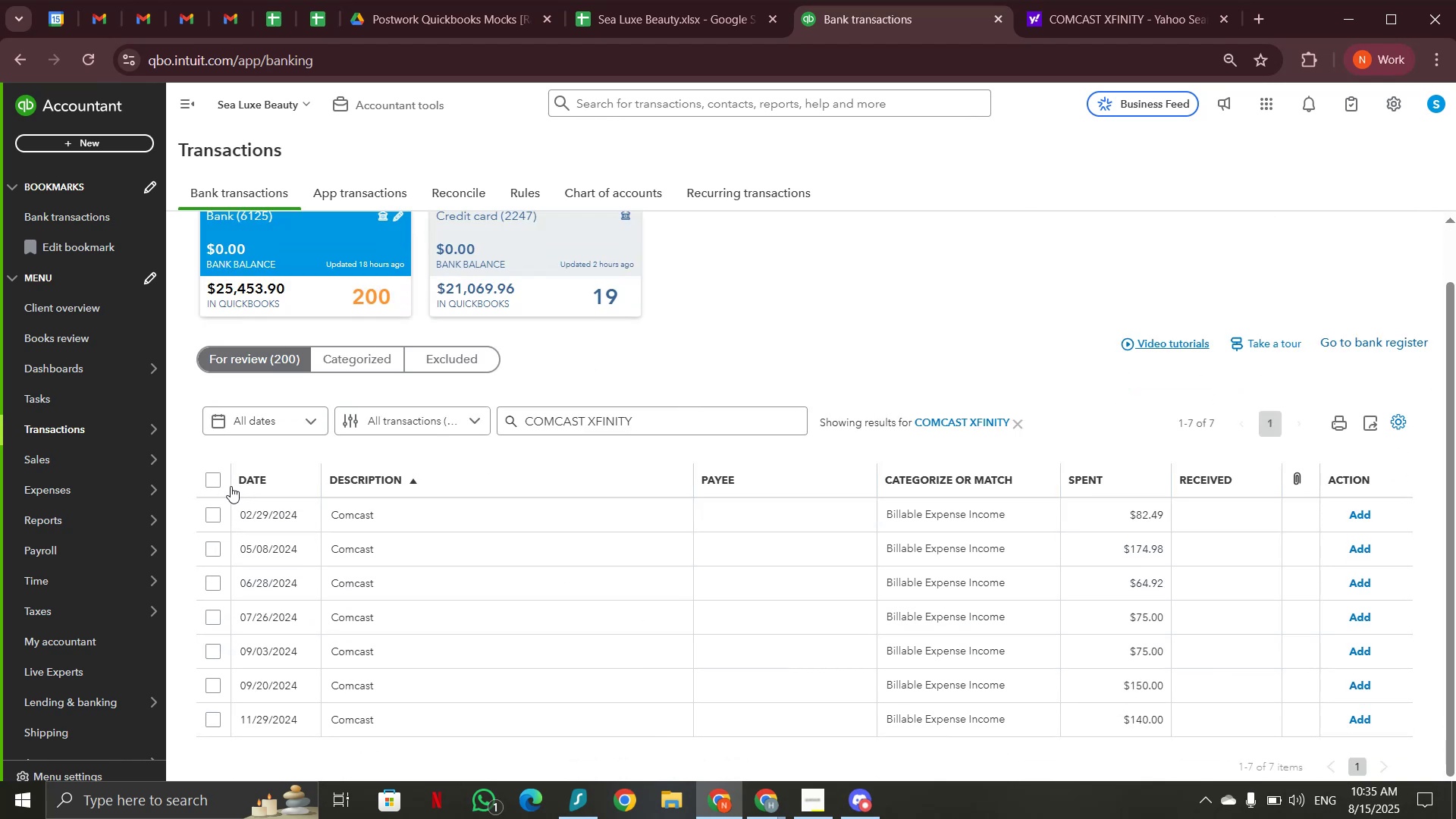 
left_click([213, 481])
 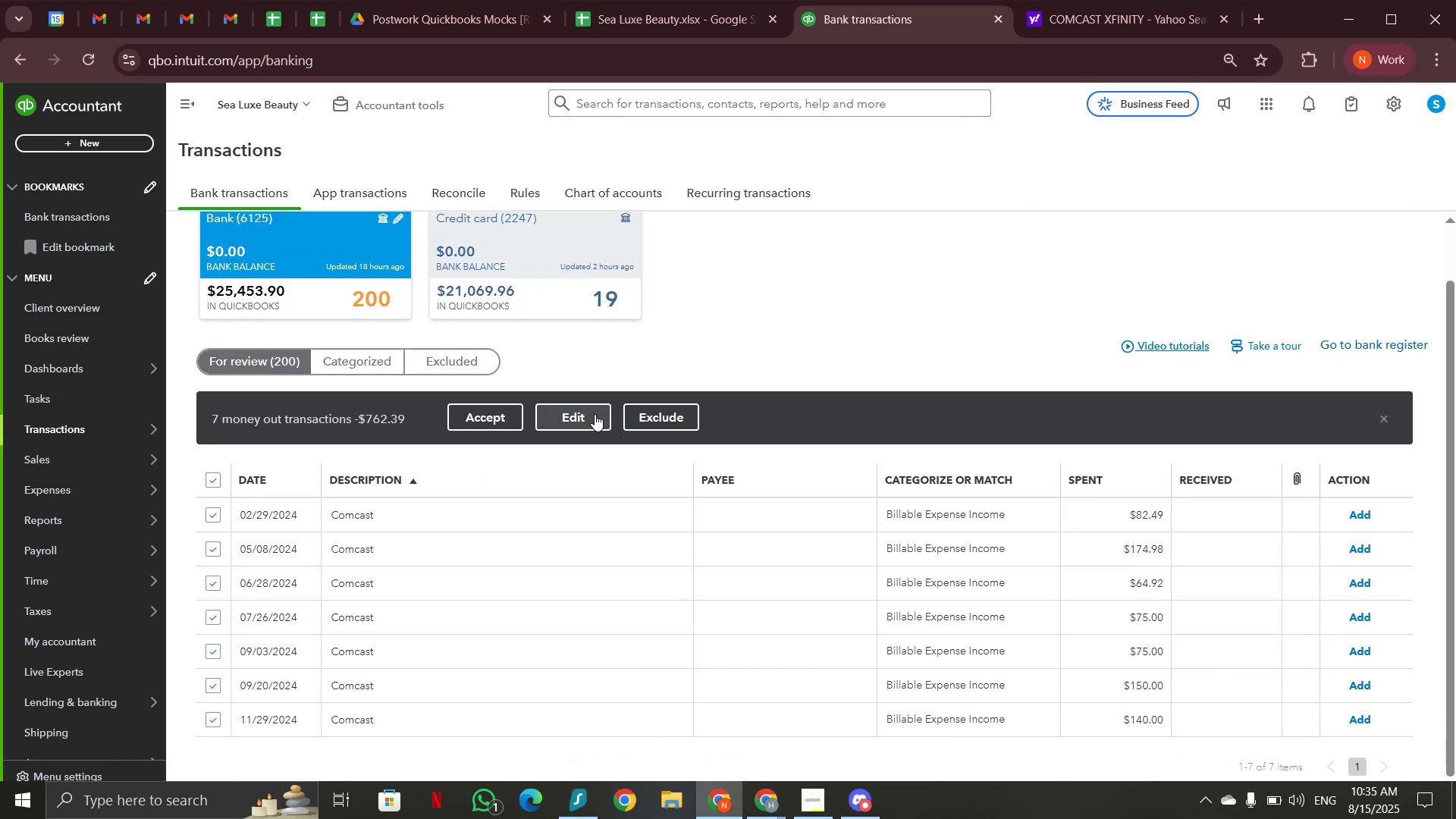 
left_click([1123, 27])
 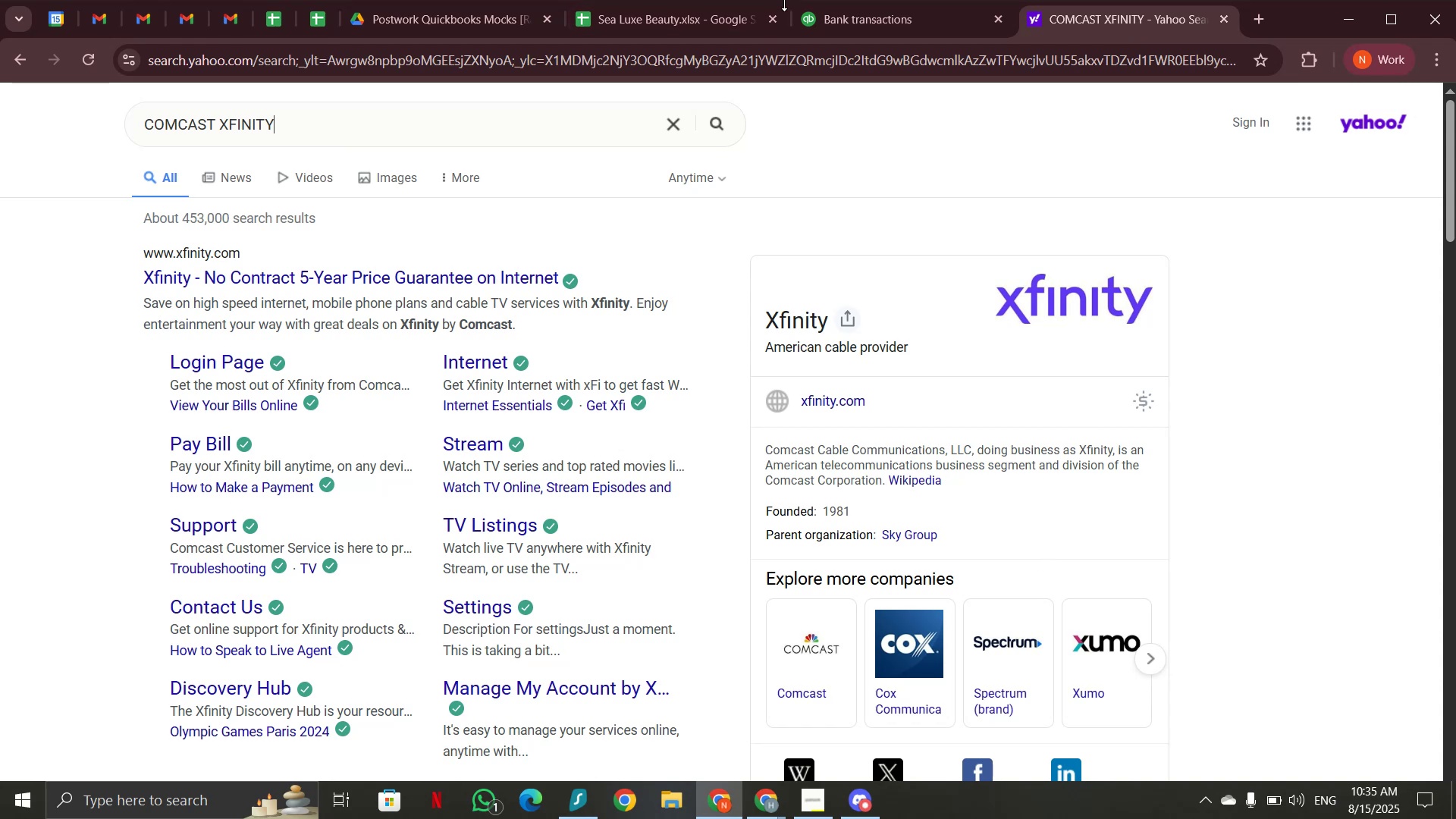 
wait(7.51)
 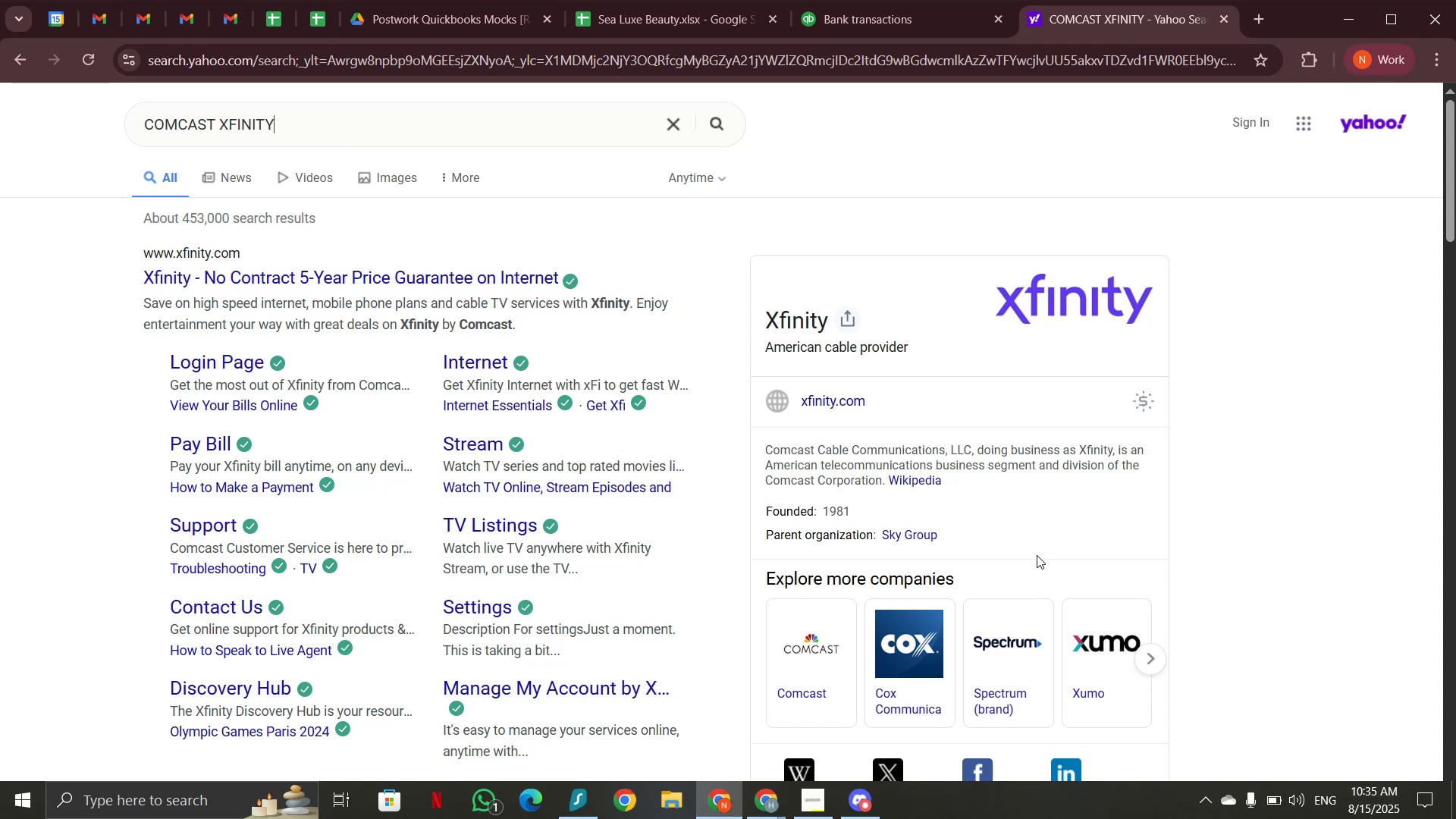 
left_click([834, 26])
 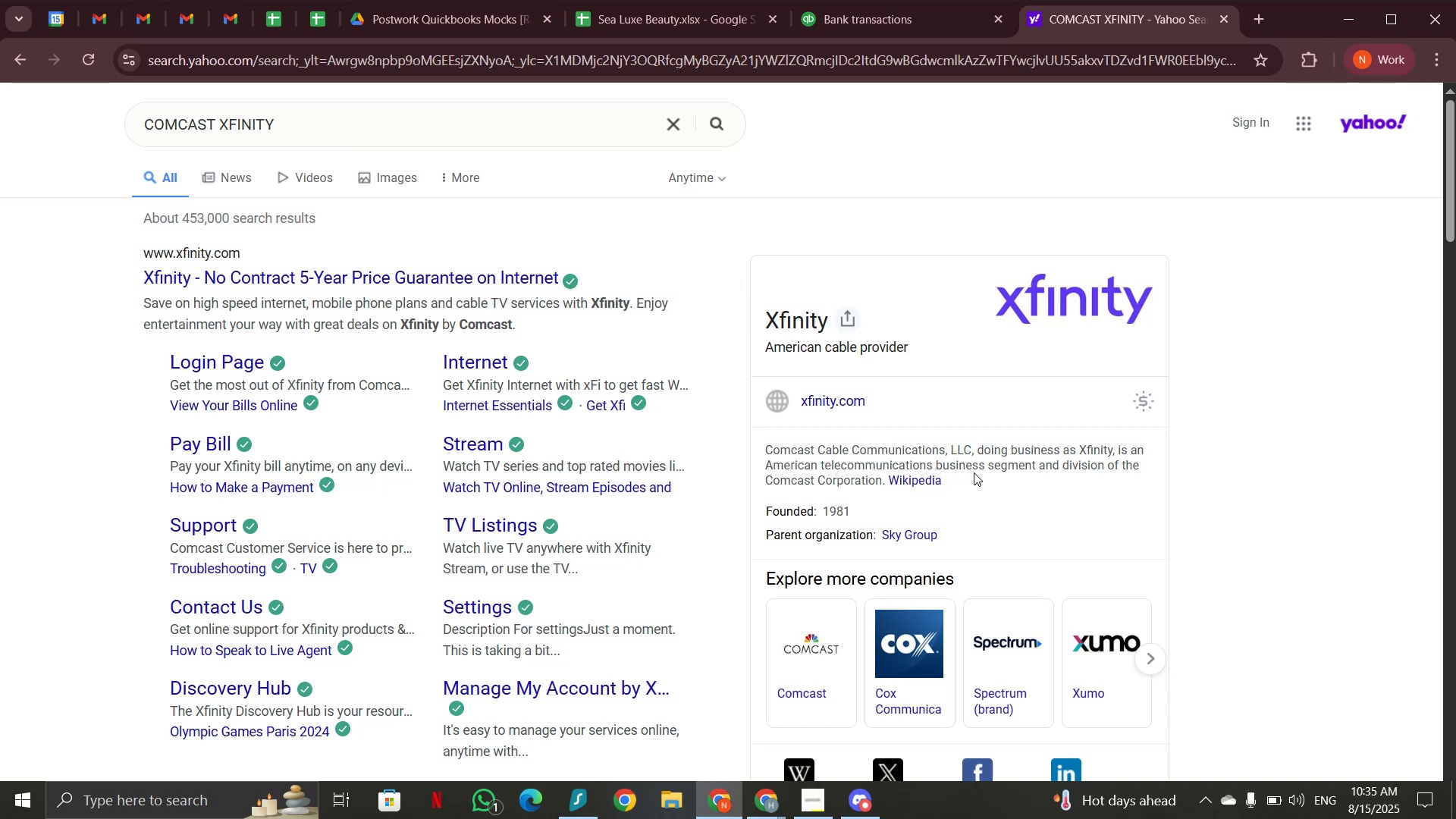 
wait(16.9)
 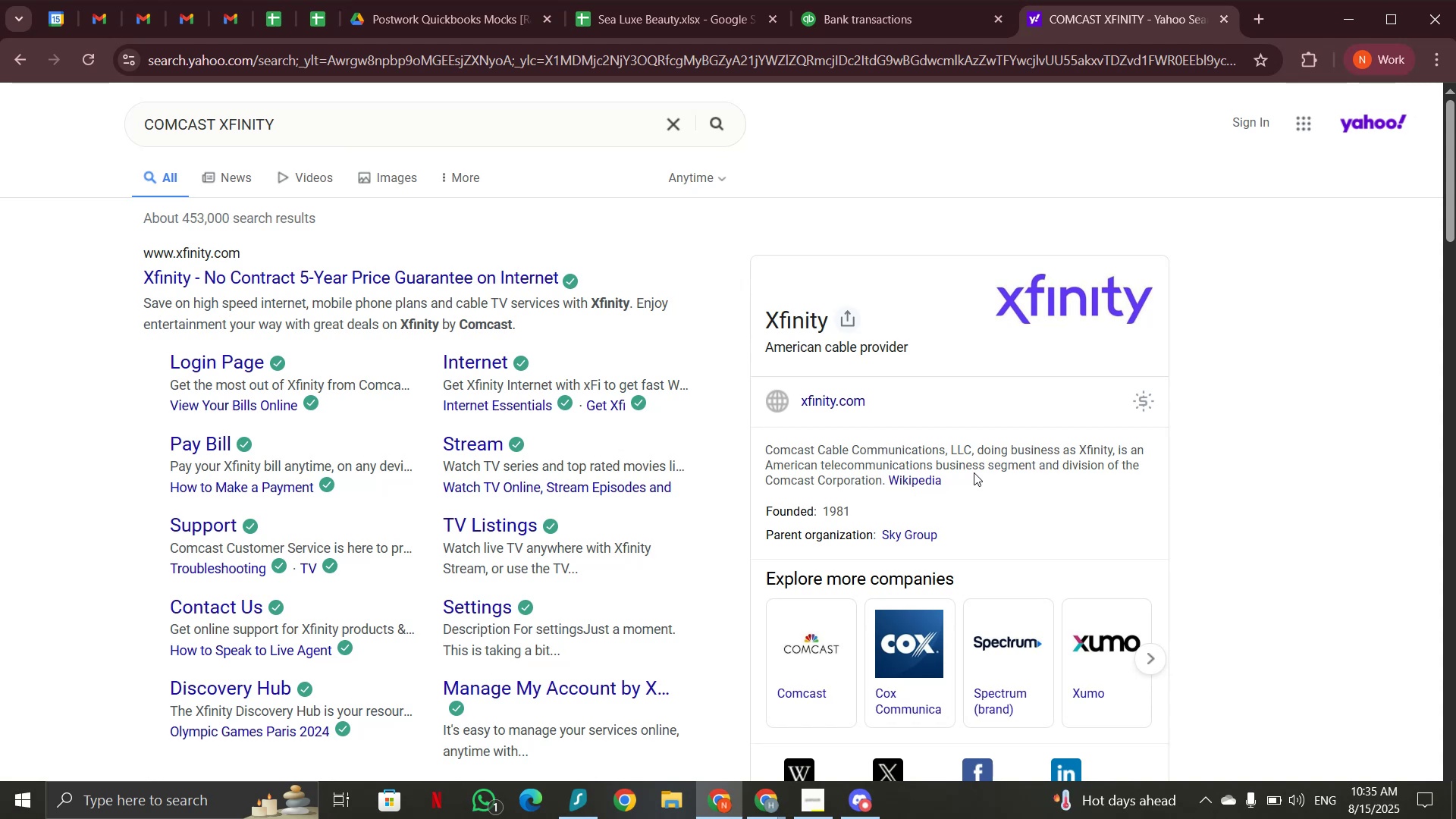 
left_click([846, 21])
 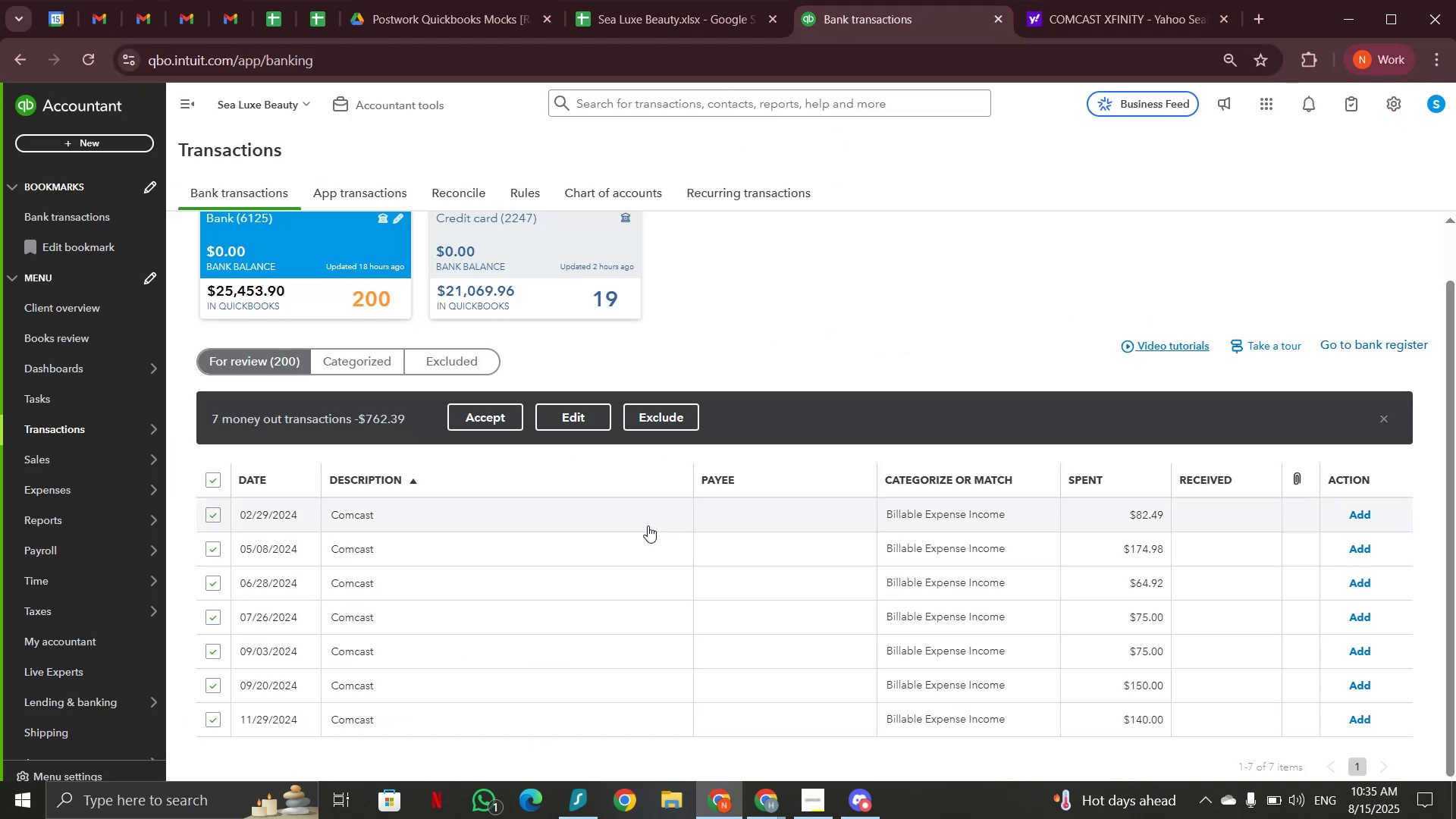 
left_click([1100, 30])
 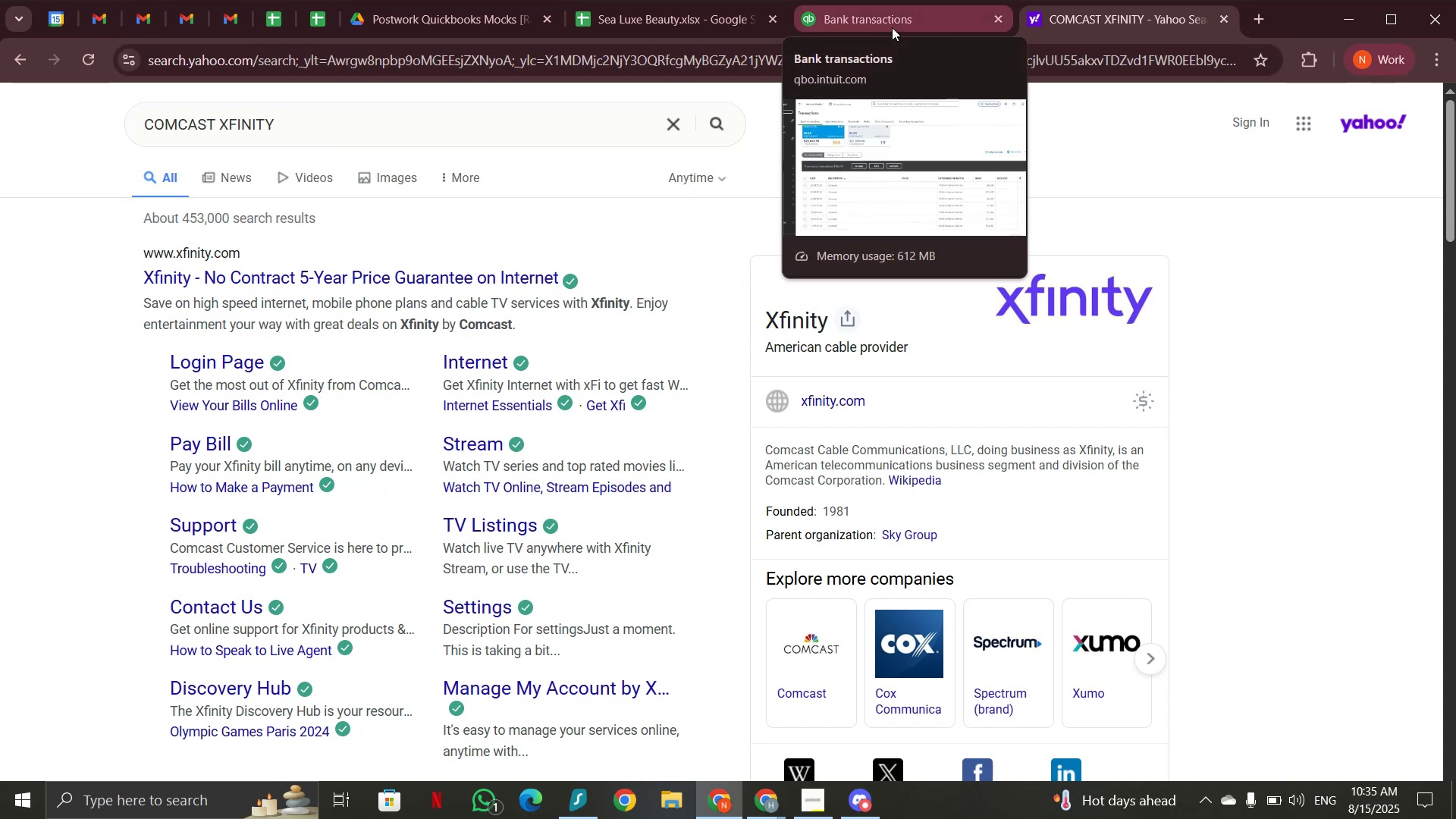 
wait(11.35)
 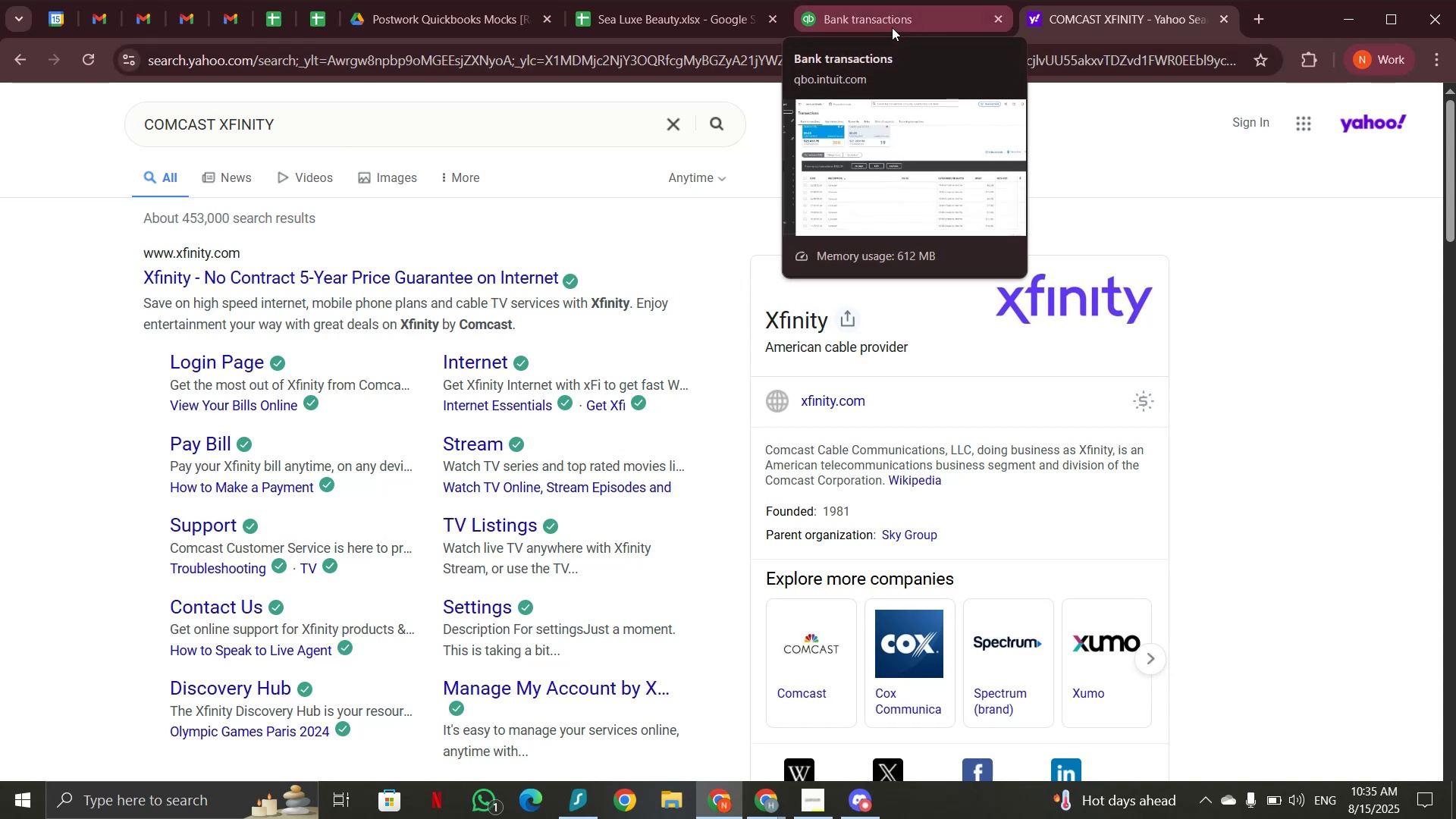 
left_click([655, 27])
 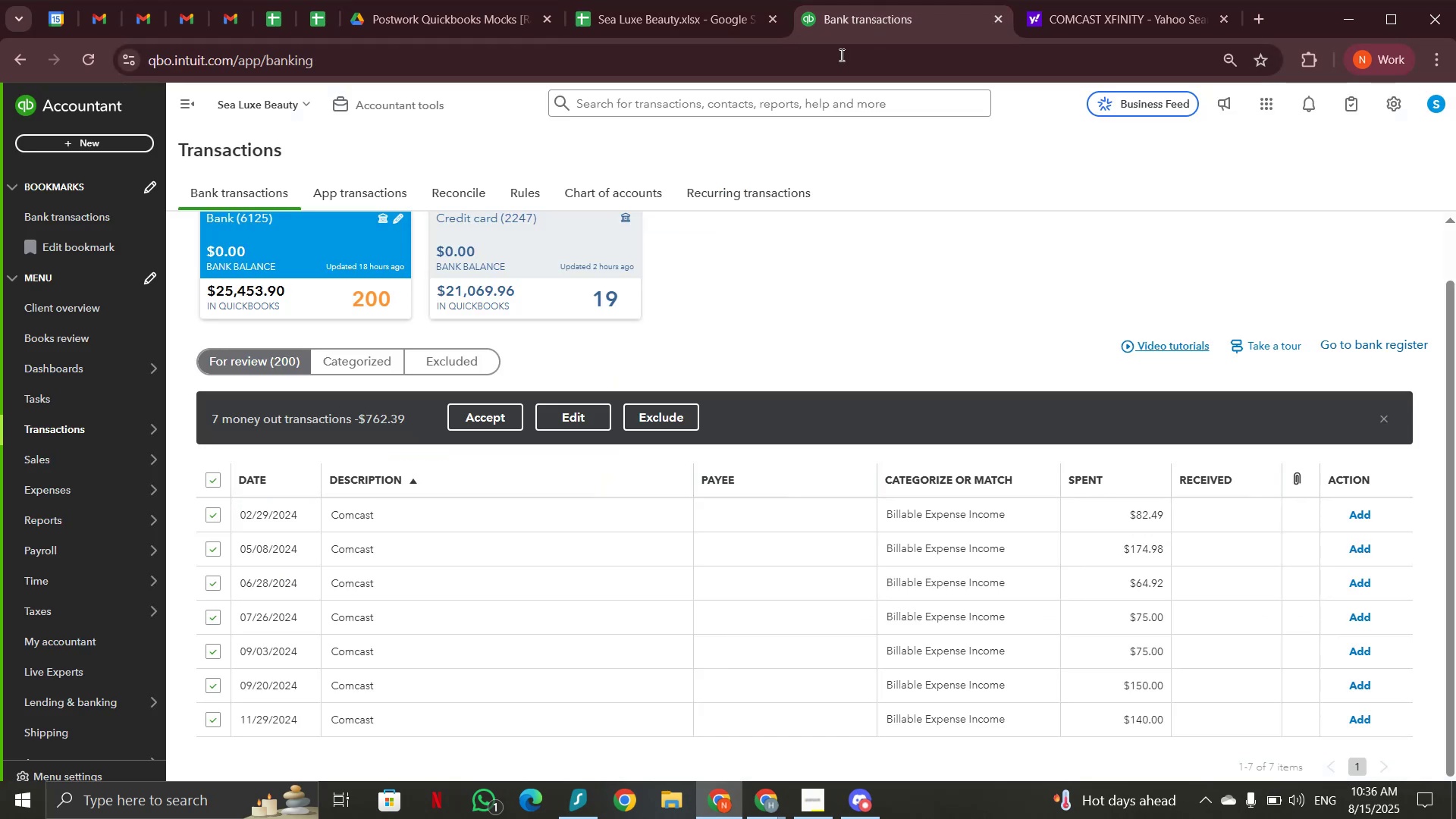 
left_click([566, 420])
 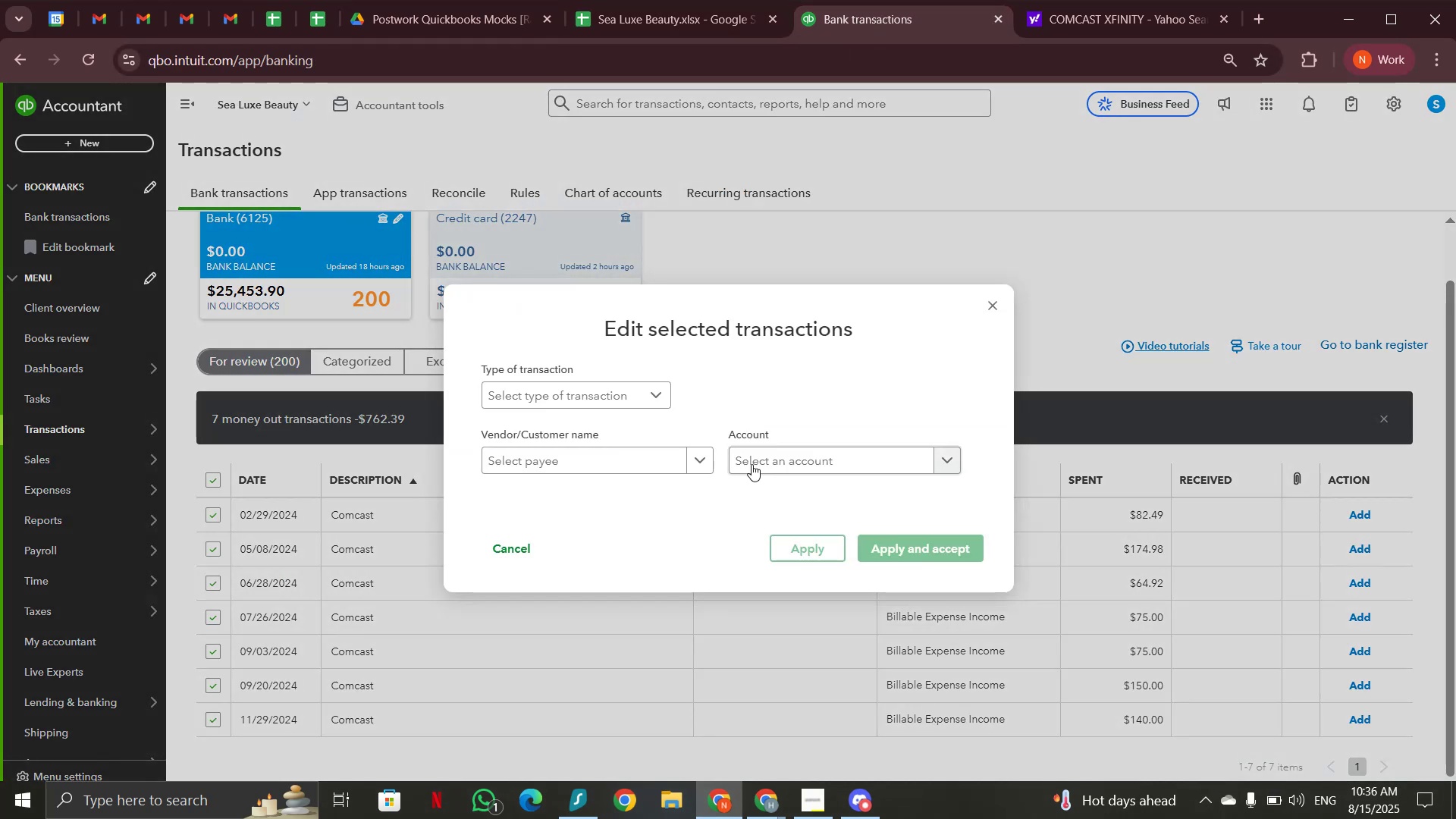 
left_click([755, 456])
 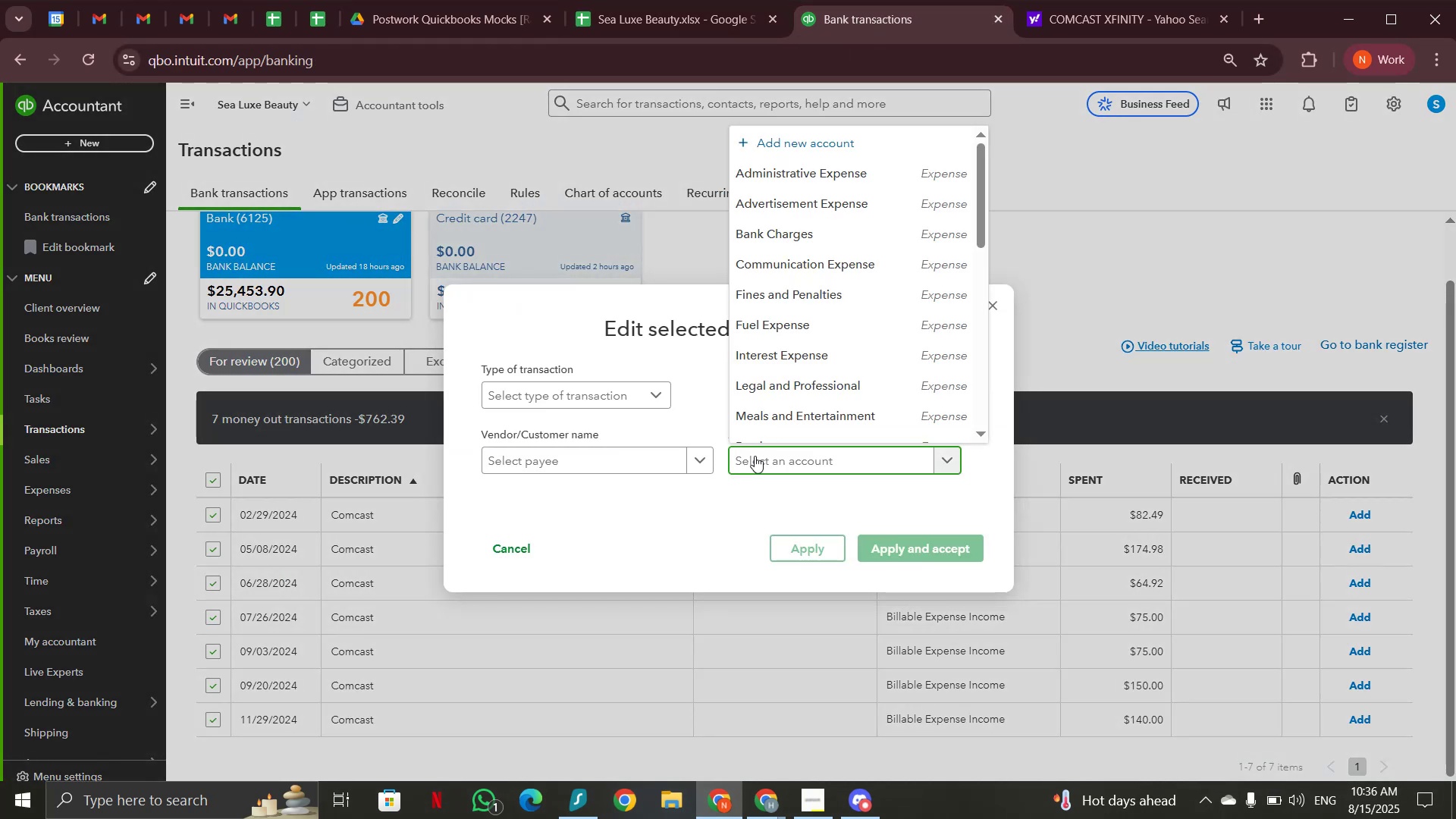 
type(comm)
 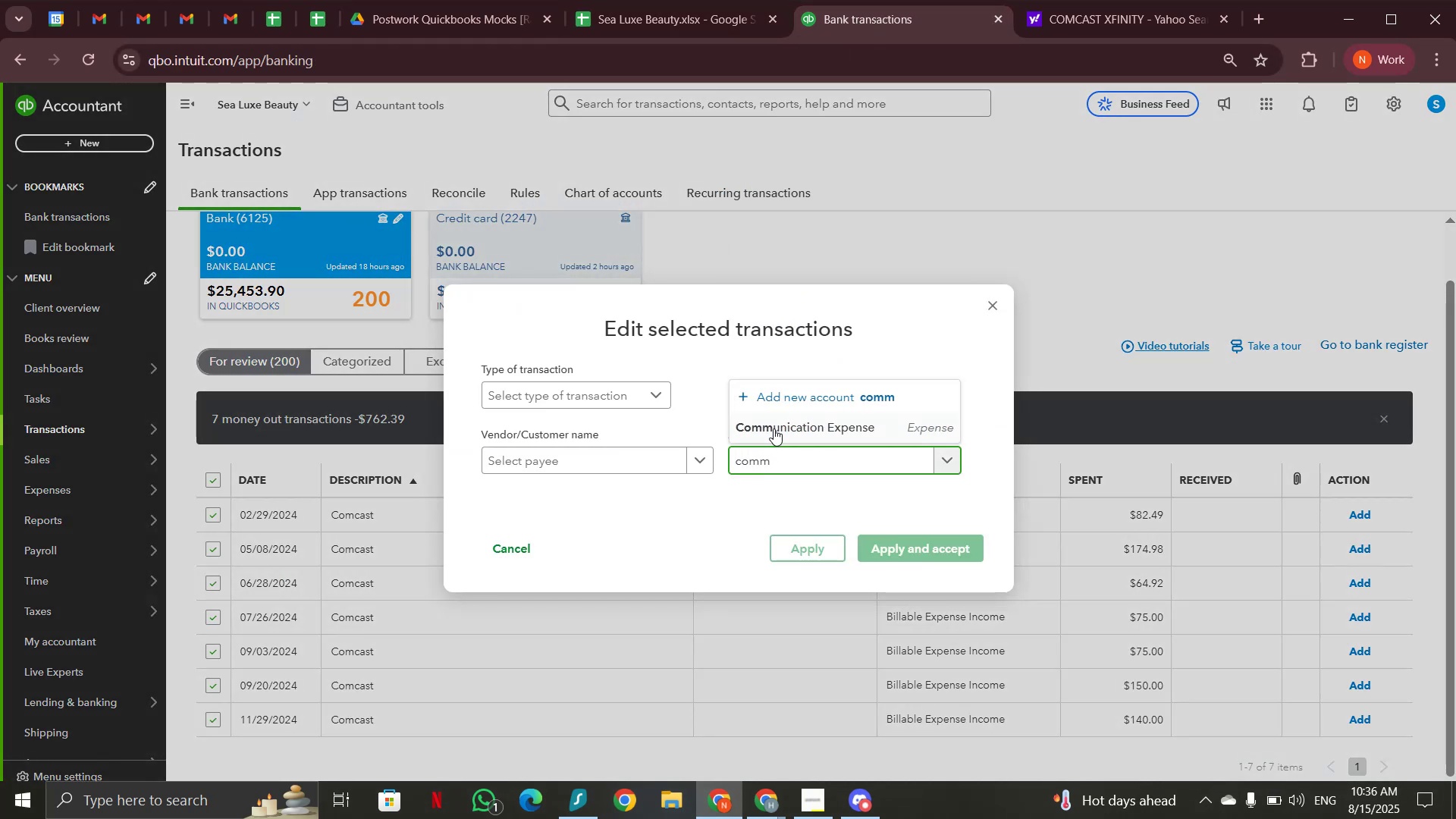 
left_click([775, 425])
 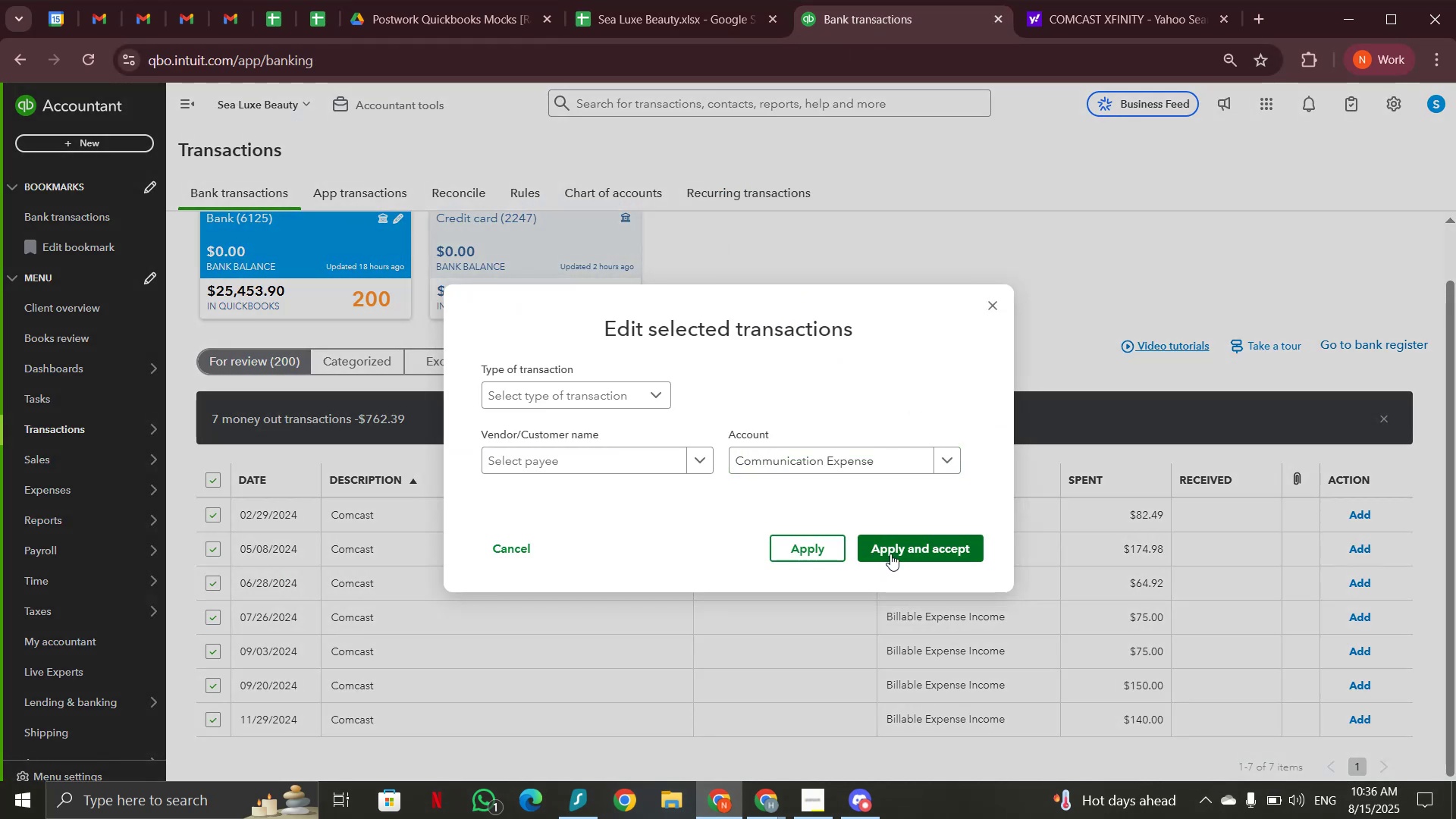 
left_click([890, 553])
 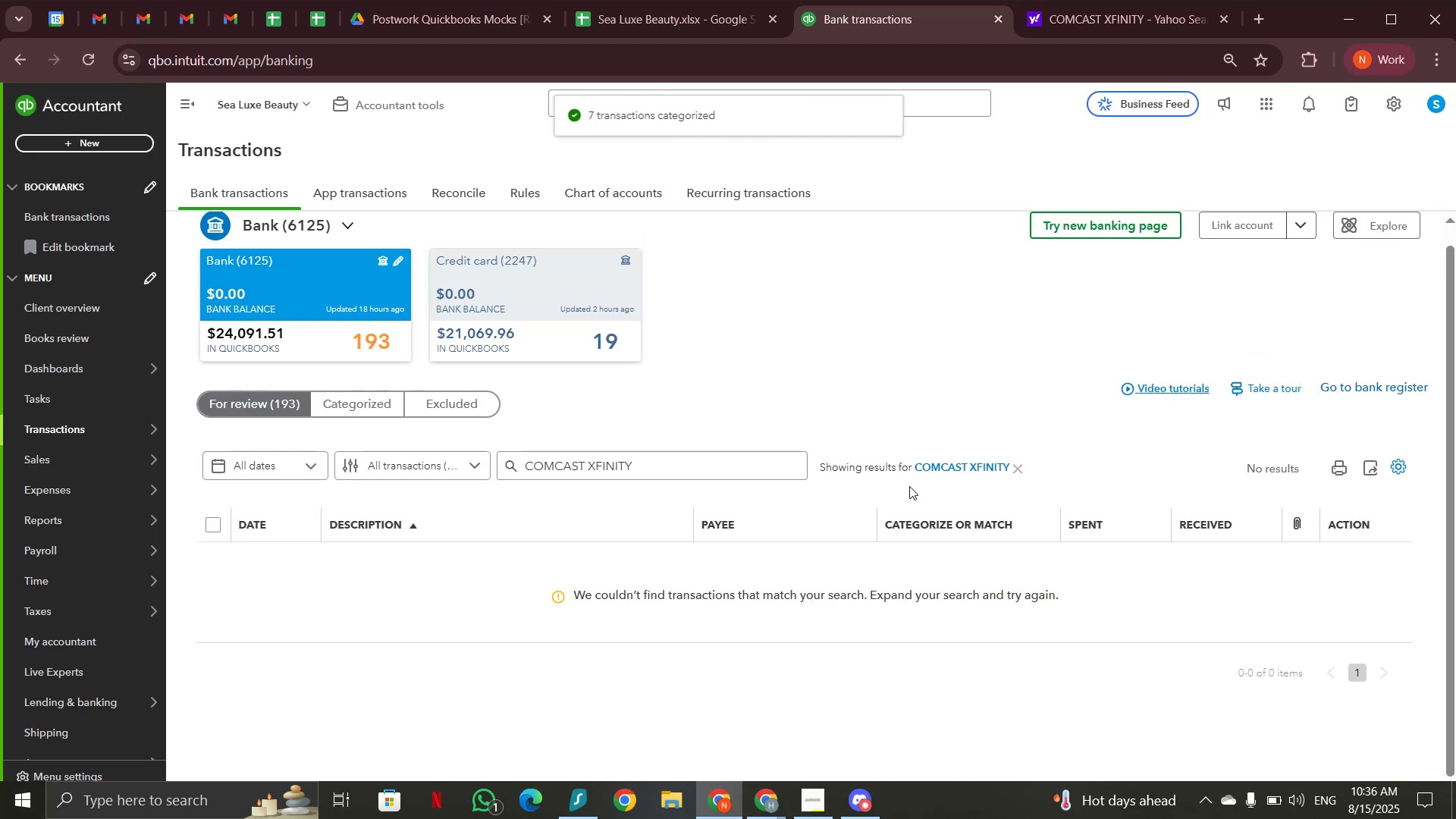 
left_click([1014, 469])
 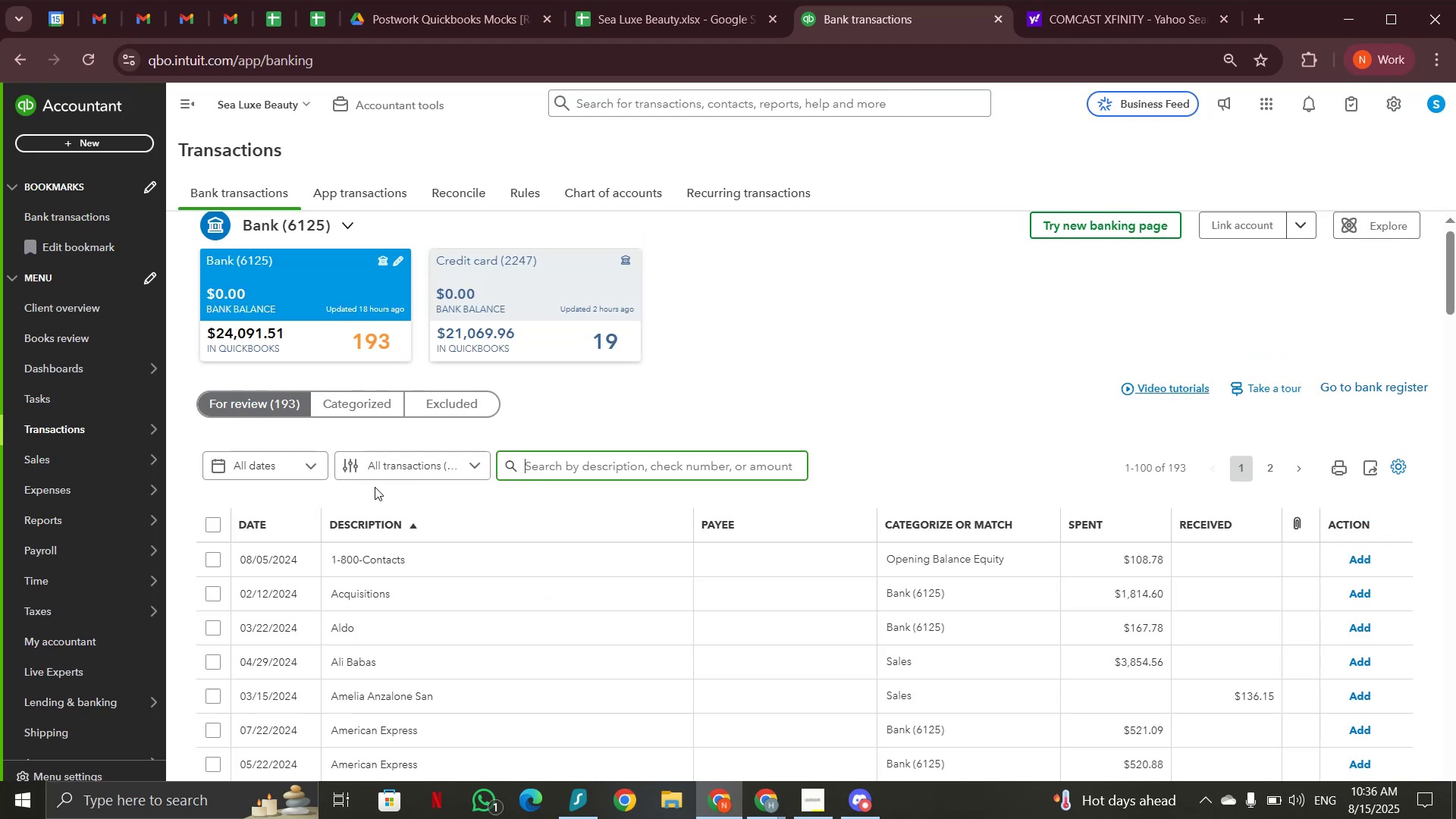 
scroll: coordinate [375, 485], scroll_direction: down, amount: 5.0
 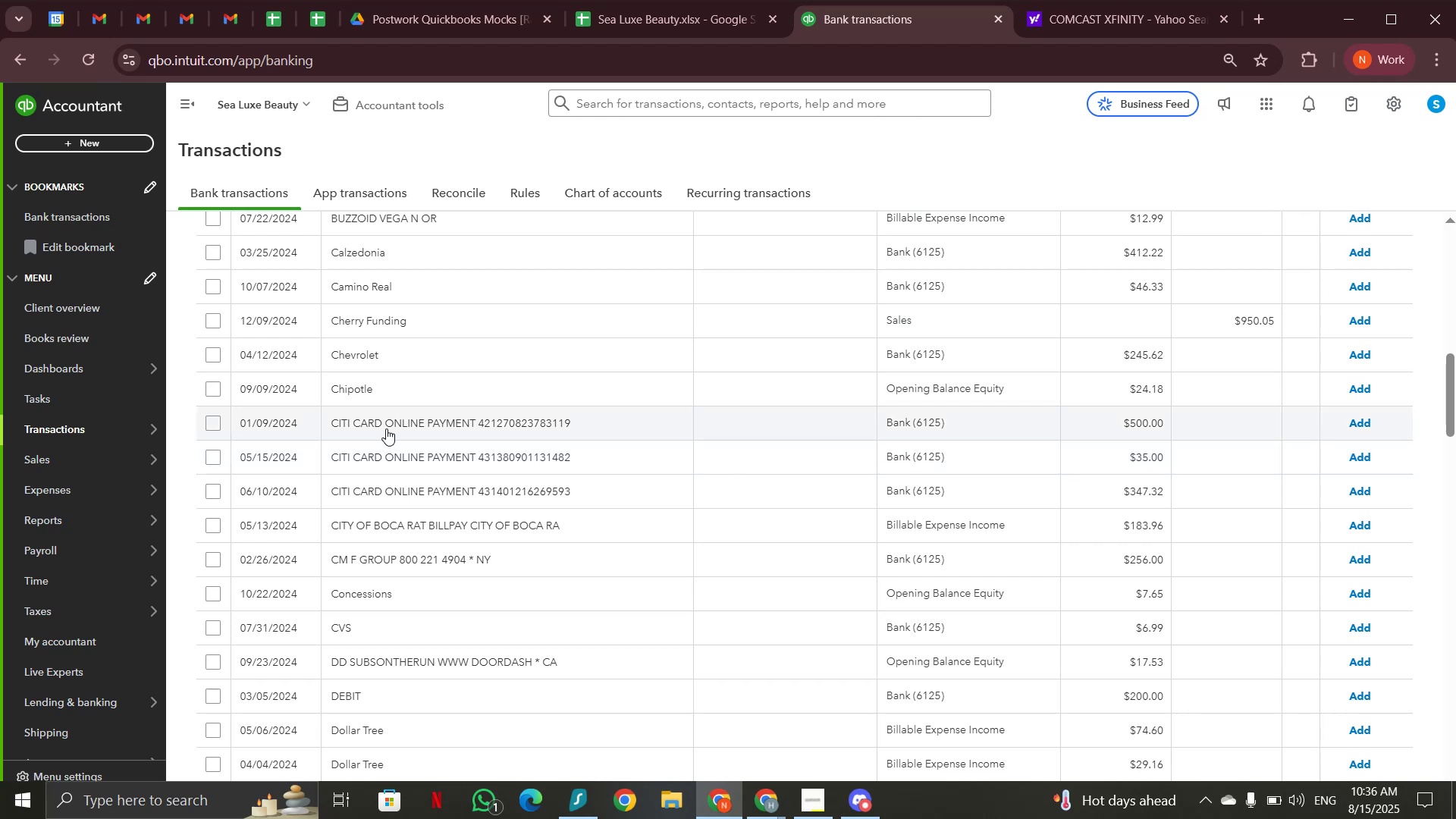 
left_click([386, 428])
 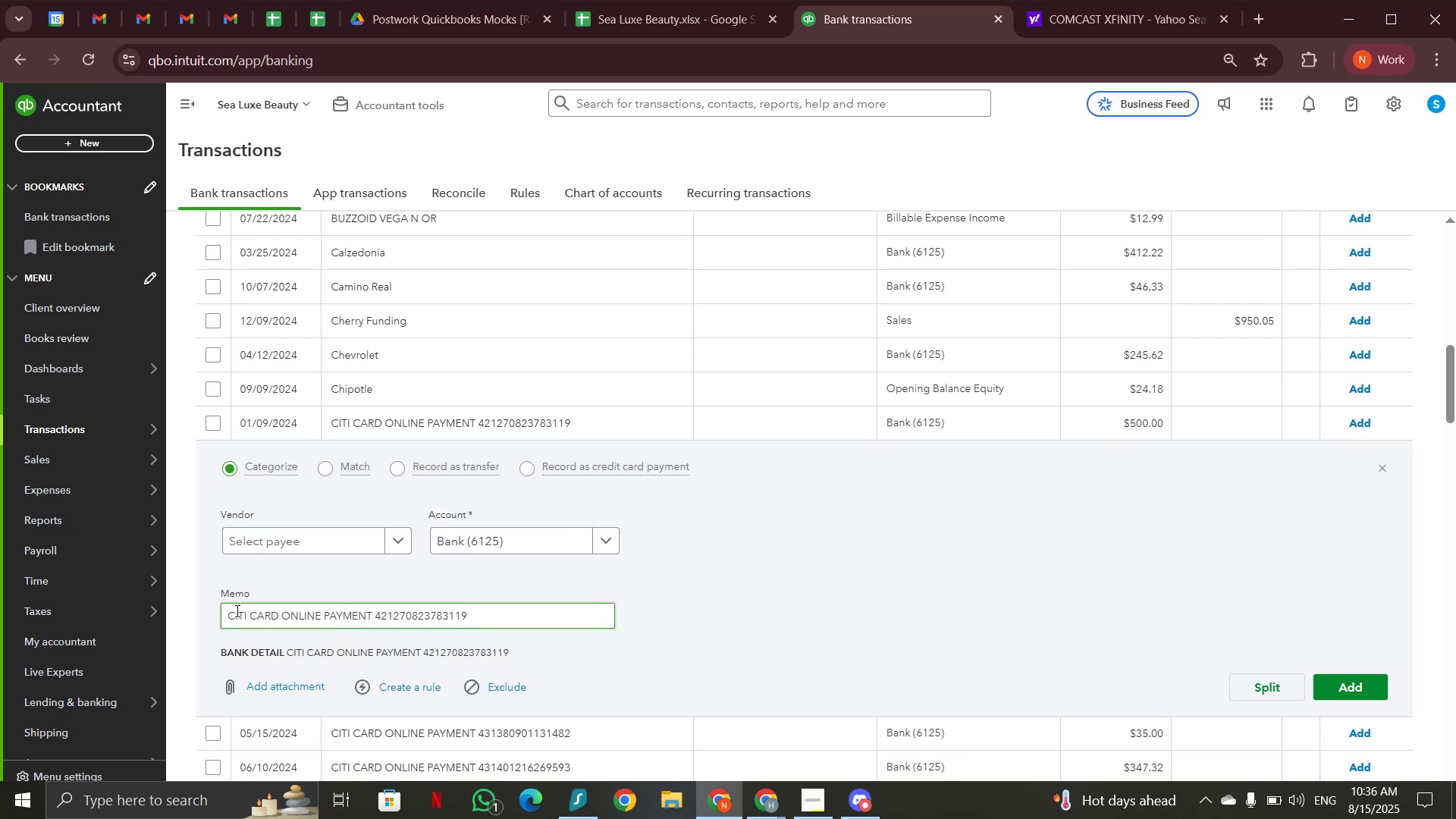 
left_click_drag(start_coordinate=[227, 616], to_coordinate=[369, 614])
 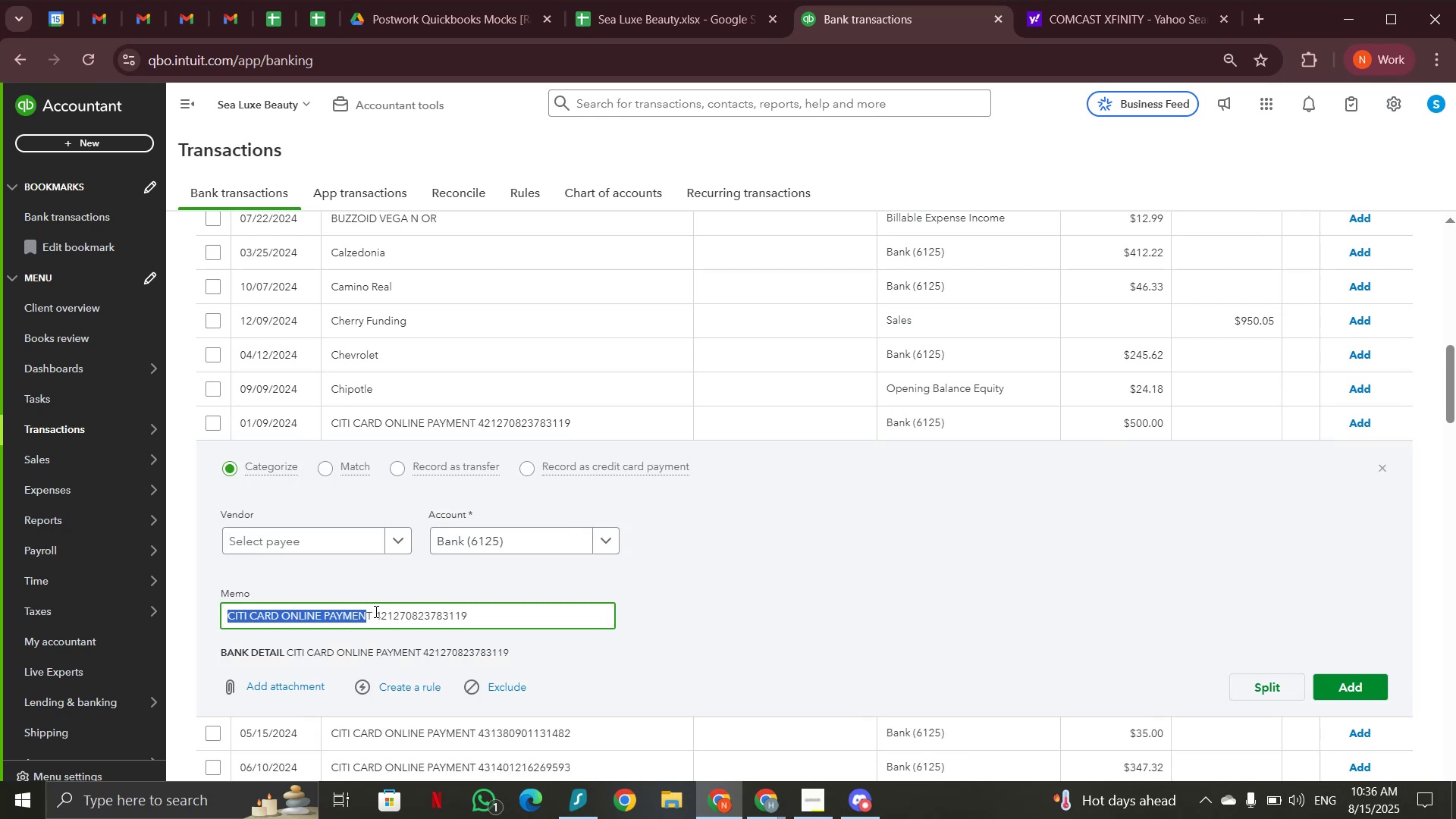 
left_click([375, 616])
 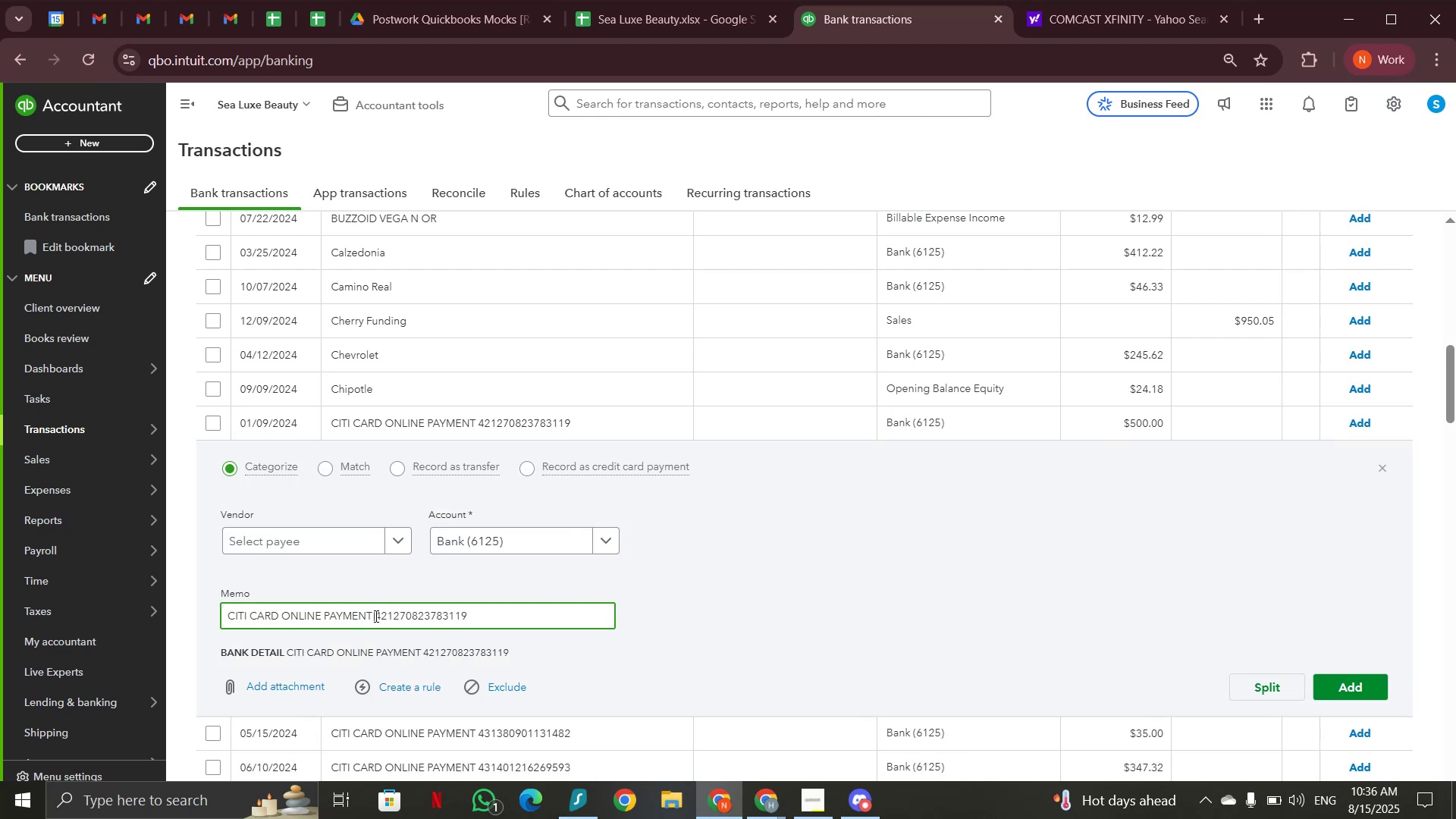 
left_click_drag(start_coordinate=[375, 616], to_coordinate=[202, 616])
 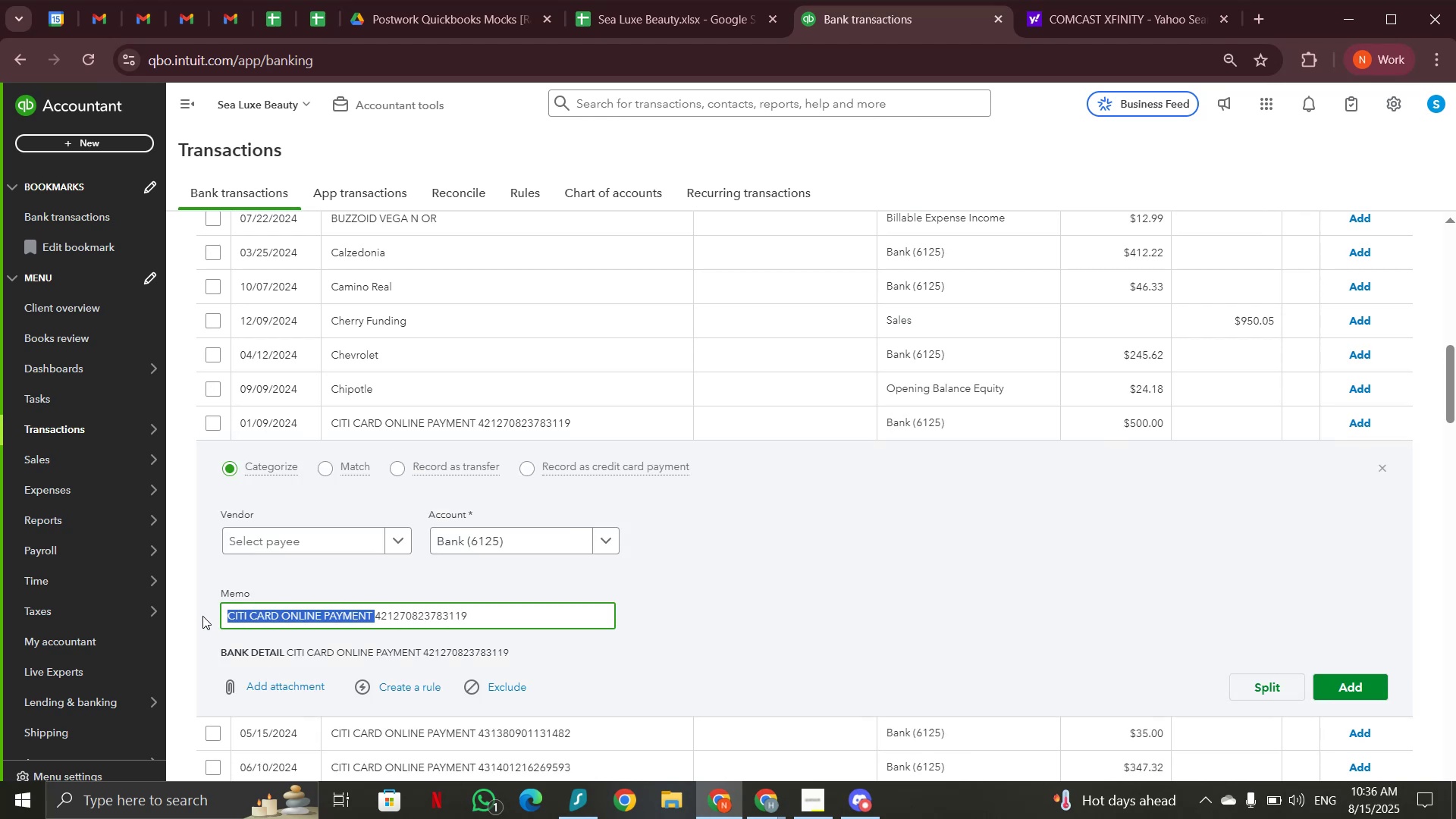 
key(Control+C)
 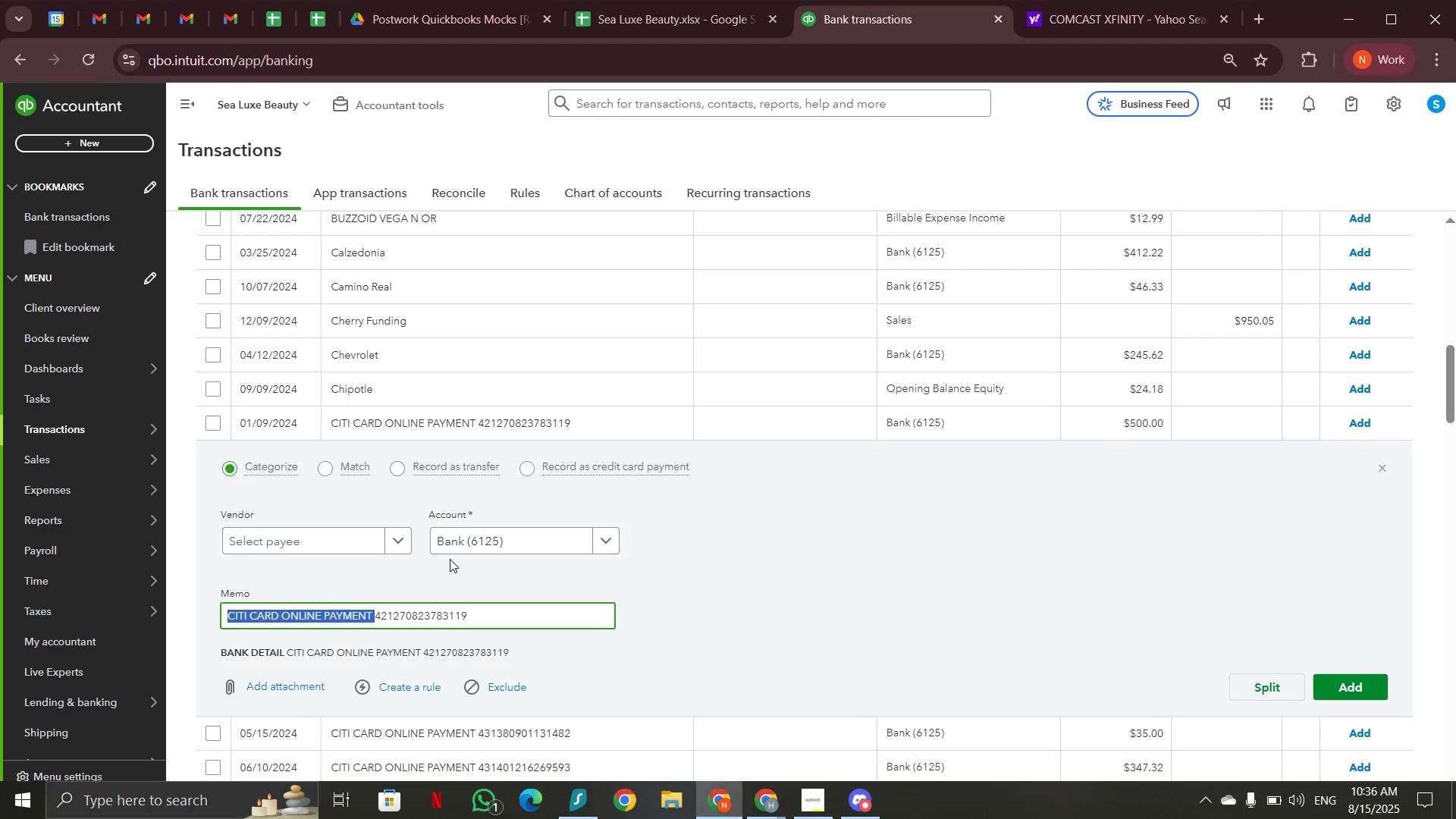 
scroll: coordinate [508, 550], scroll_direction: up, amount: 10.0
 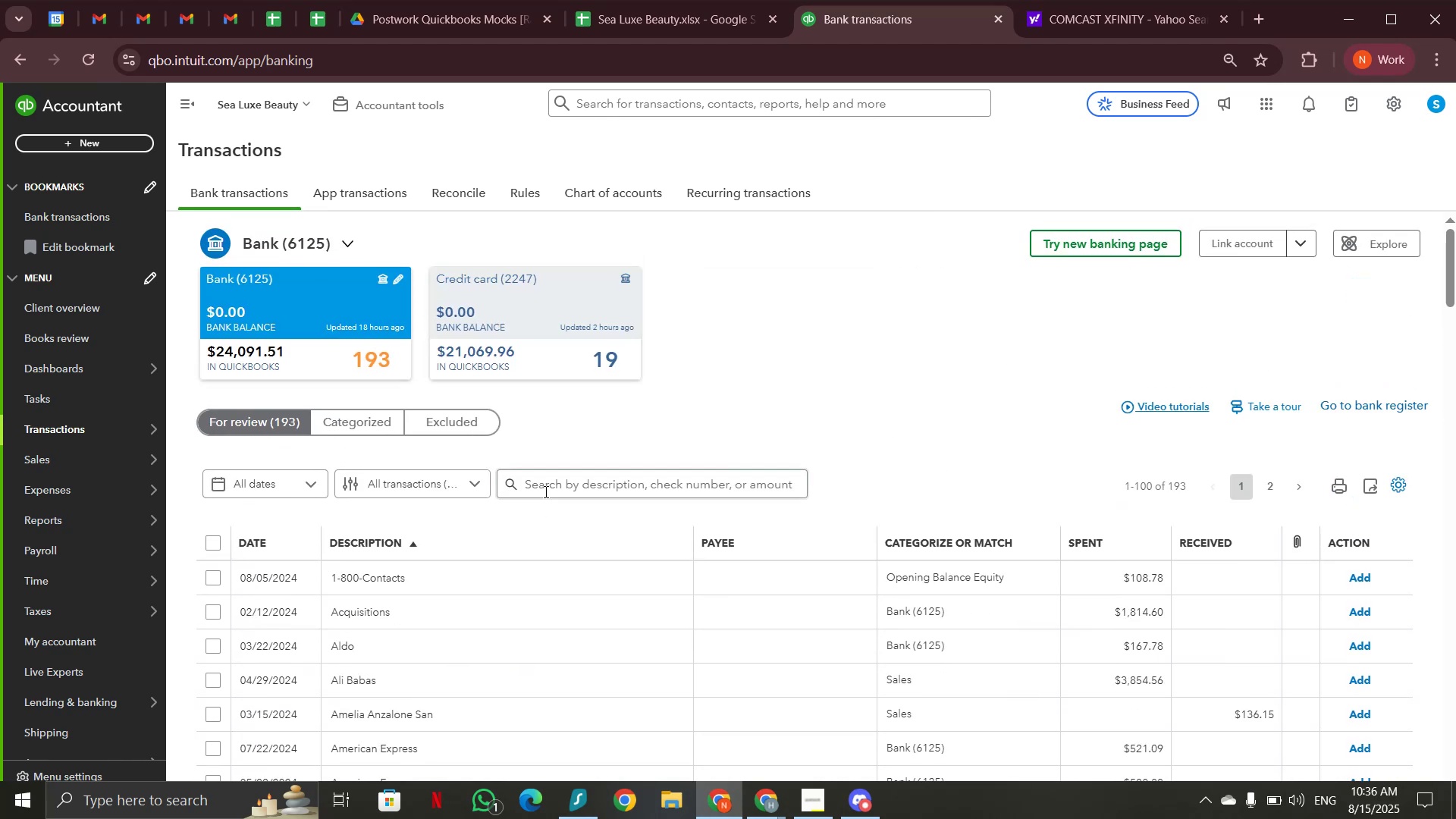 
left_click([545, 490])
 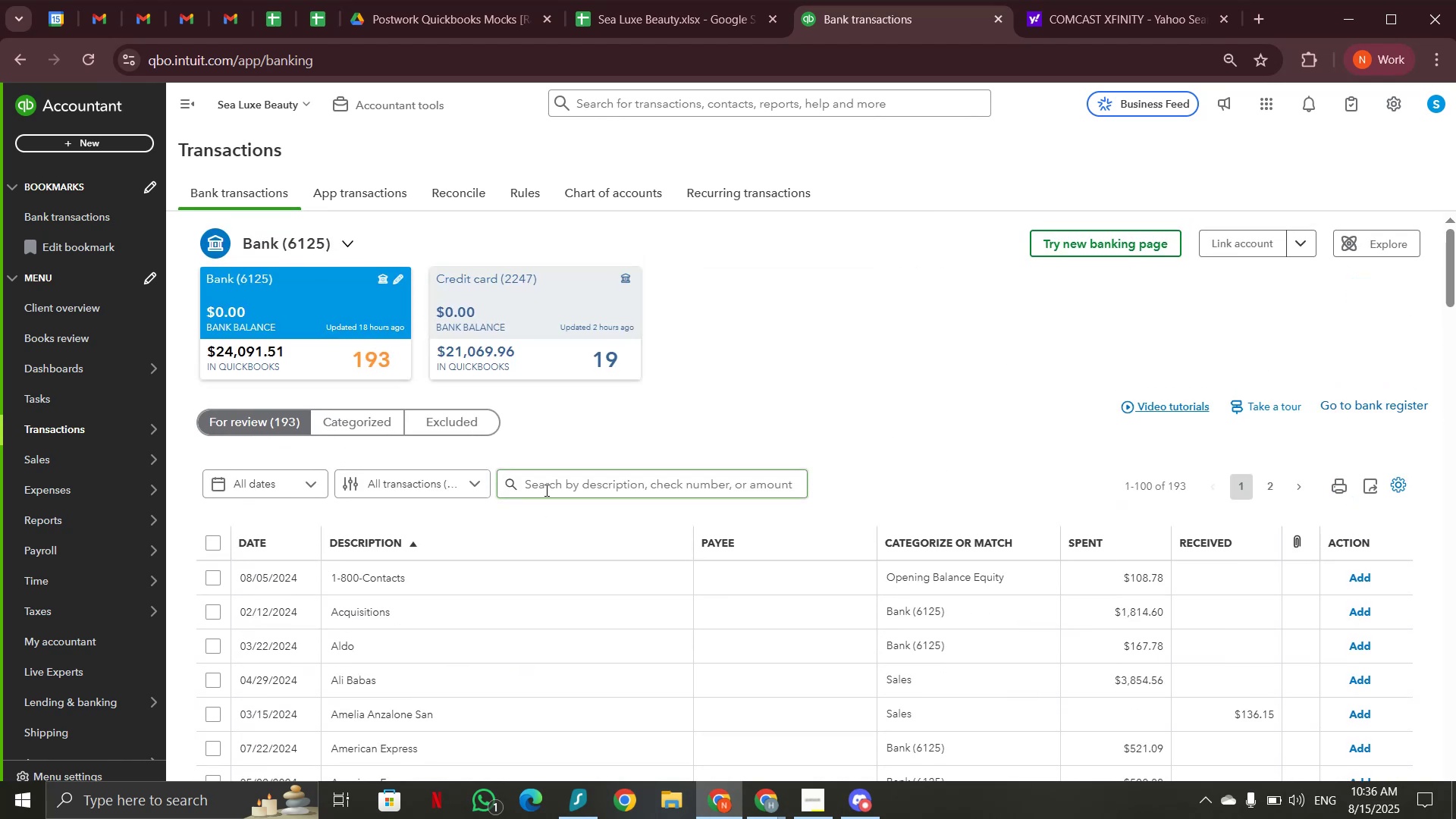 
key(Control+V)
 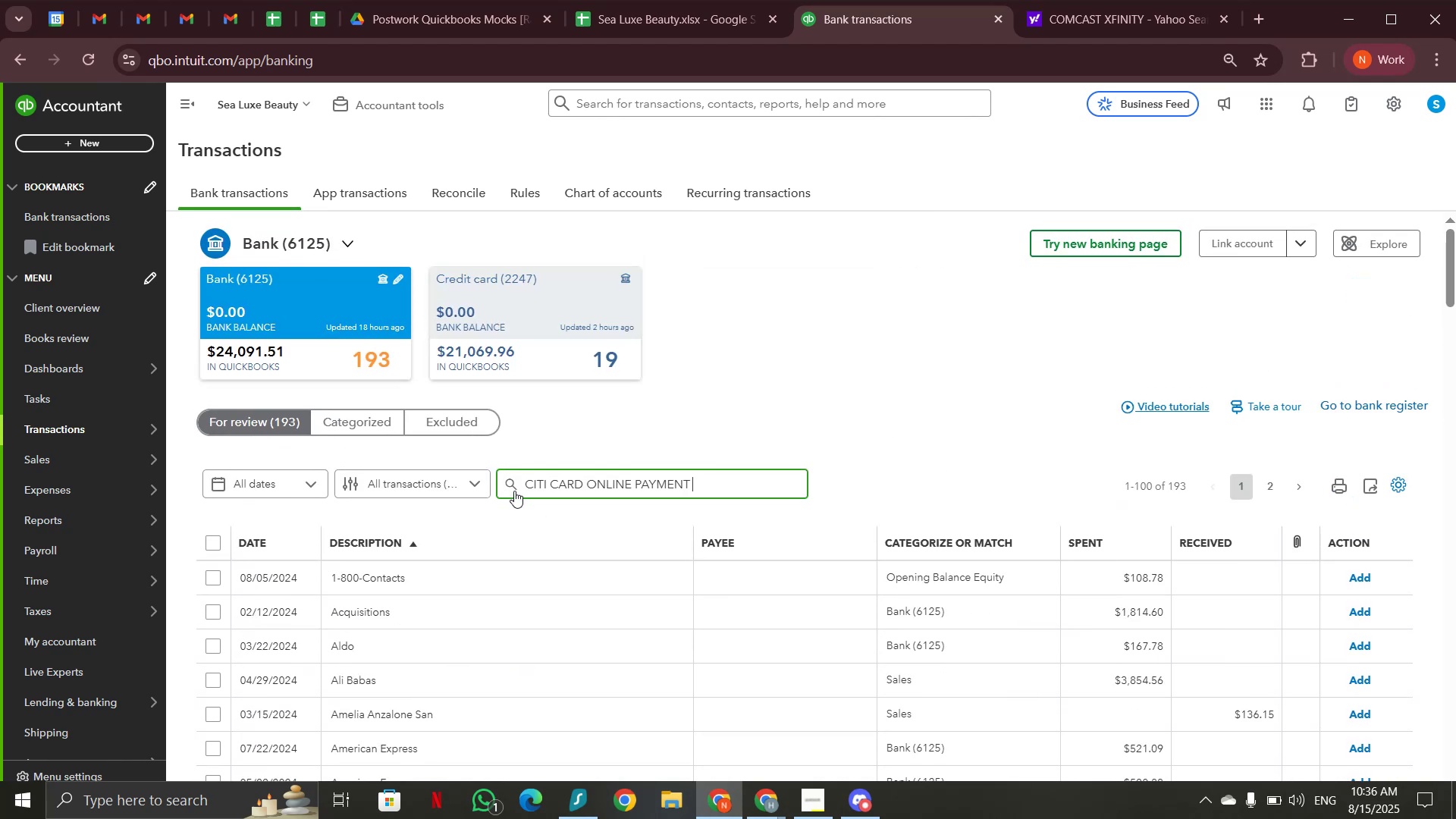 
left_click([511, 482])
 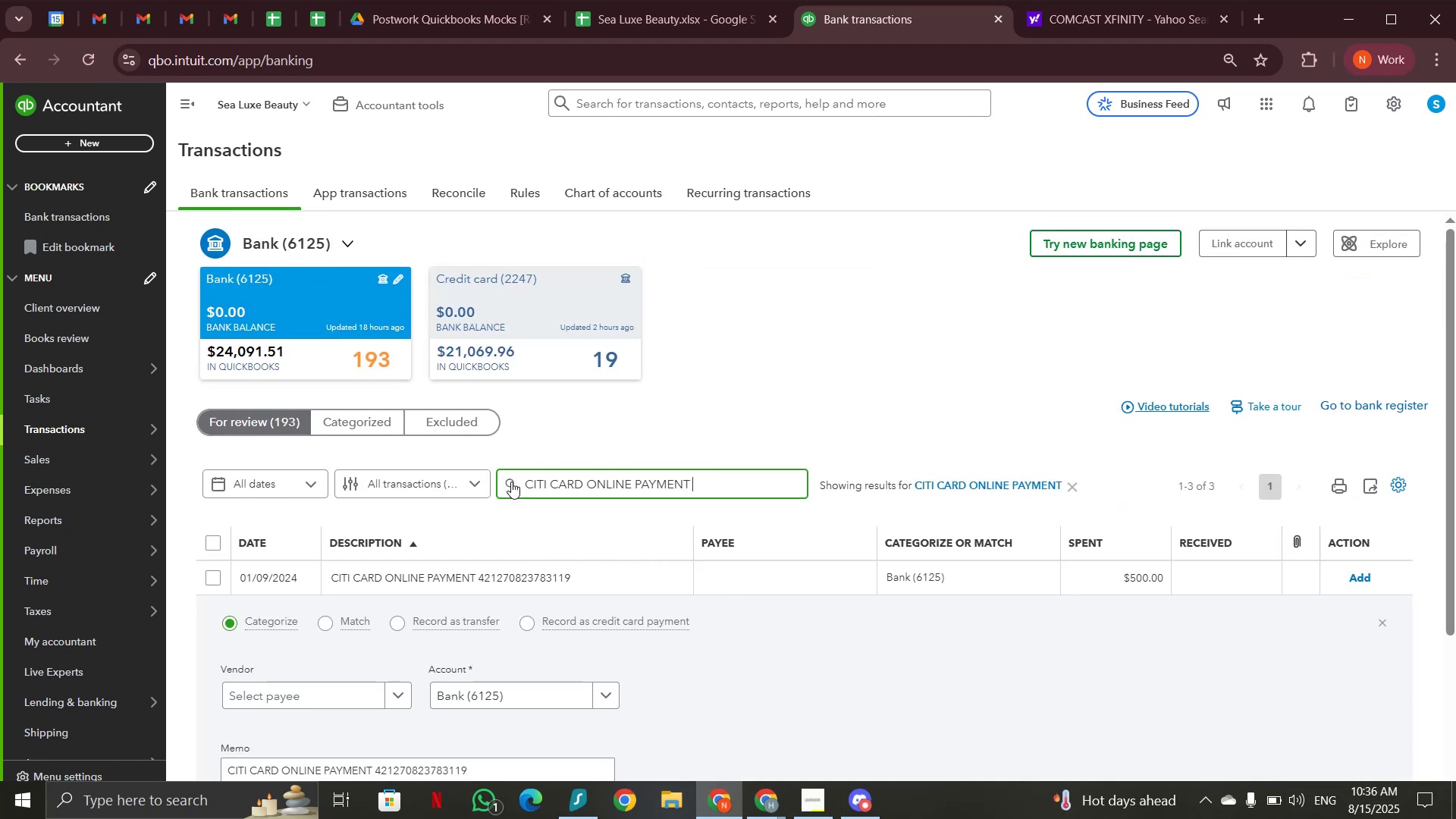 
left_click([610, 576])
 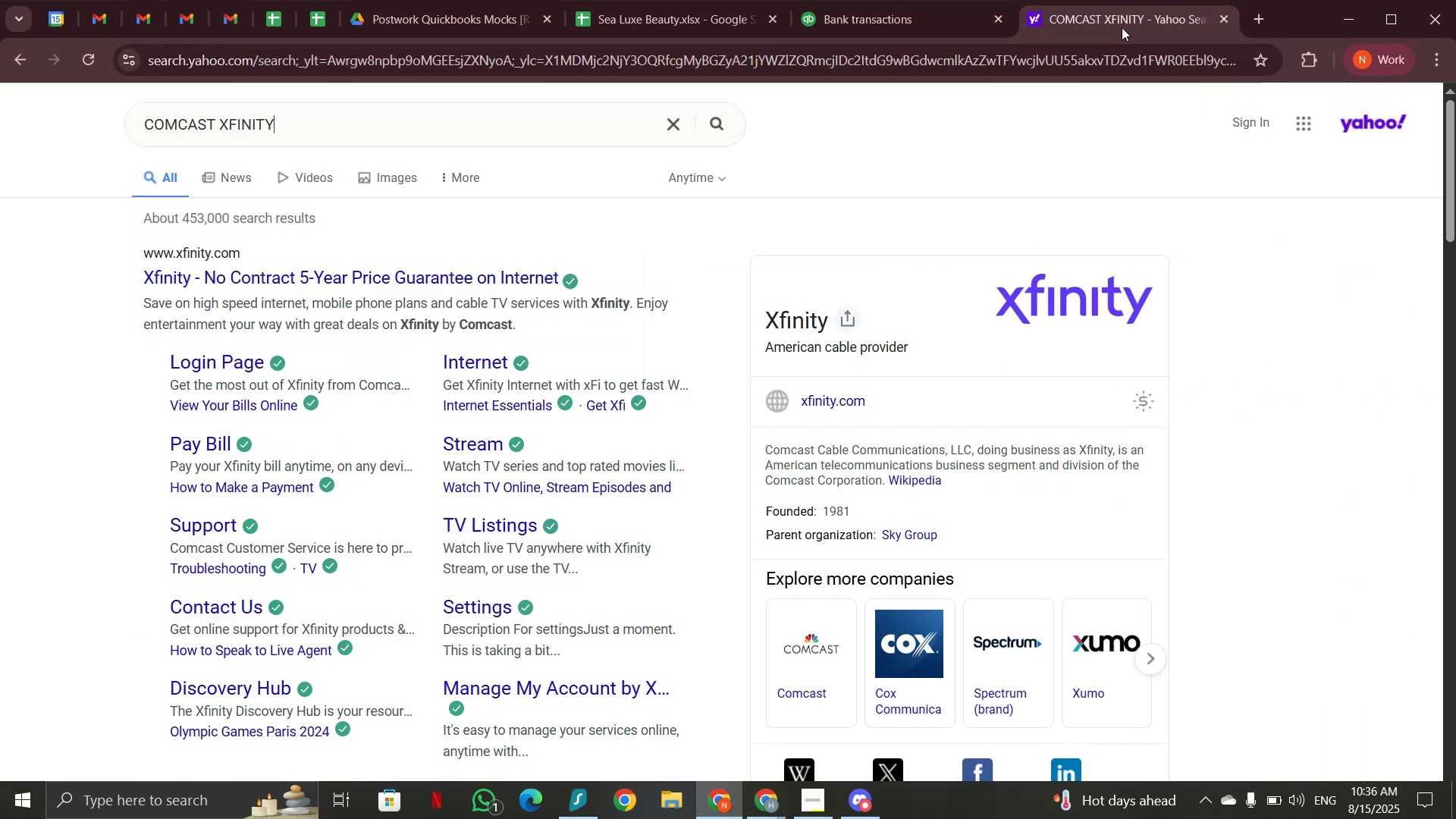 
left_click_drag(start_coordinate=[296, 132], to_coordinate=[130, 133])
 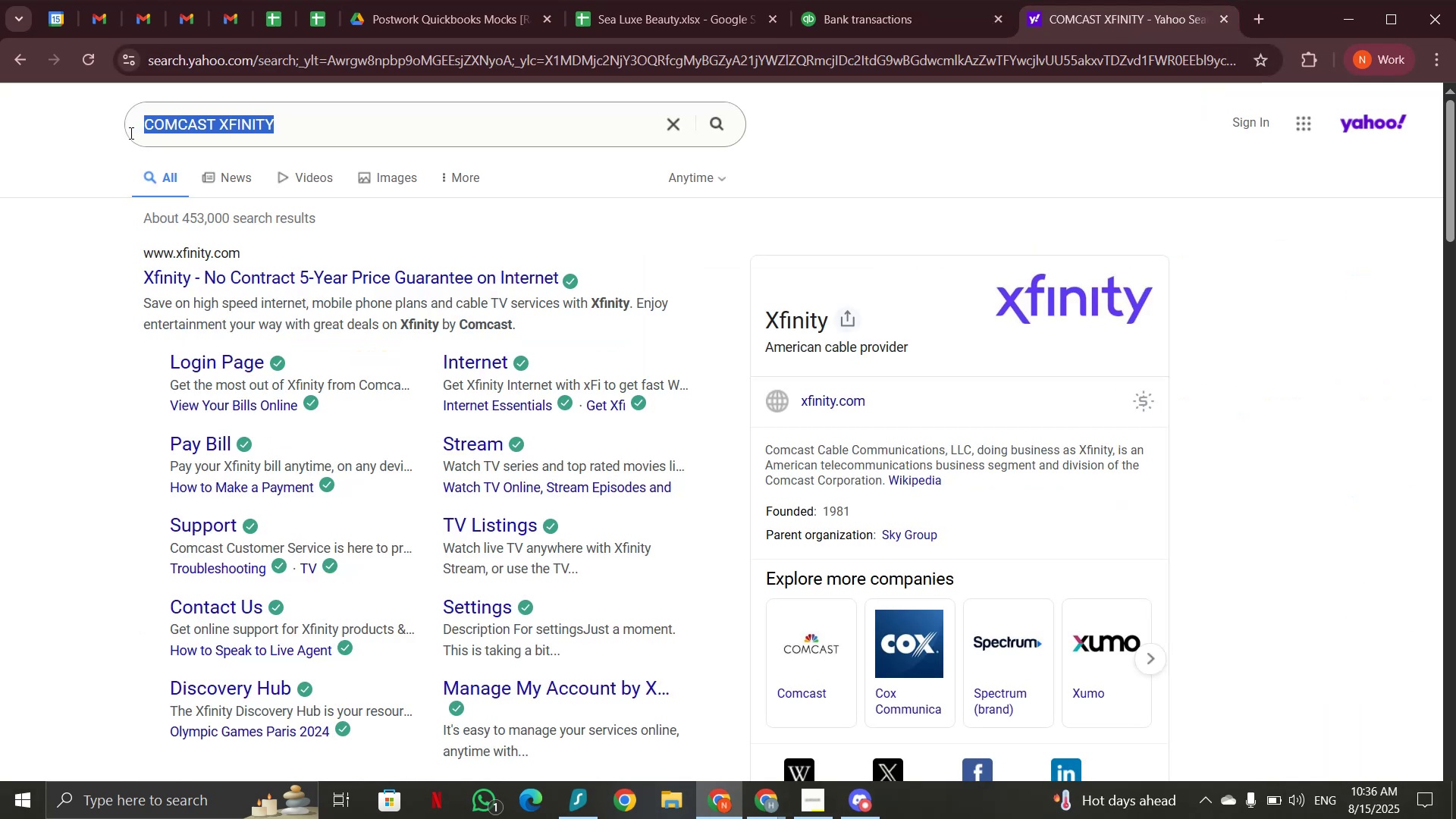 
key(Control+V)
 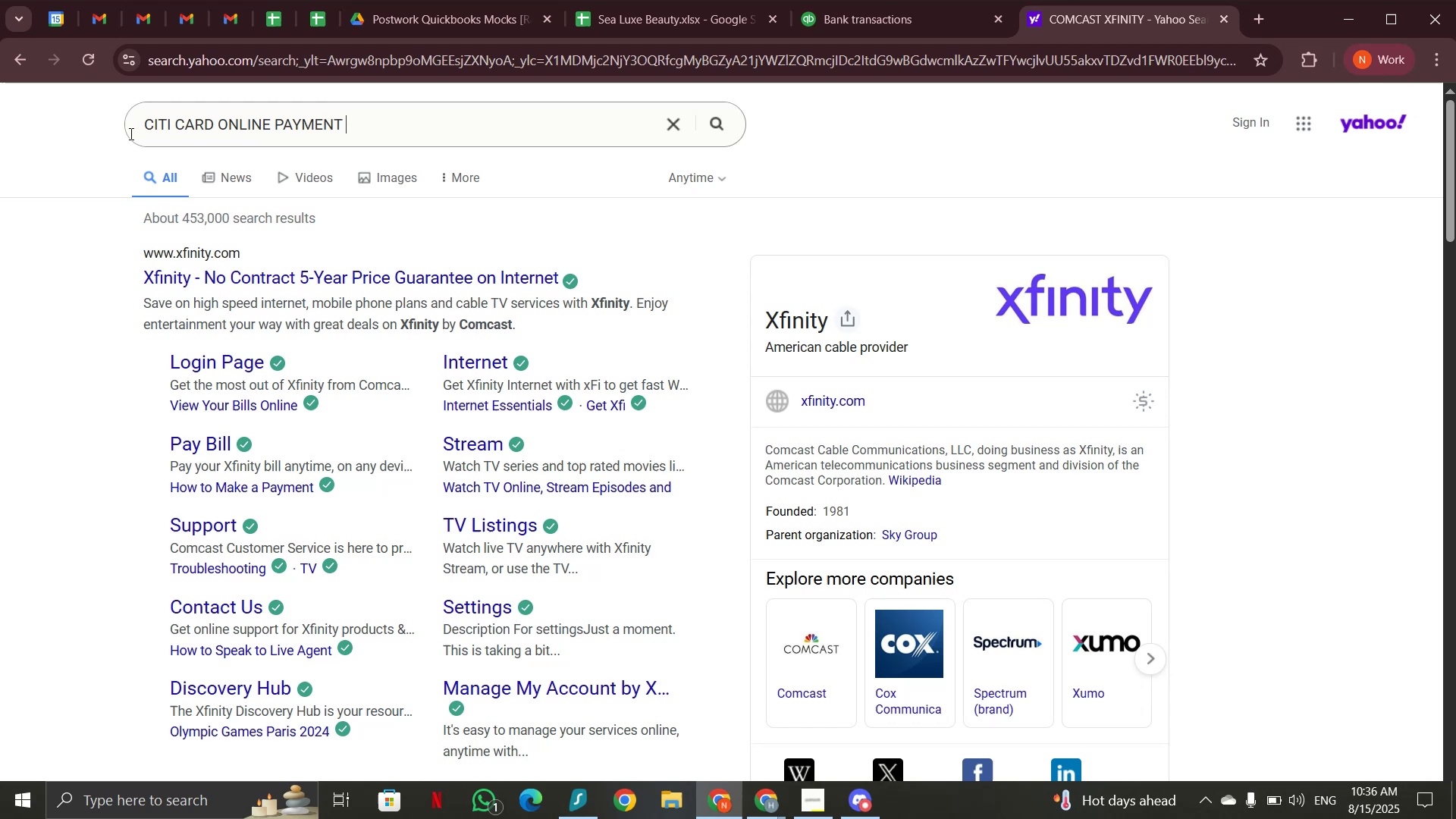 
key(Enter)
 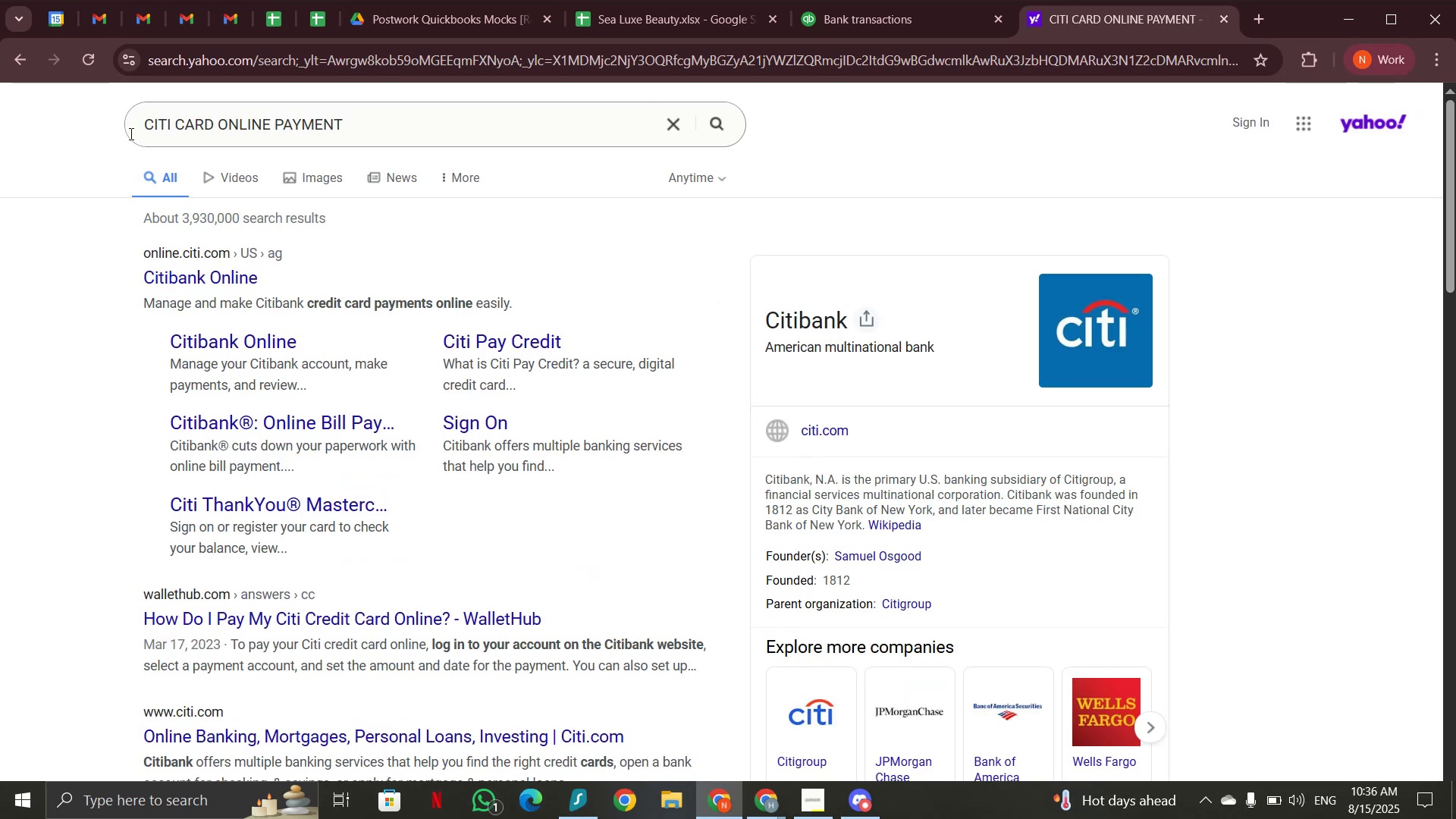 
wait(7.08)
 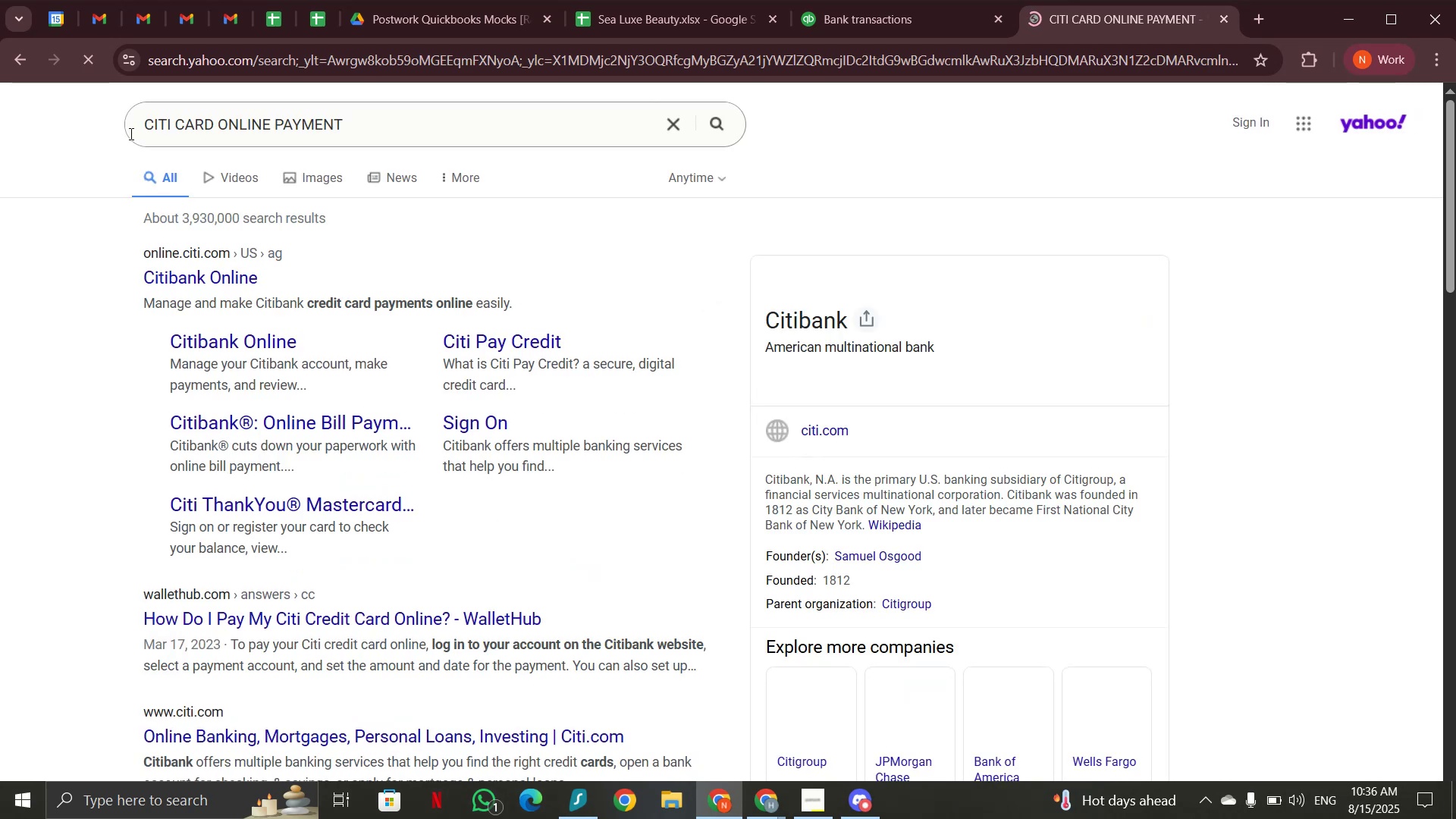 
left_click([912, 27])
 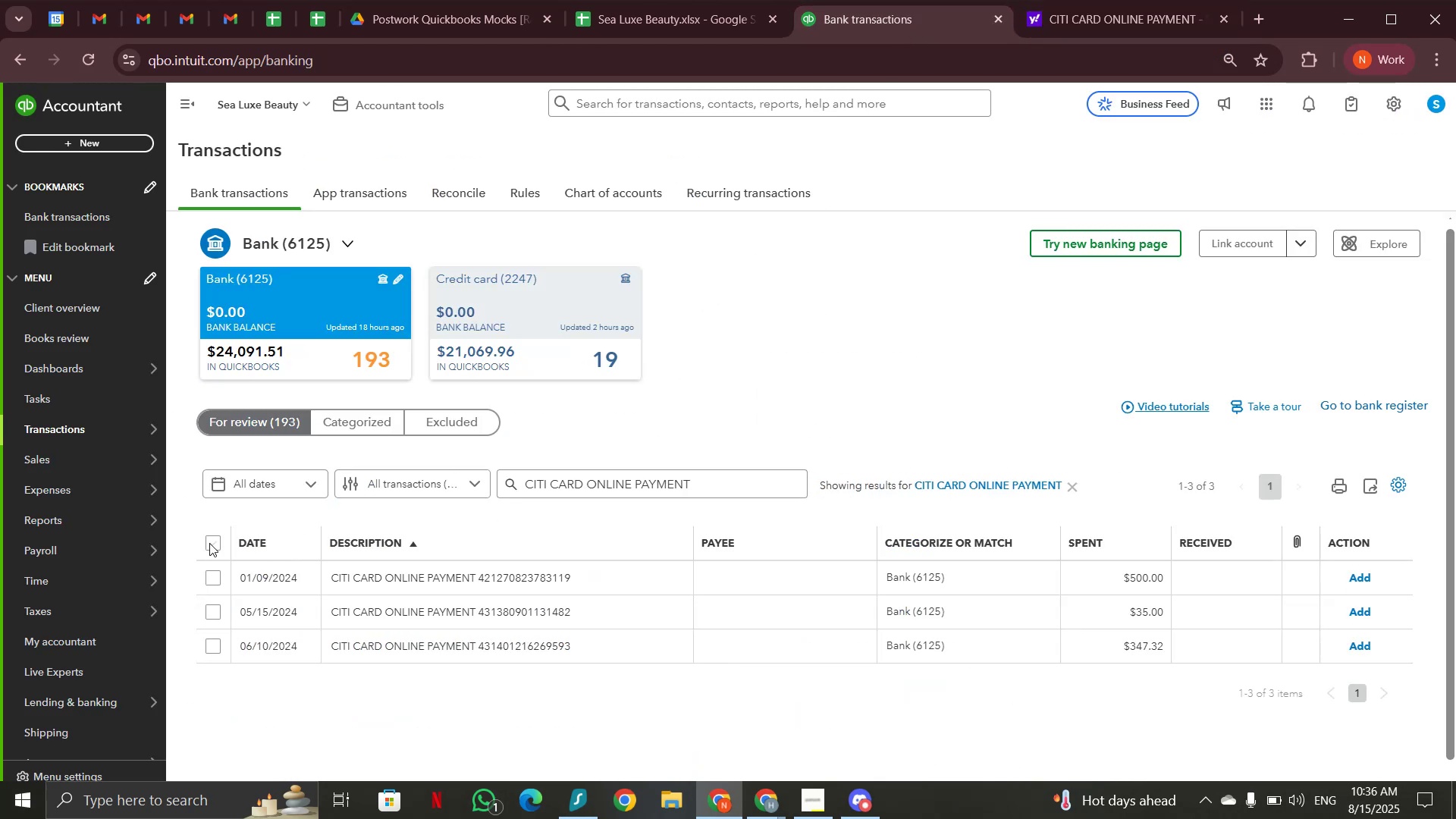 
left_click([210, 543])
 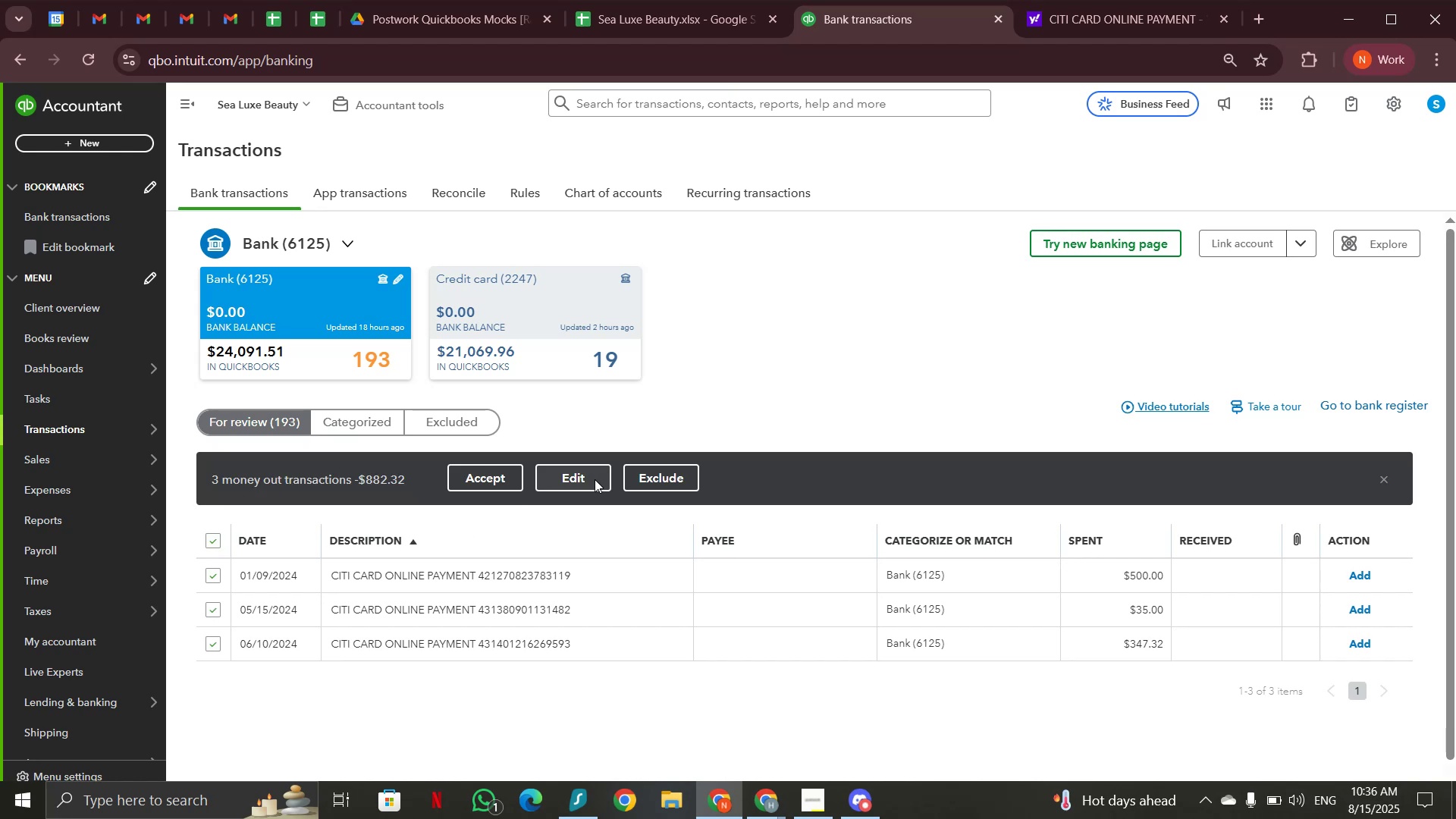 
left_click([595, 479])
 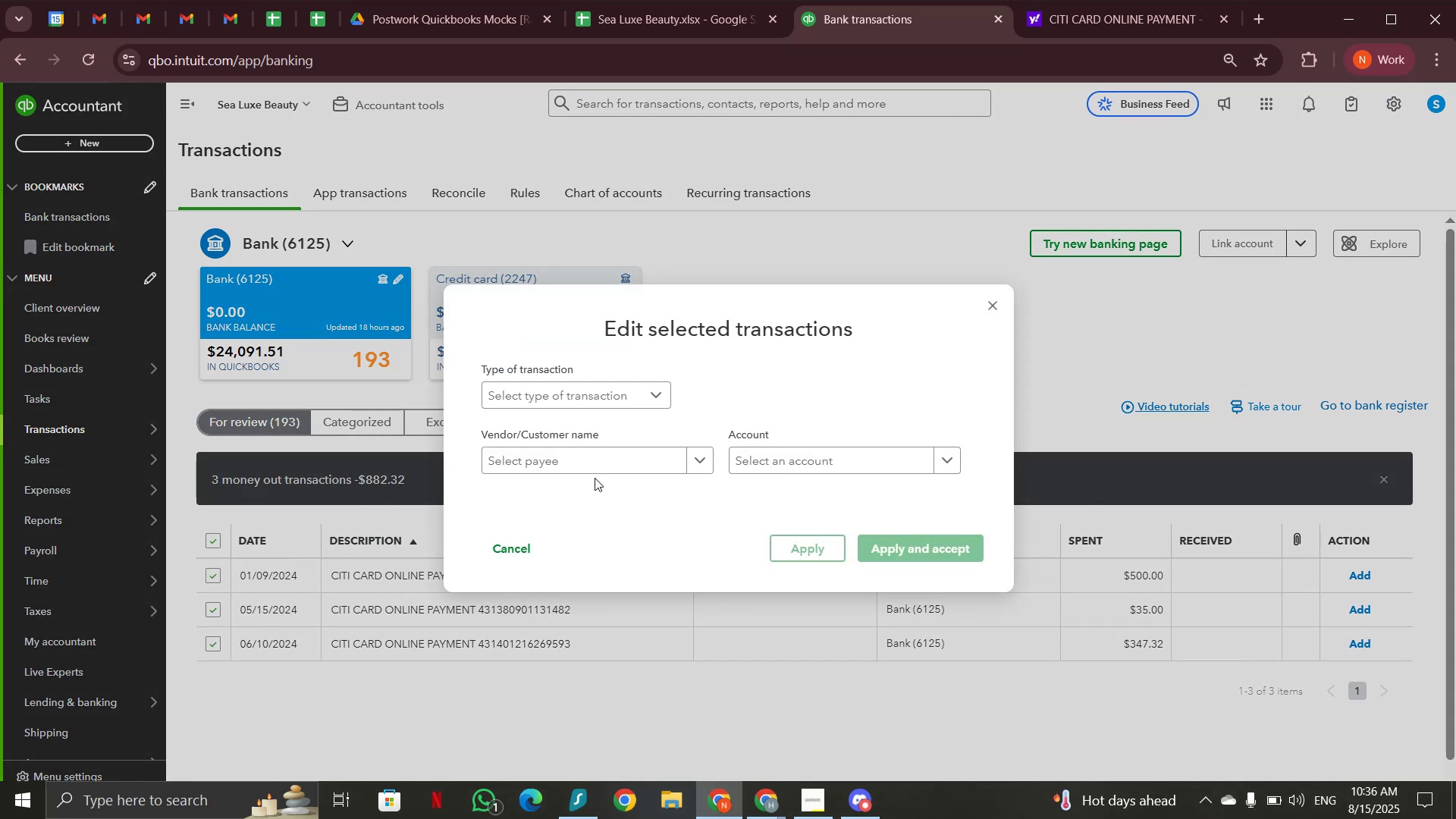 
left_click([804, 462])
 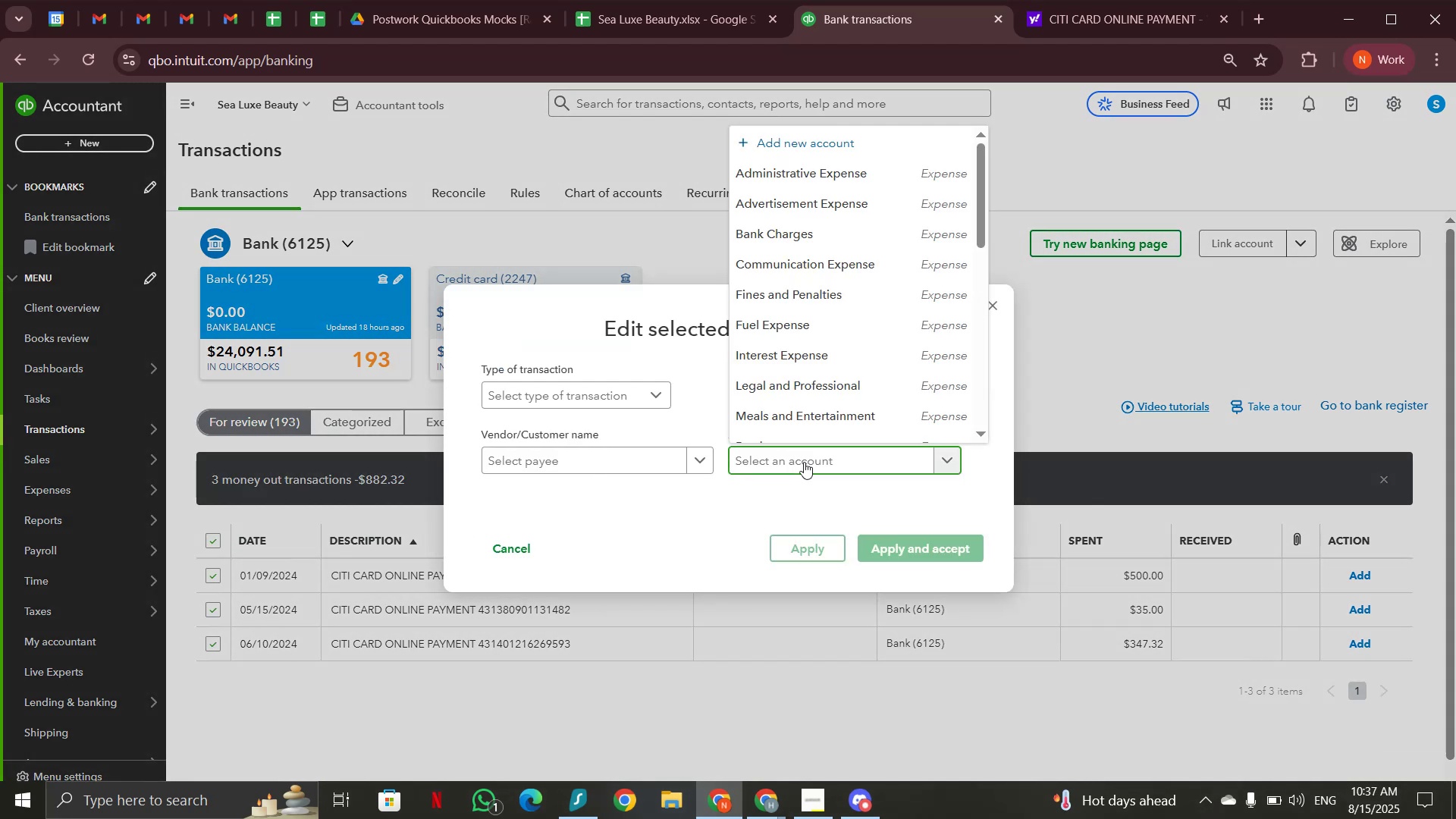 
scroll: coordinate [812, 392], scroll_direction: up, amount: 3.0
 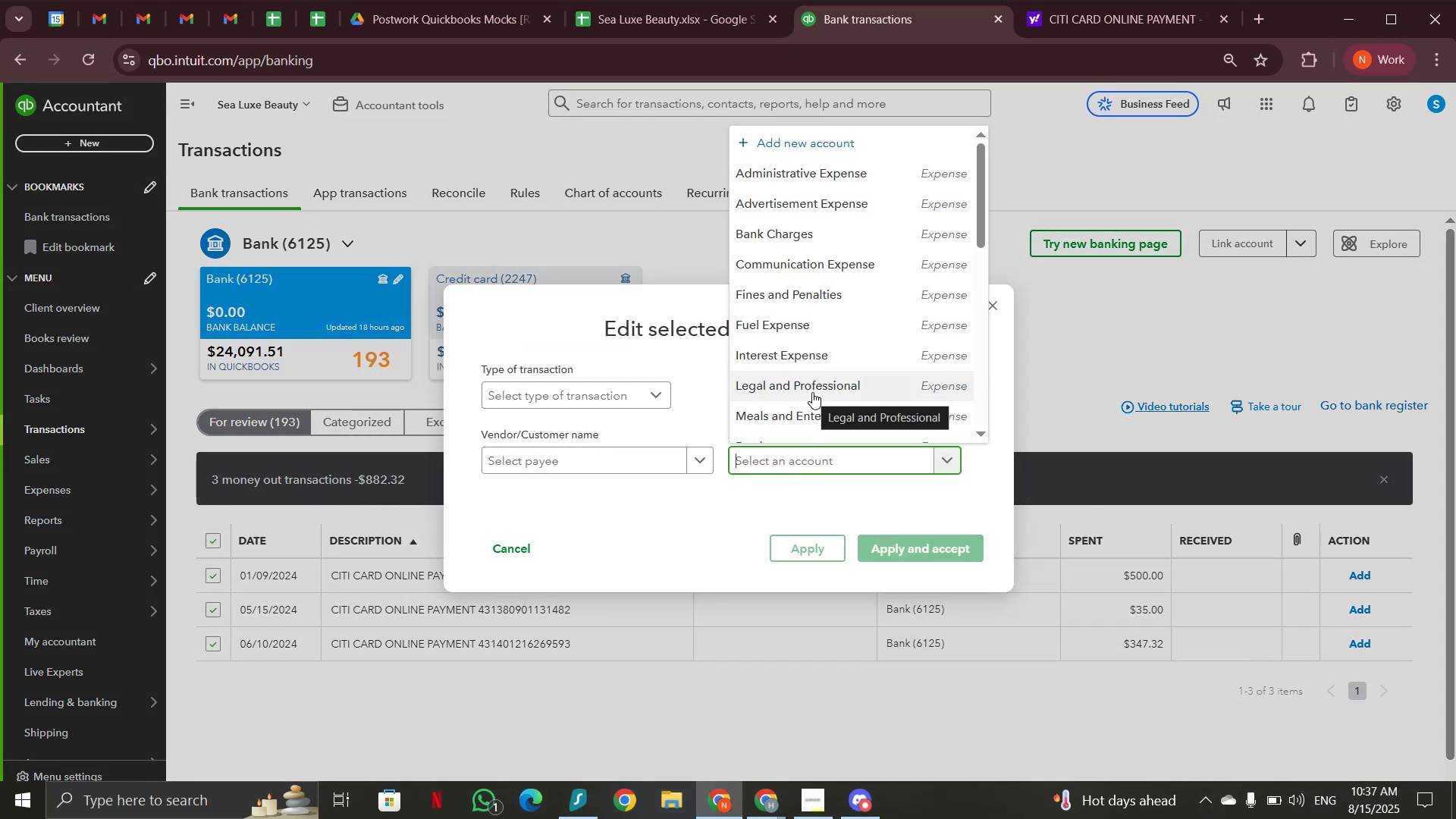 
scroll: coordinate [816, 347], scroll_direction: down, amount: 2.0
 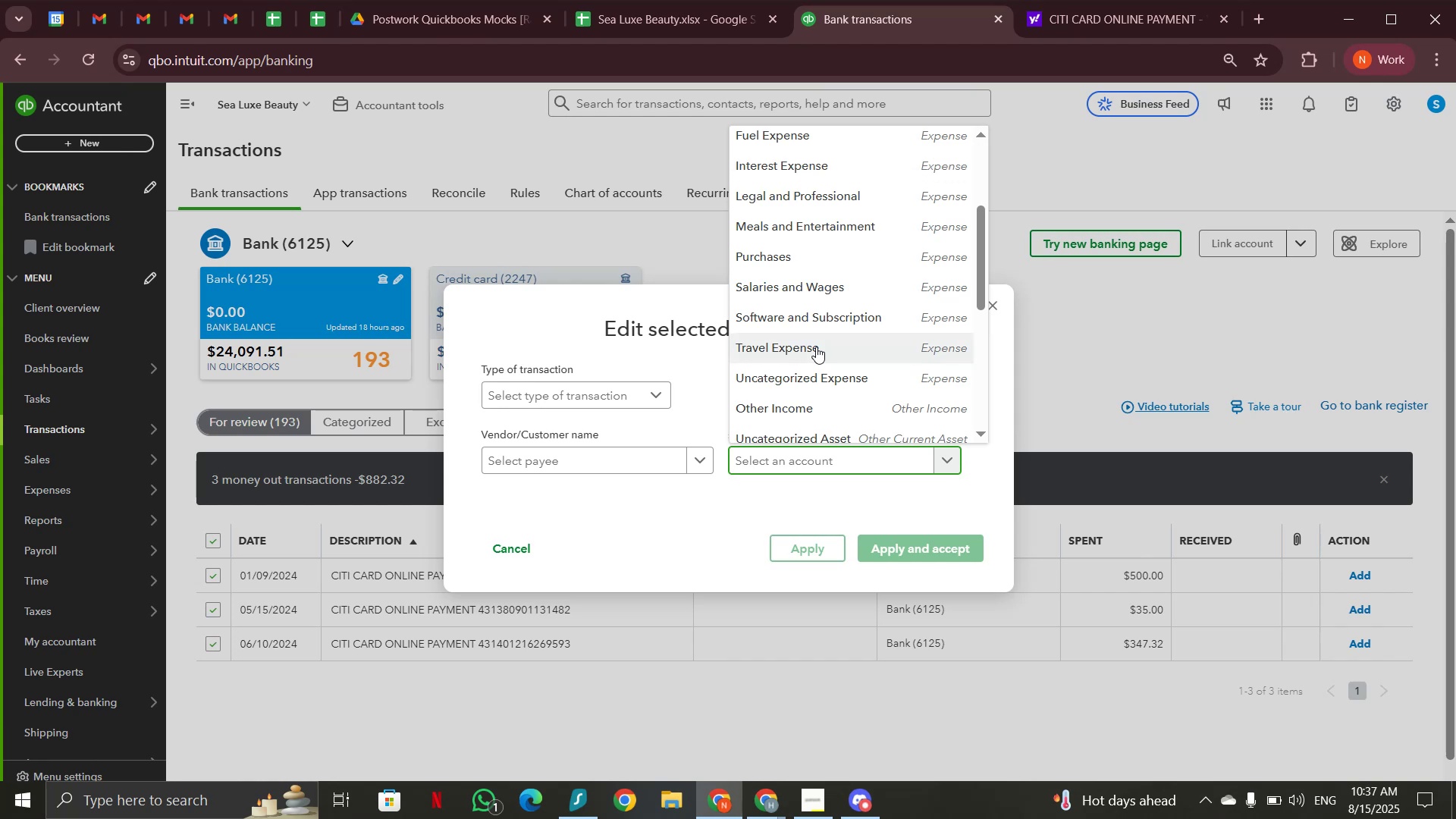 
scroll: coordinate [816, 347], scroll_direction: up, amount: 3.0
 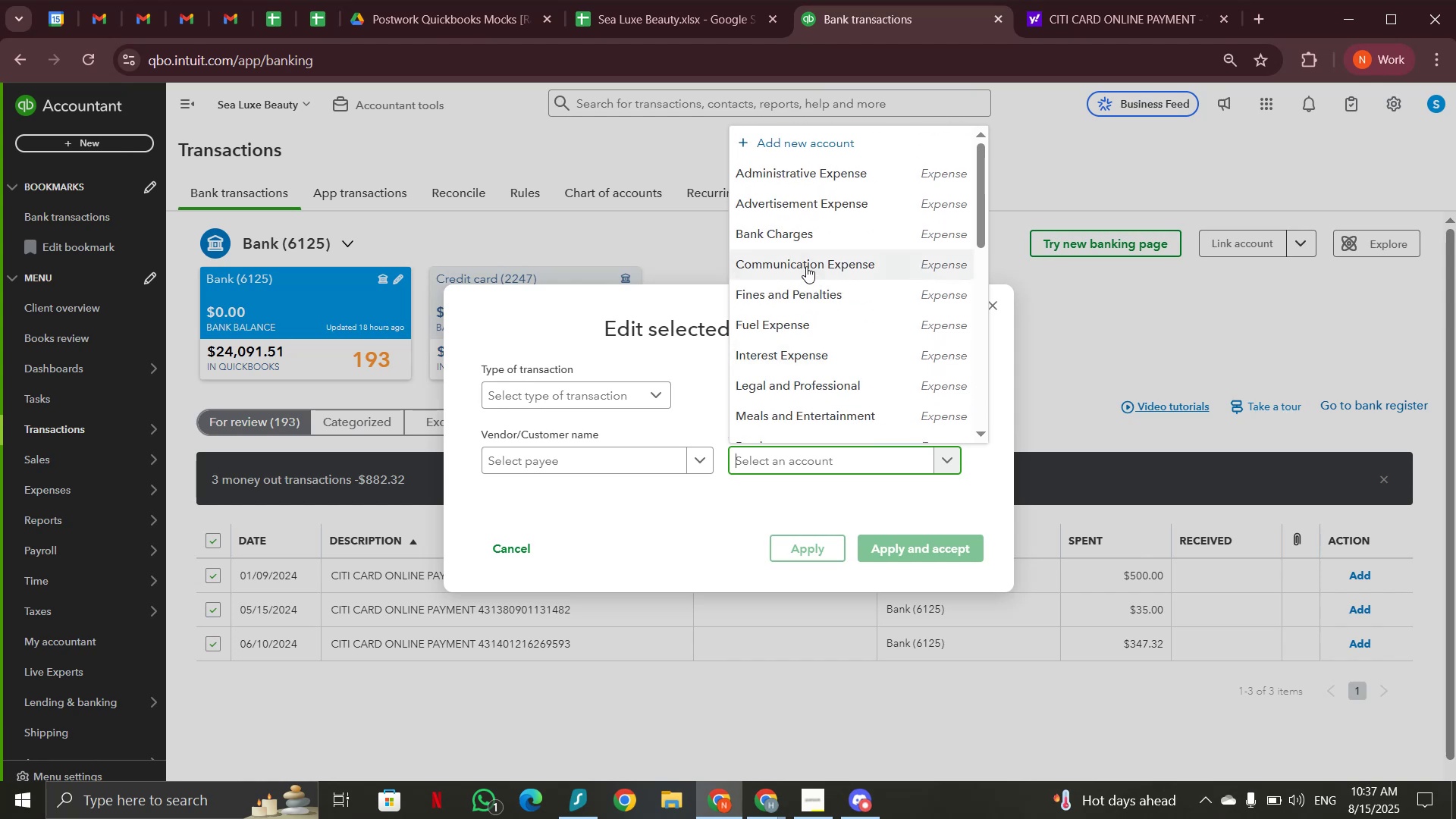 
scroll: coordinate [810, 327], scroll_direction: down, amount: 3.0
 